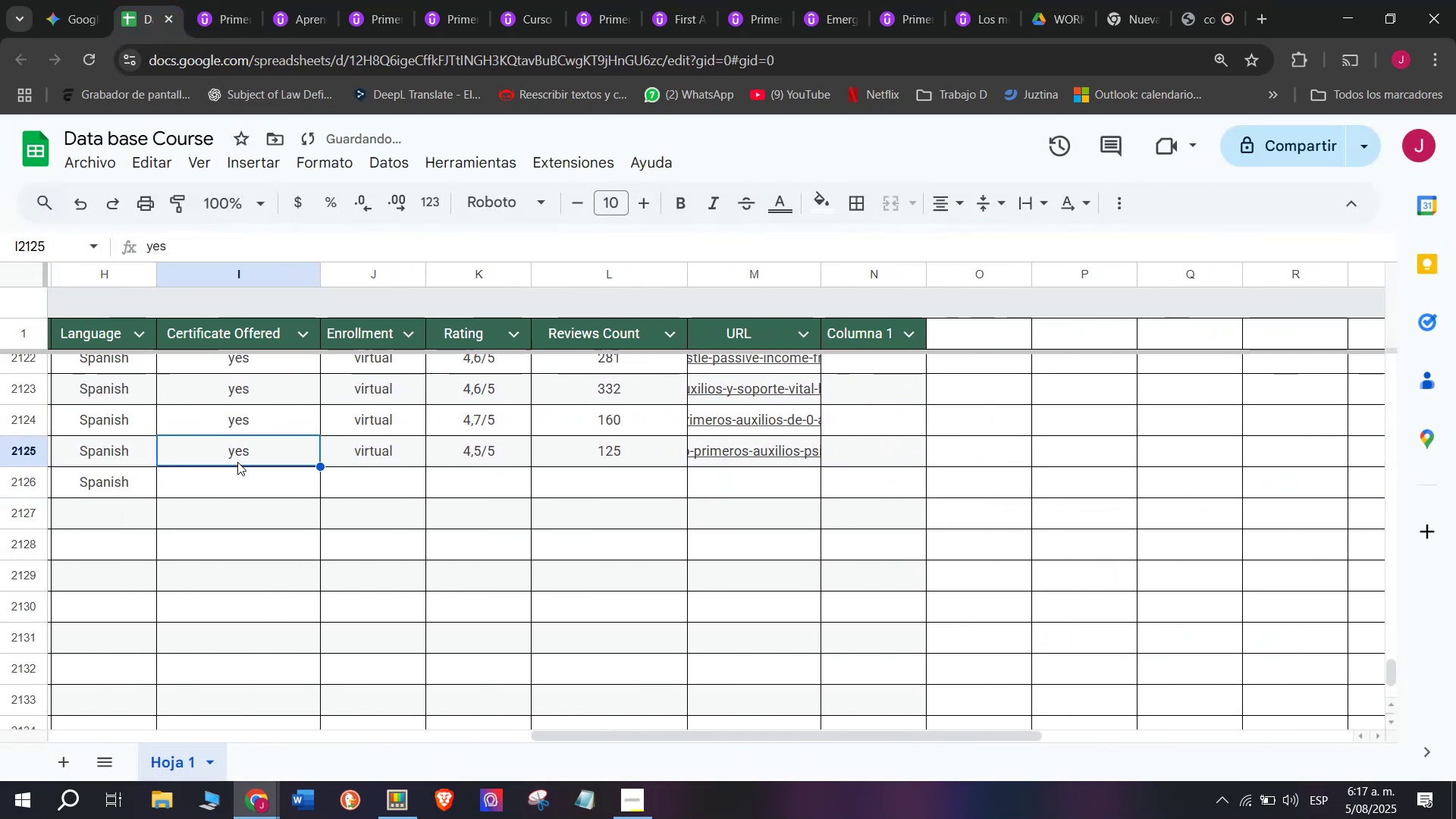 
key(Control+C)
 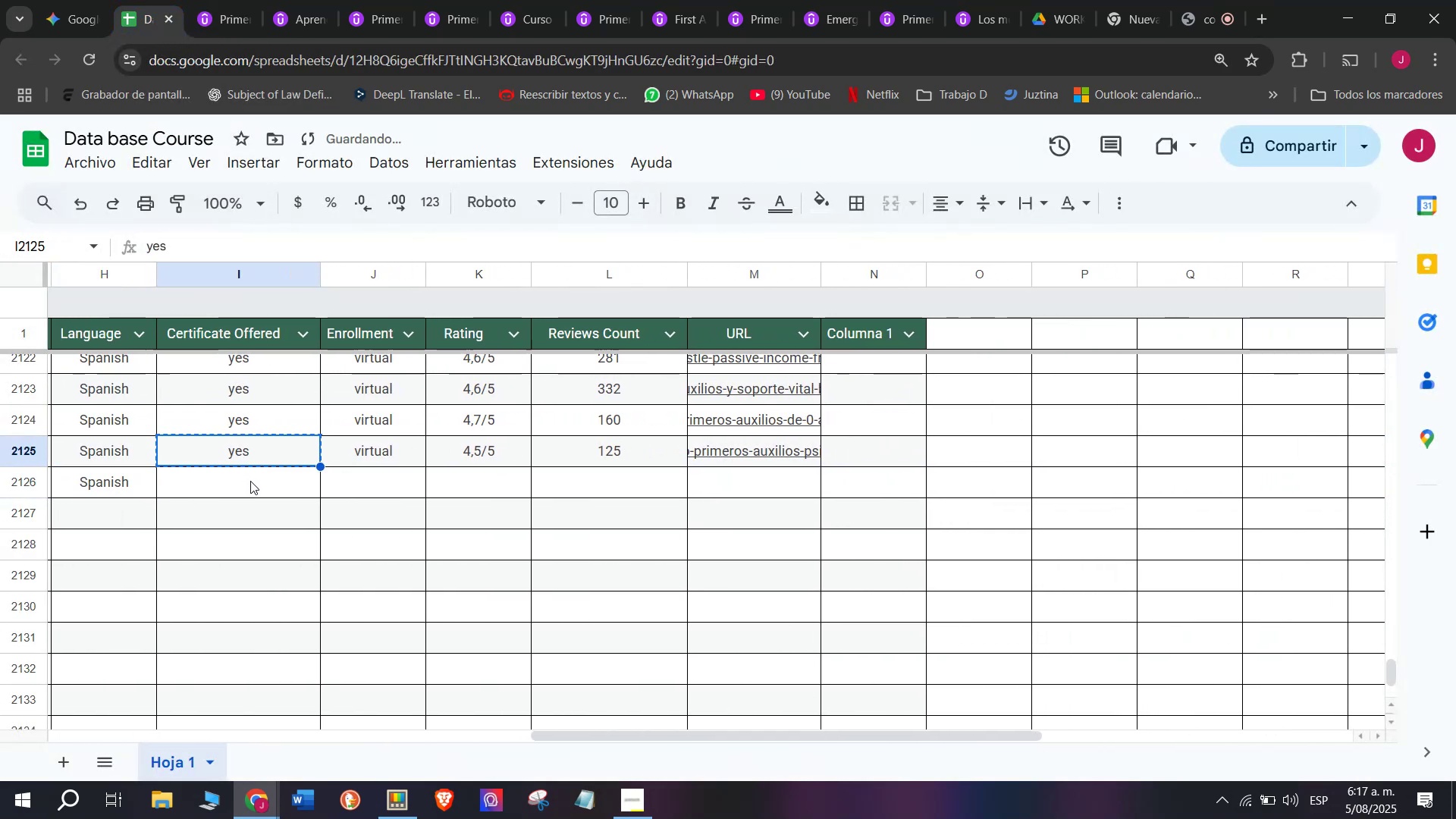 
key(Control+ControlLeft)
 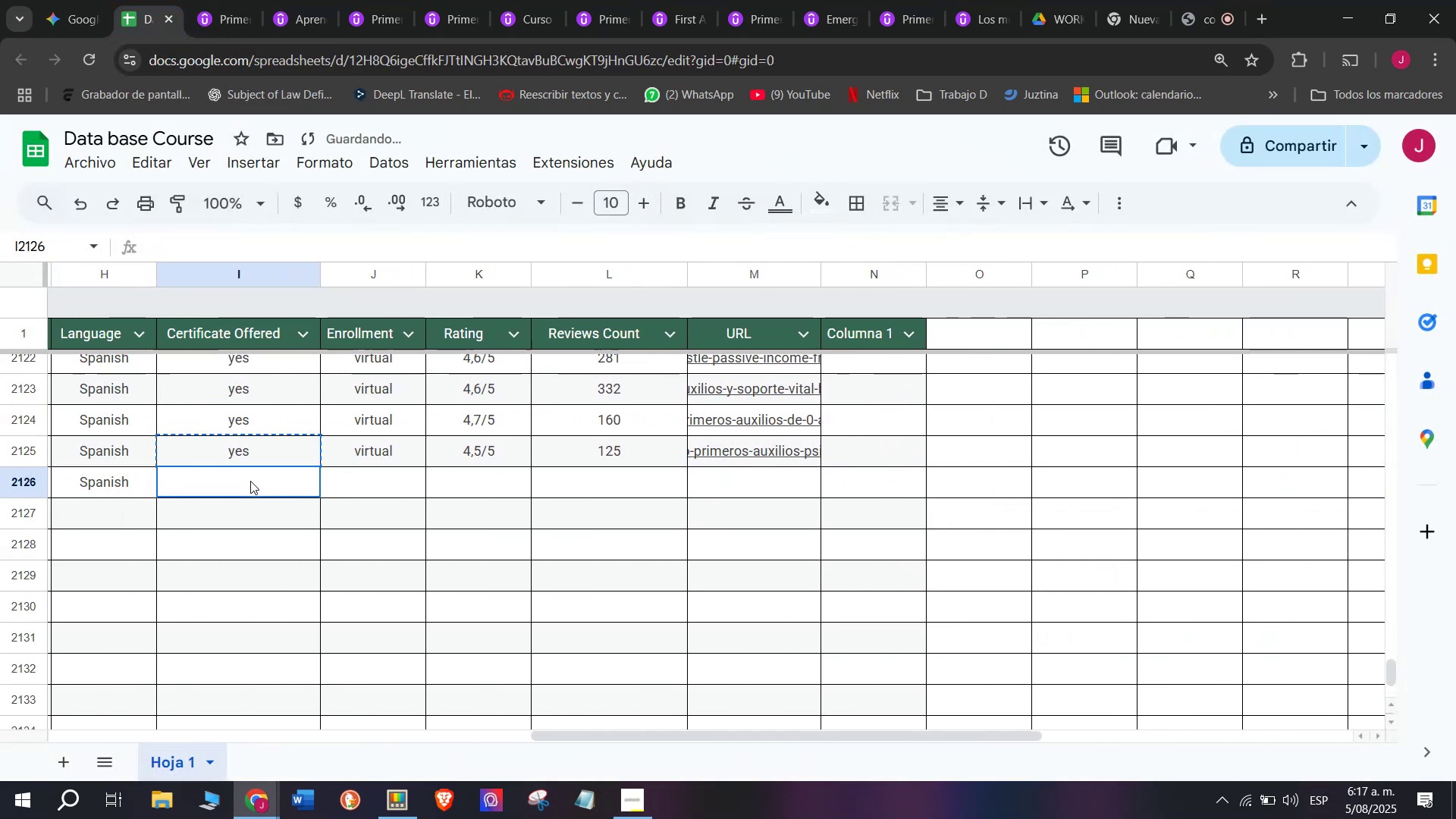 
double_click([250, 481])
 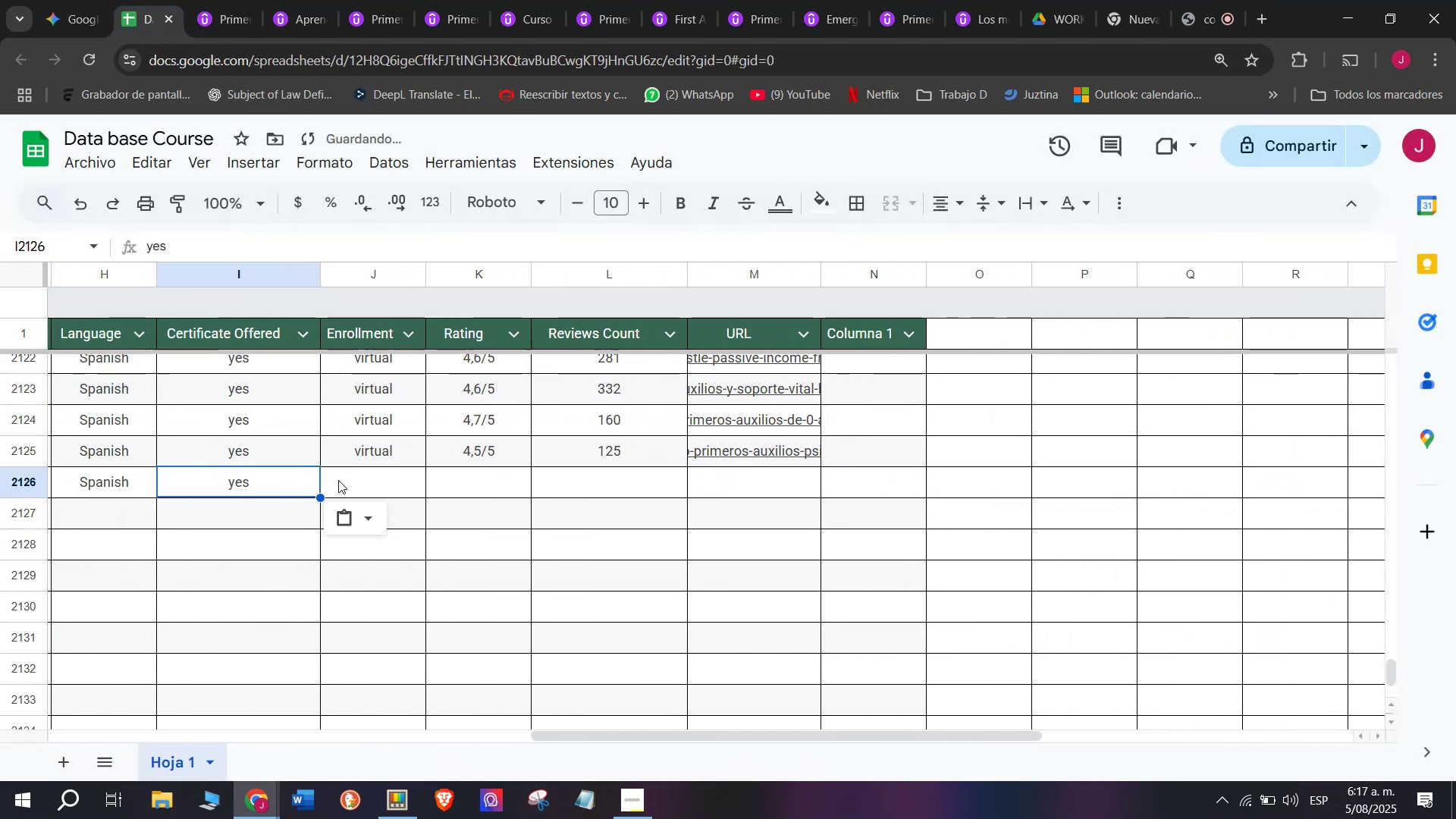 
key(Z)
 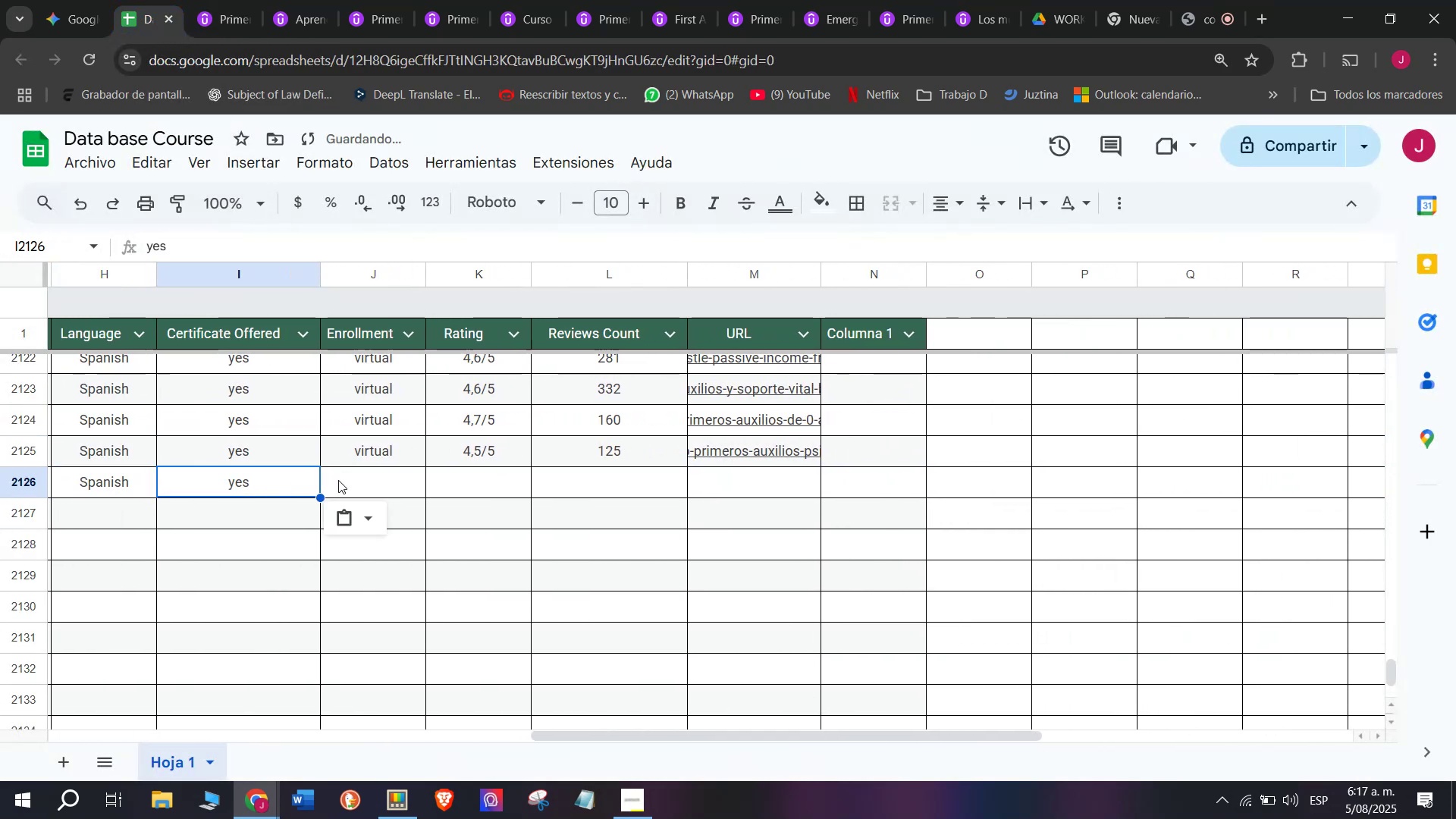 
key(Control+V)
 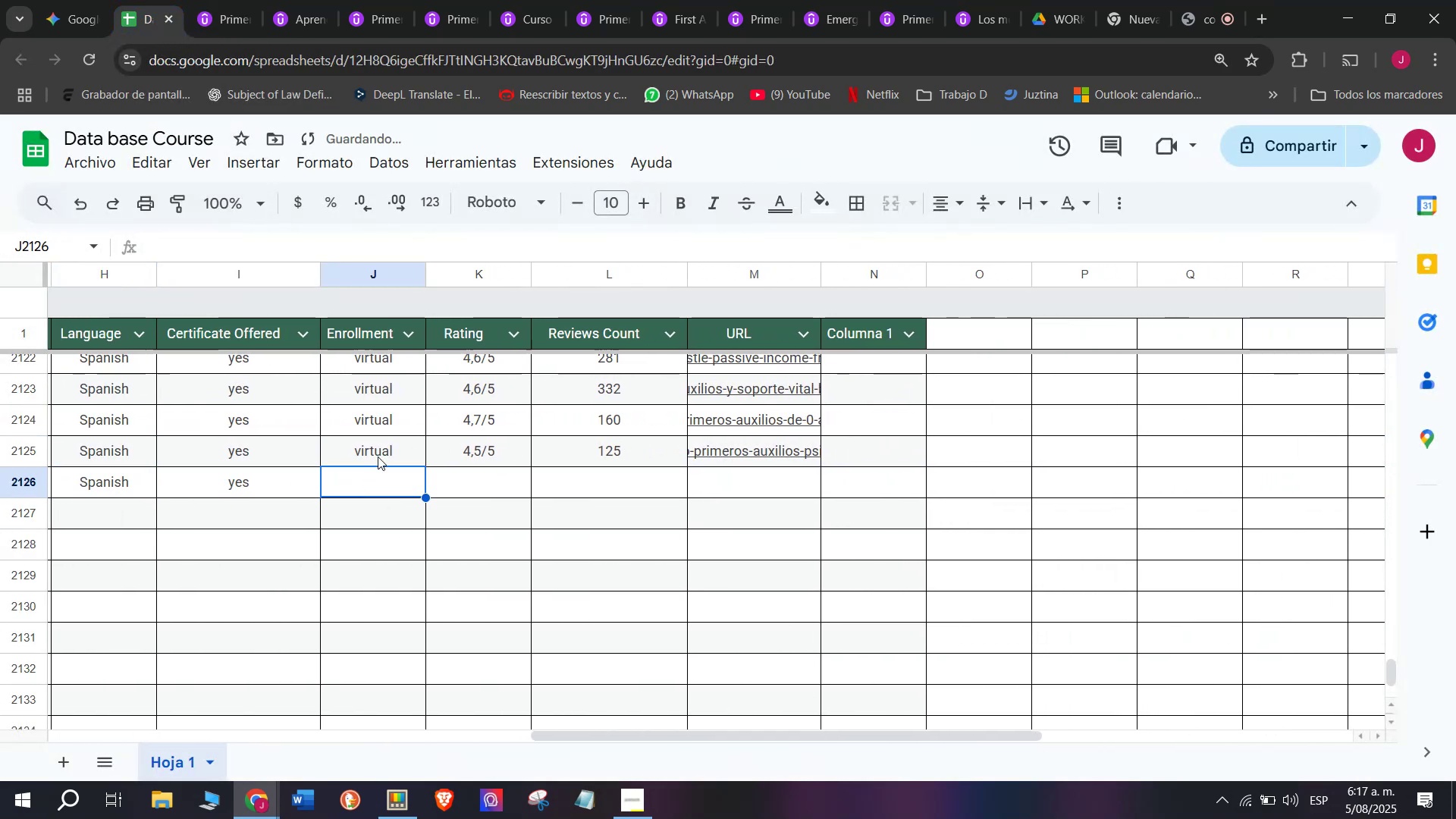 
key(Break)
 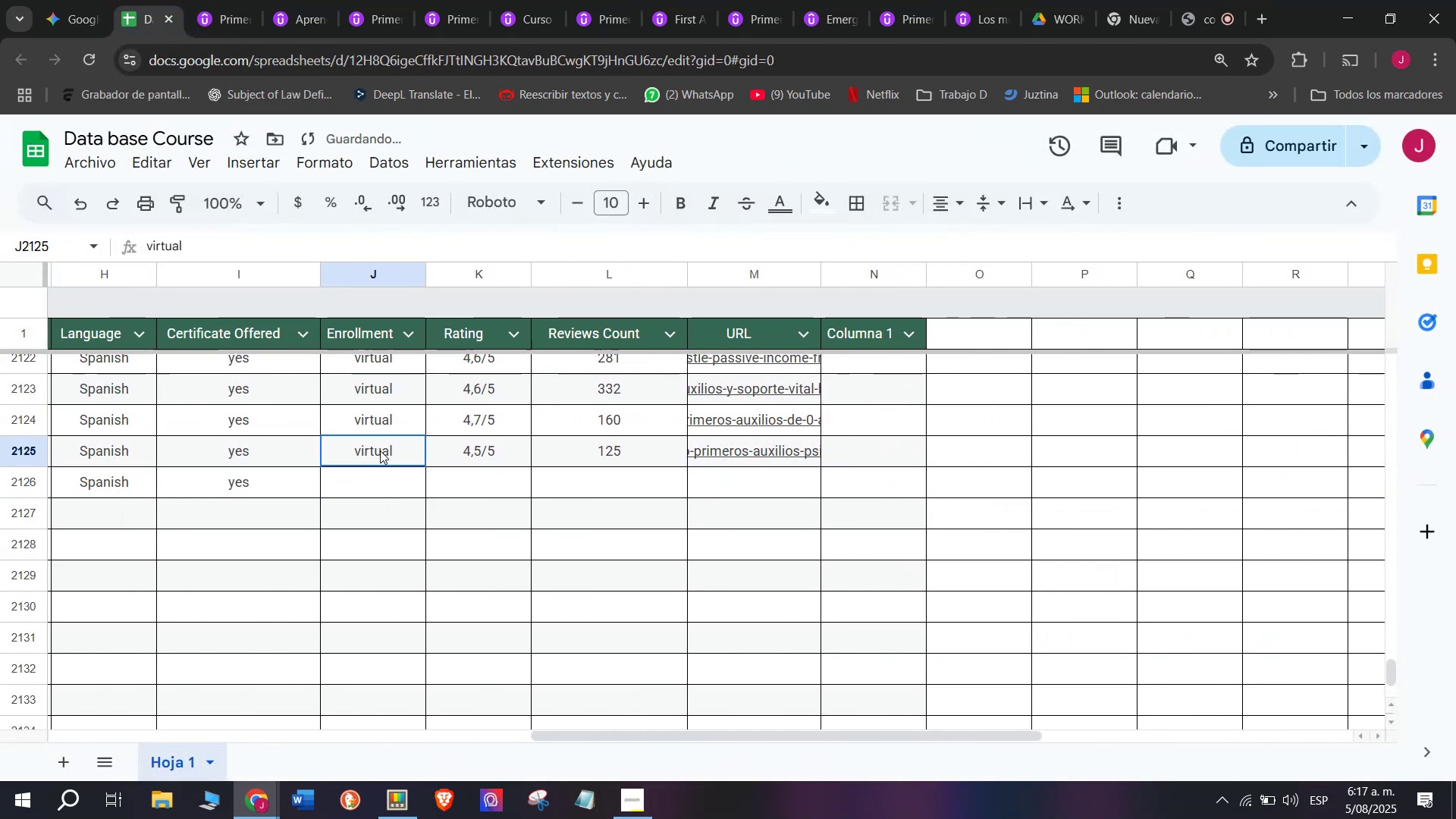 
key(Control+ControlLeft)
 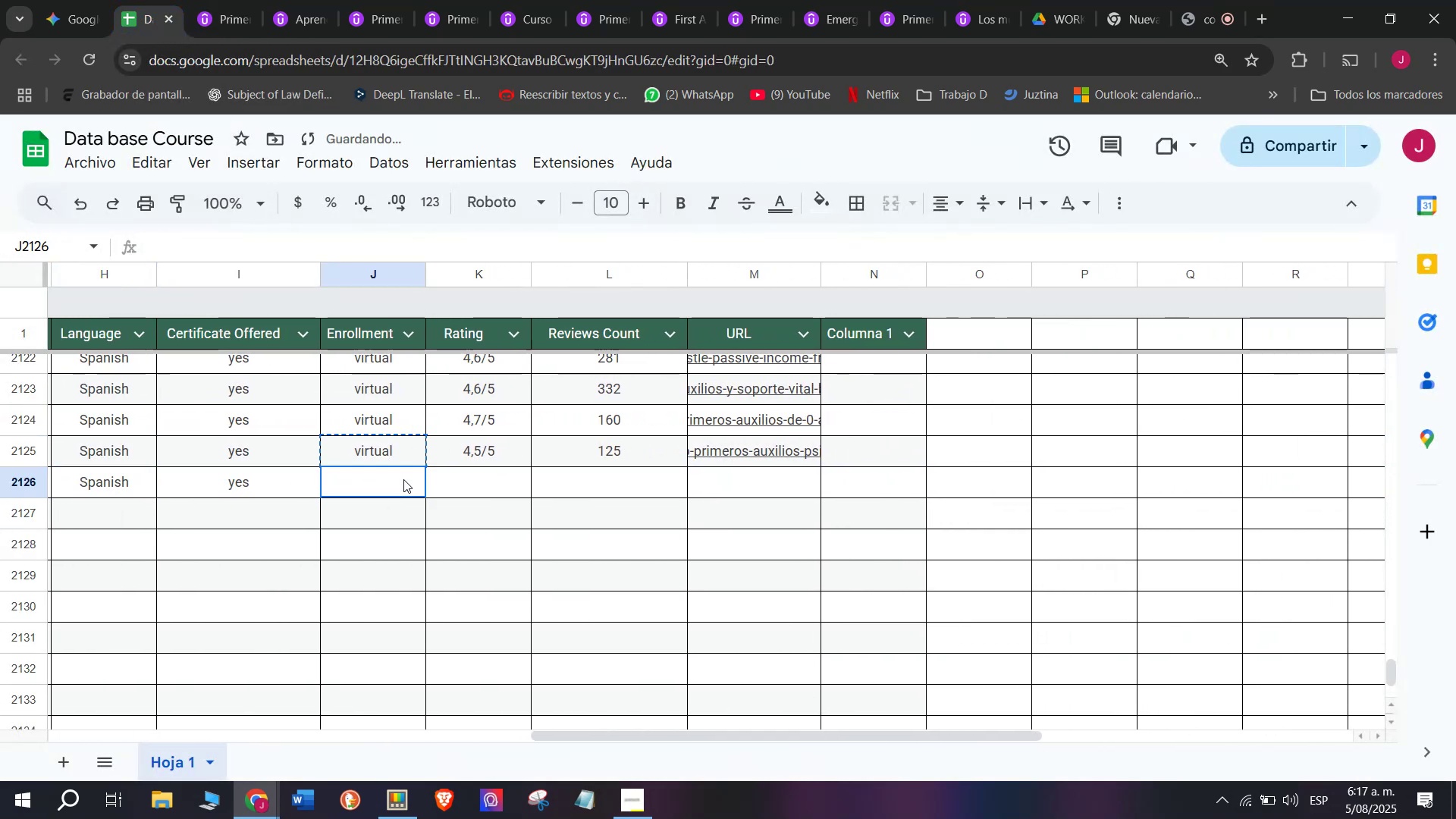 
key(Control+C)
 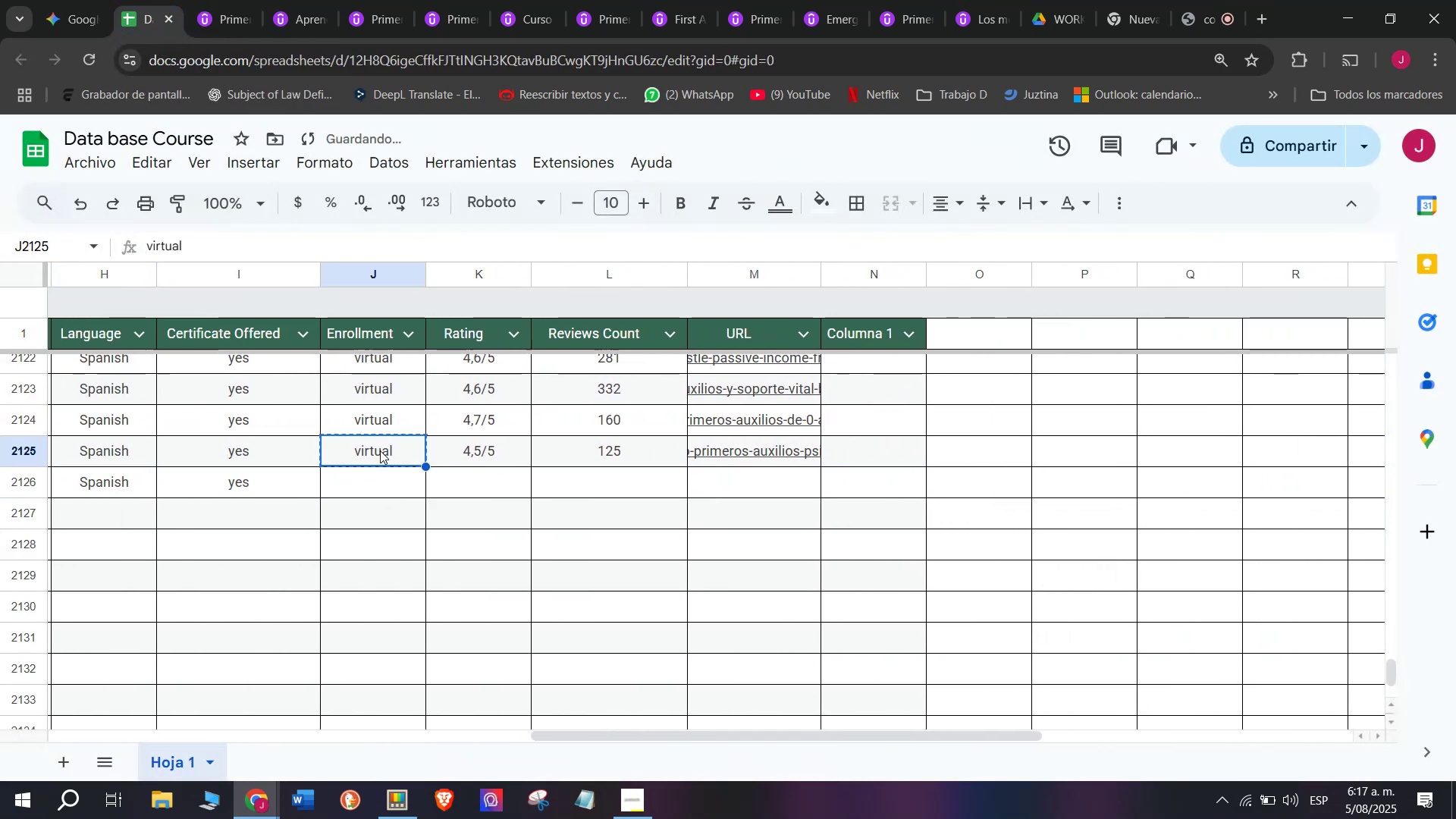 
left_click([380, 450])
 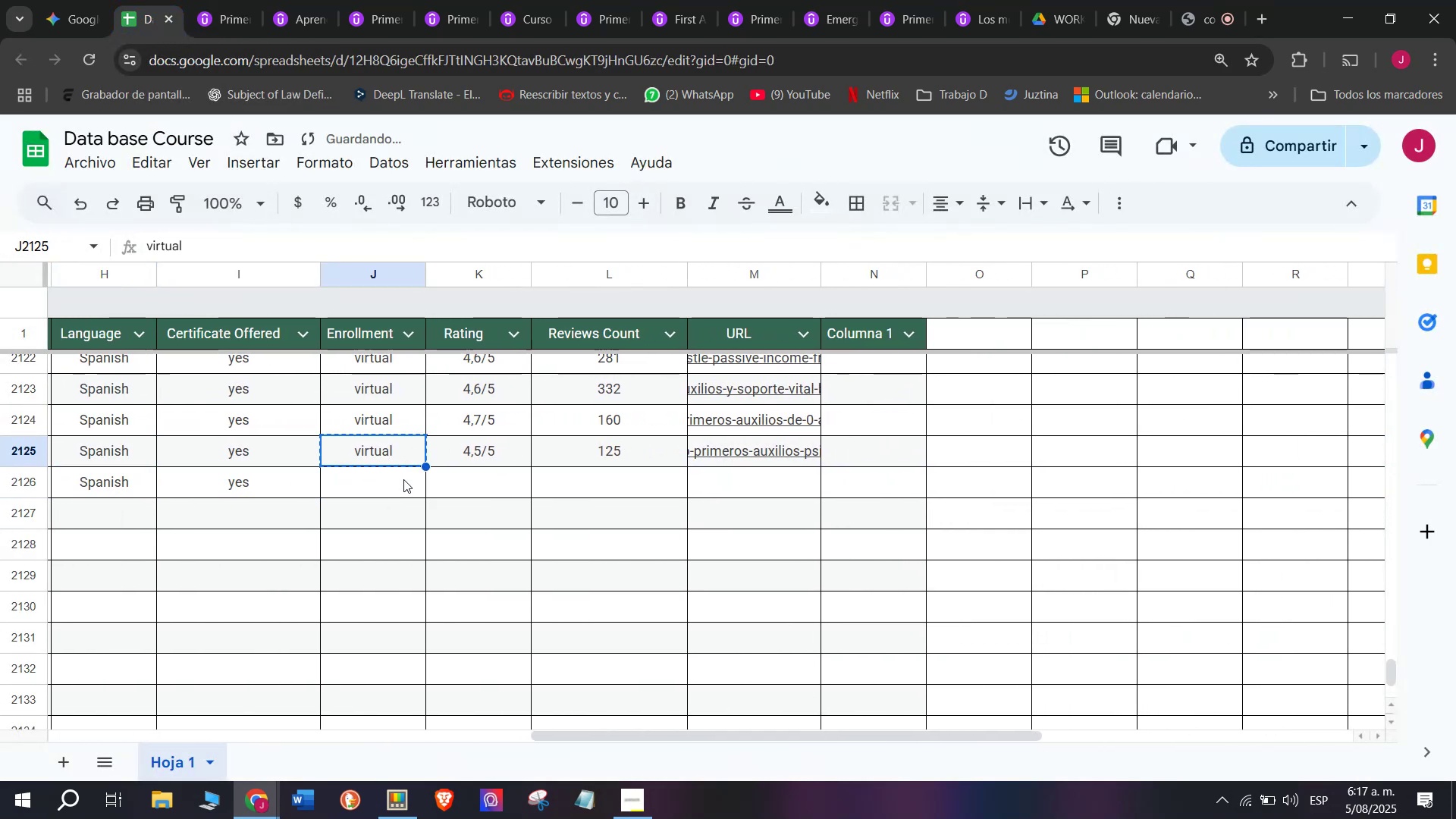 
double_click([403, 479])
 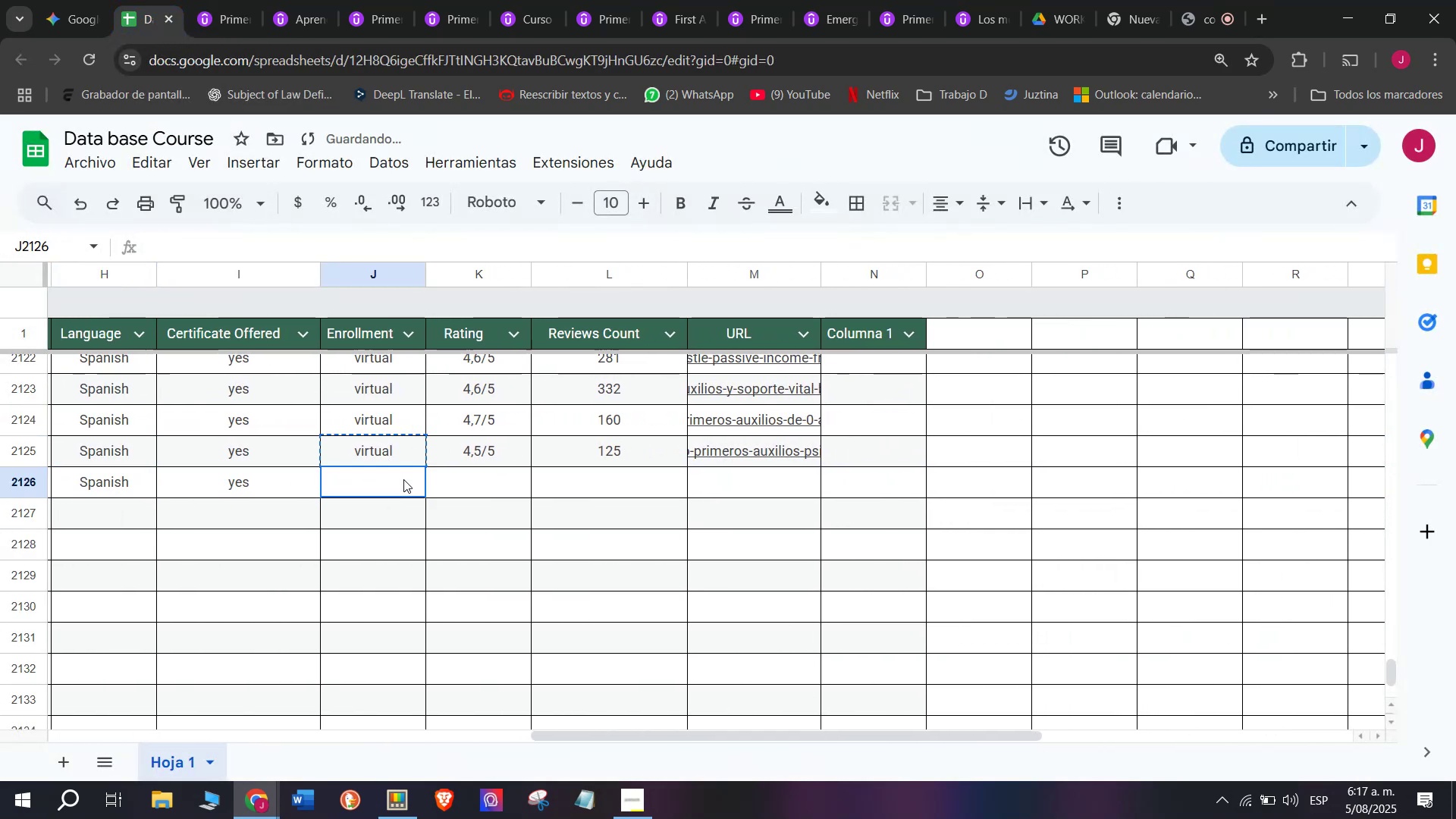 
key(Control+ControlLeft)
 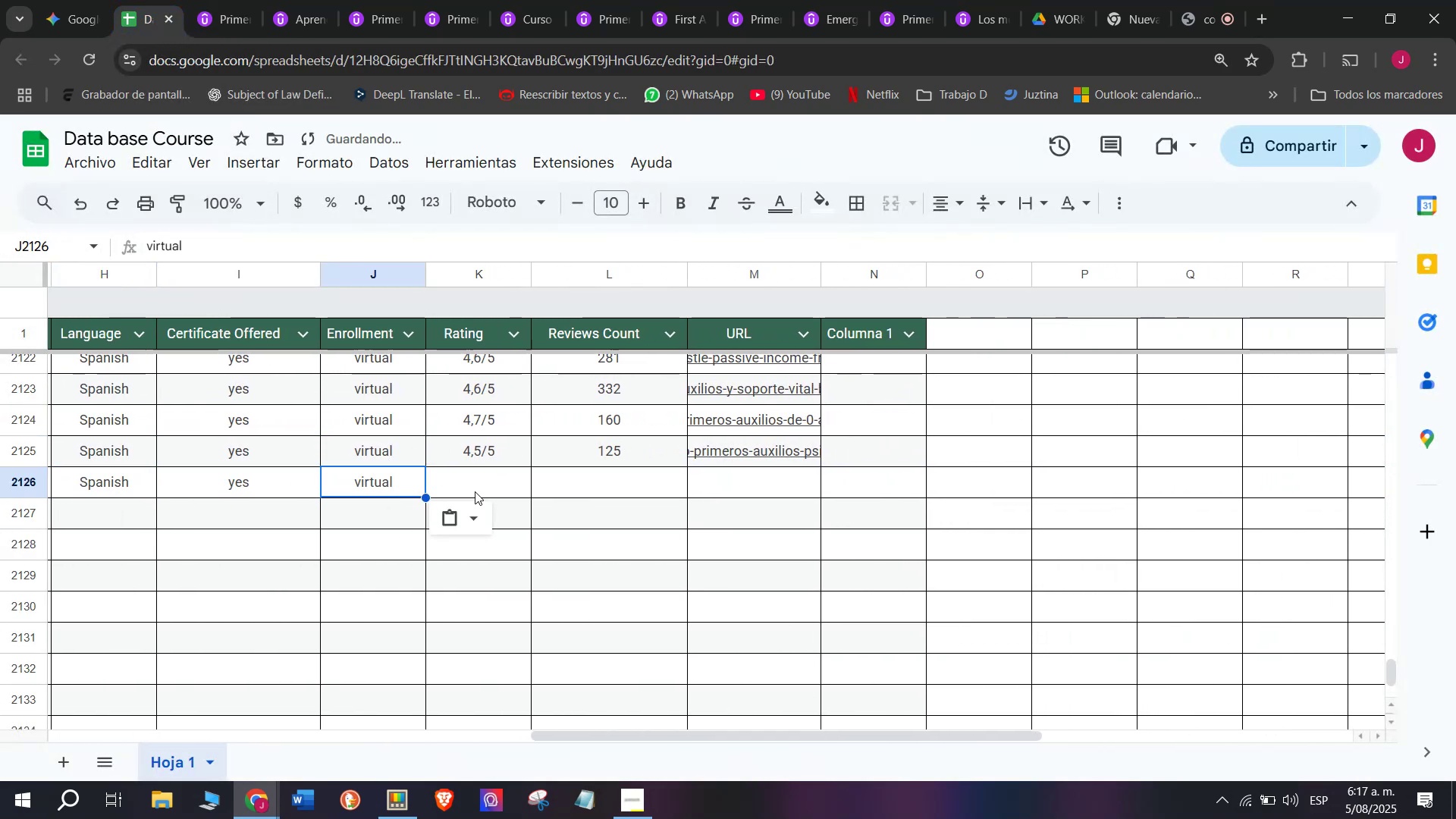 
key(Z)
 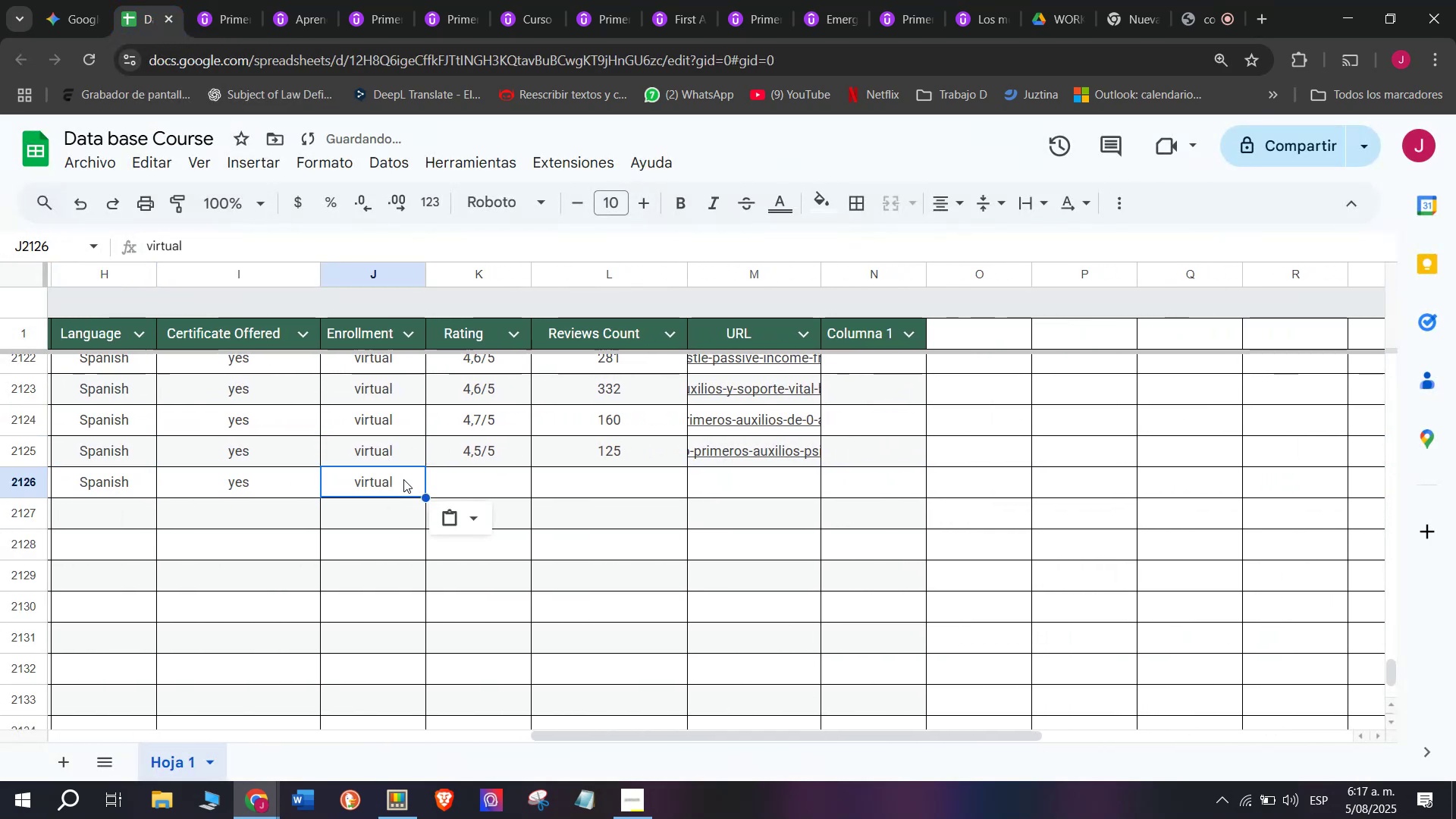 
key(Control+V)
 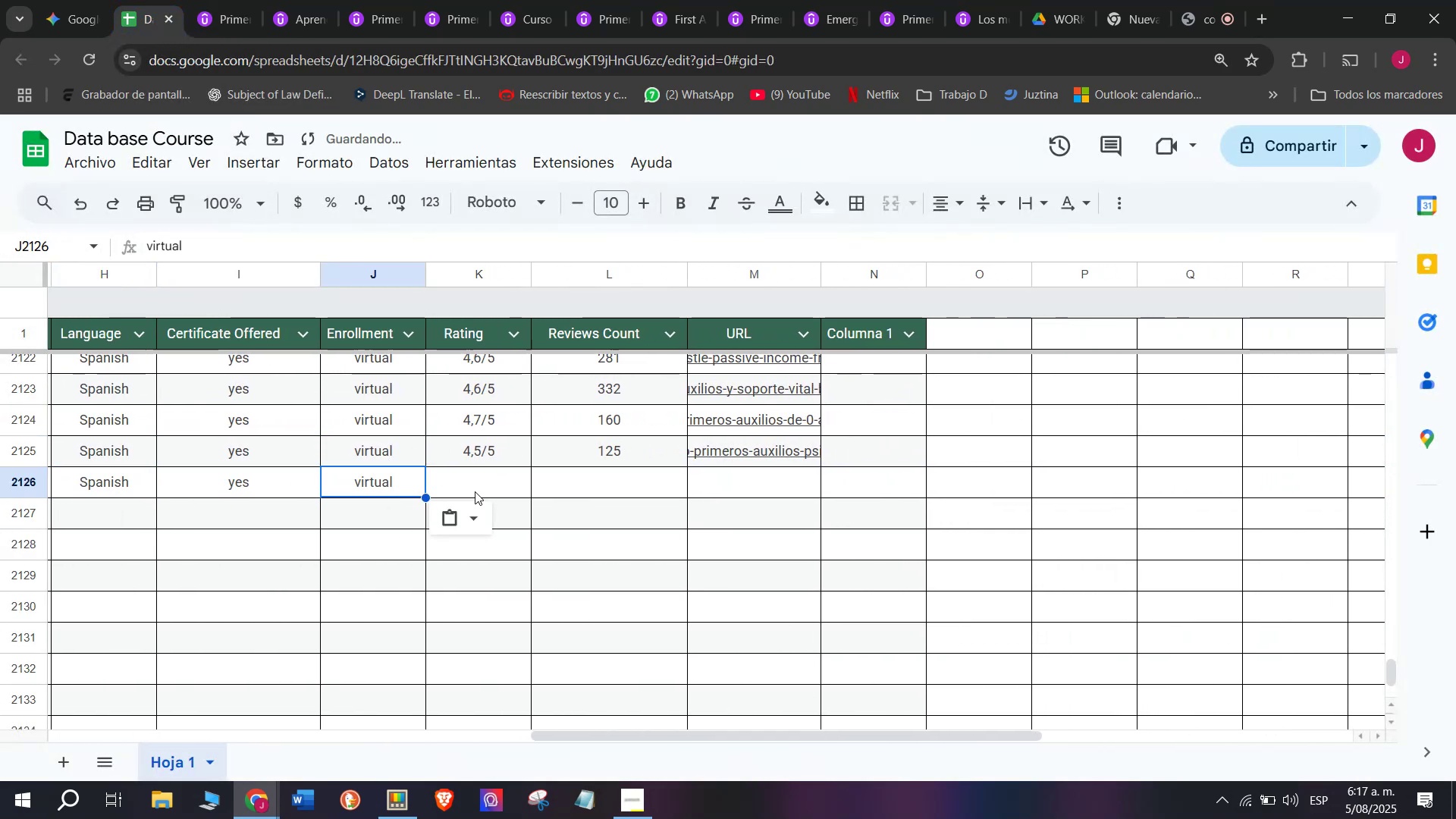 
left_click([475, 491])
 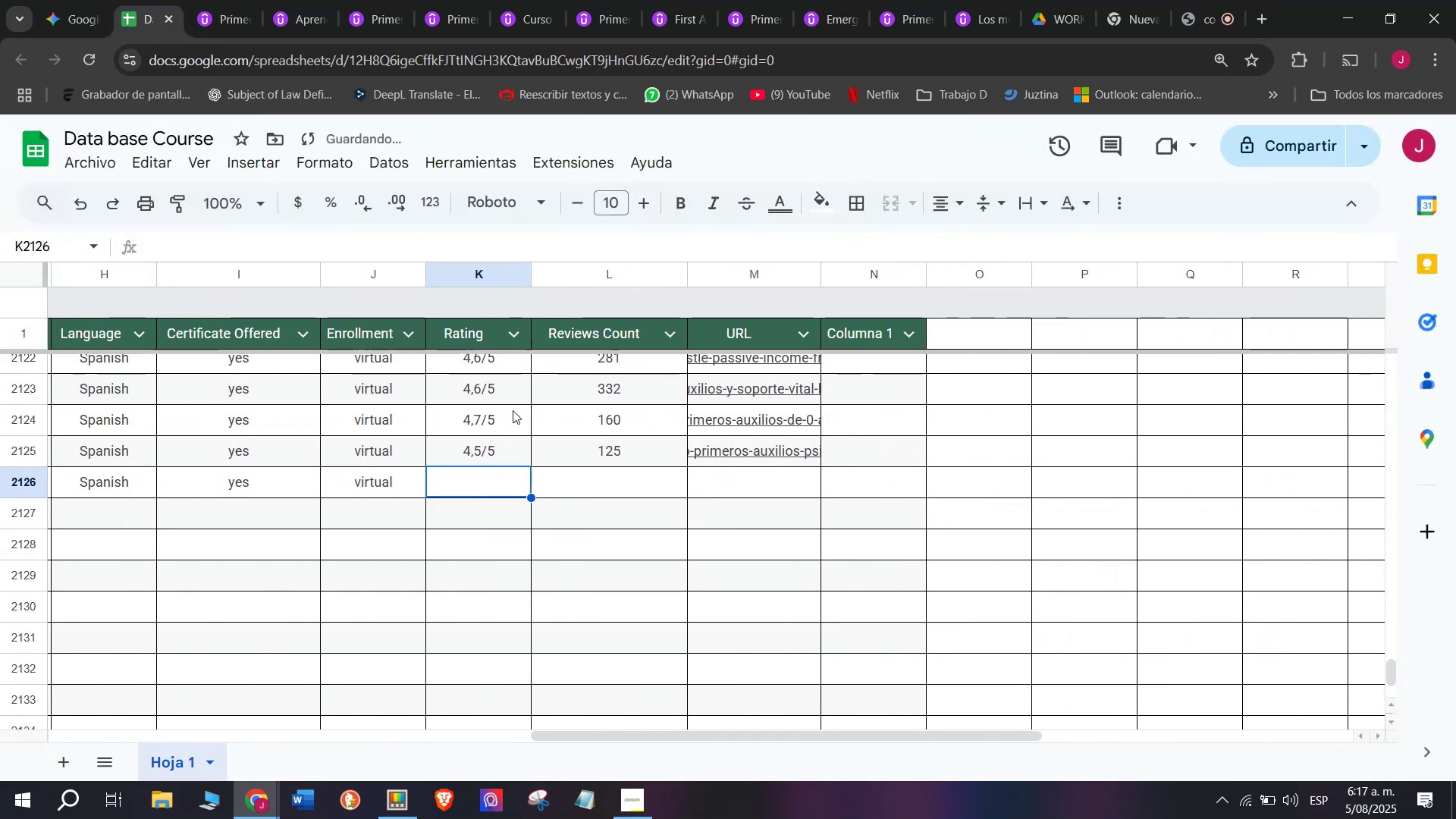 
left_click([517, 400])
 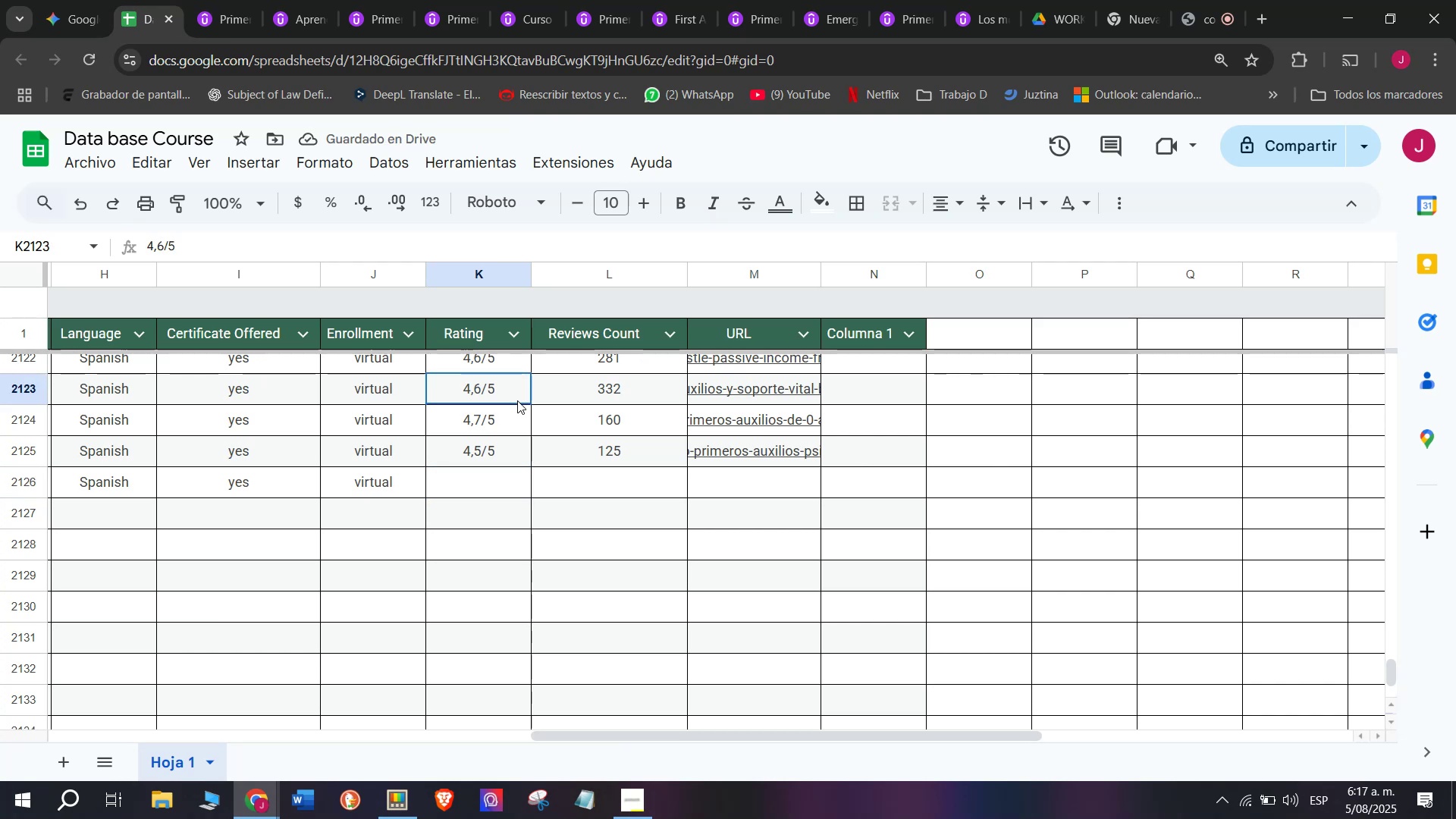 
key(Control+ControlLeft)
 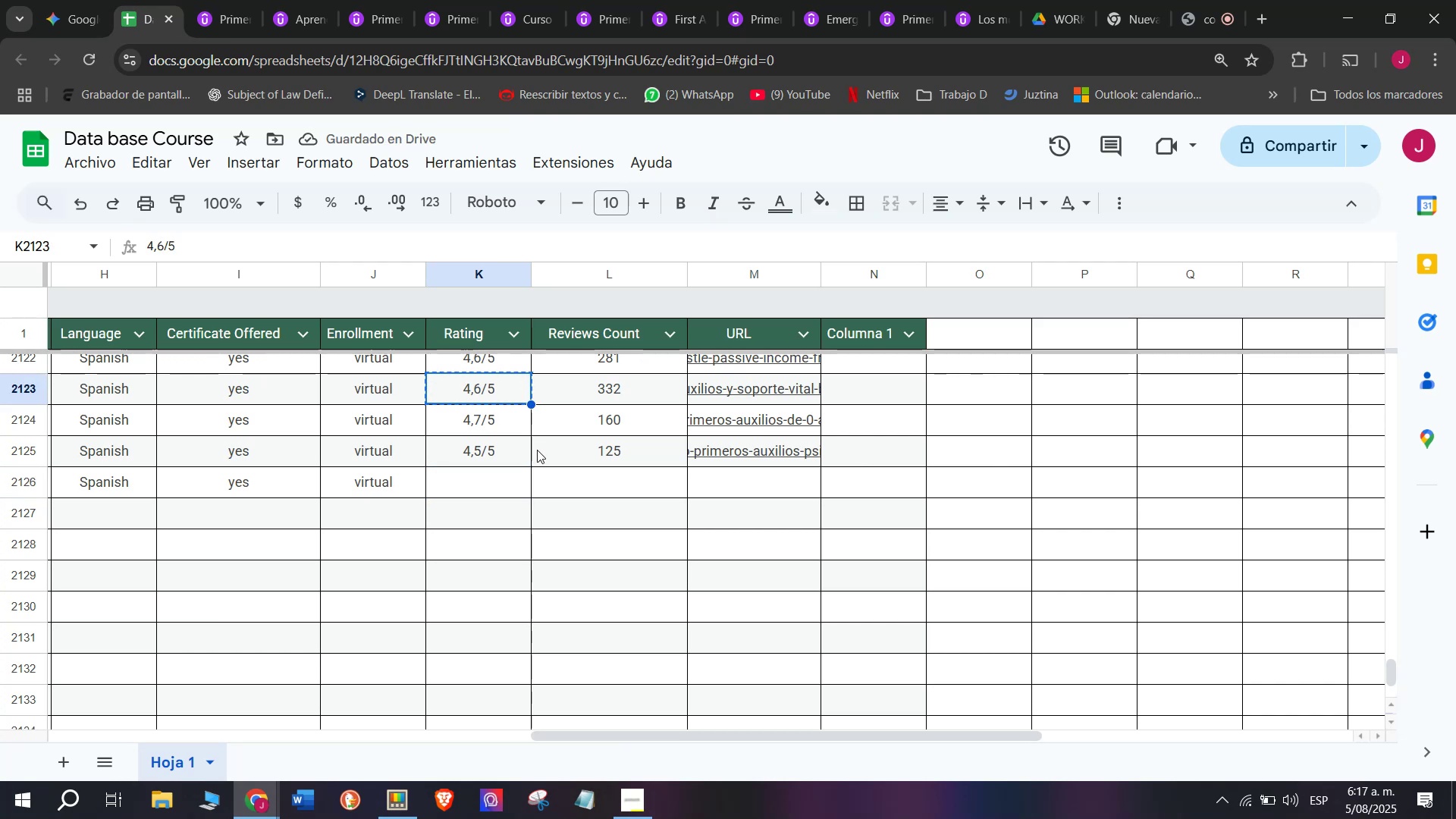 
key(Break)
 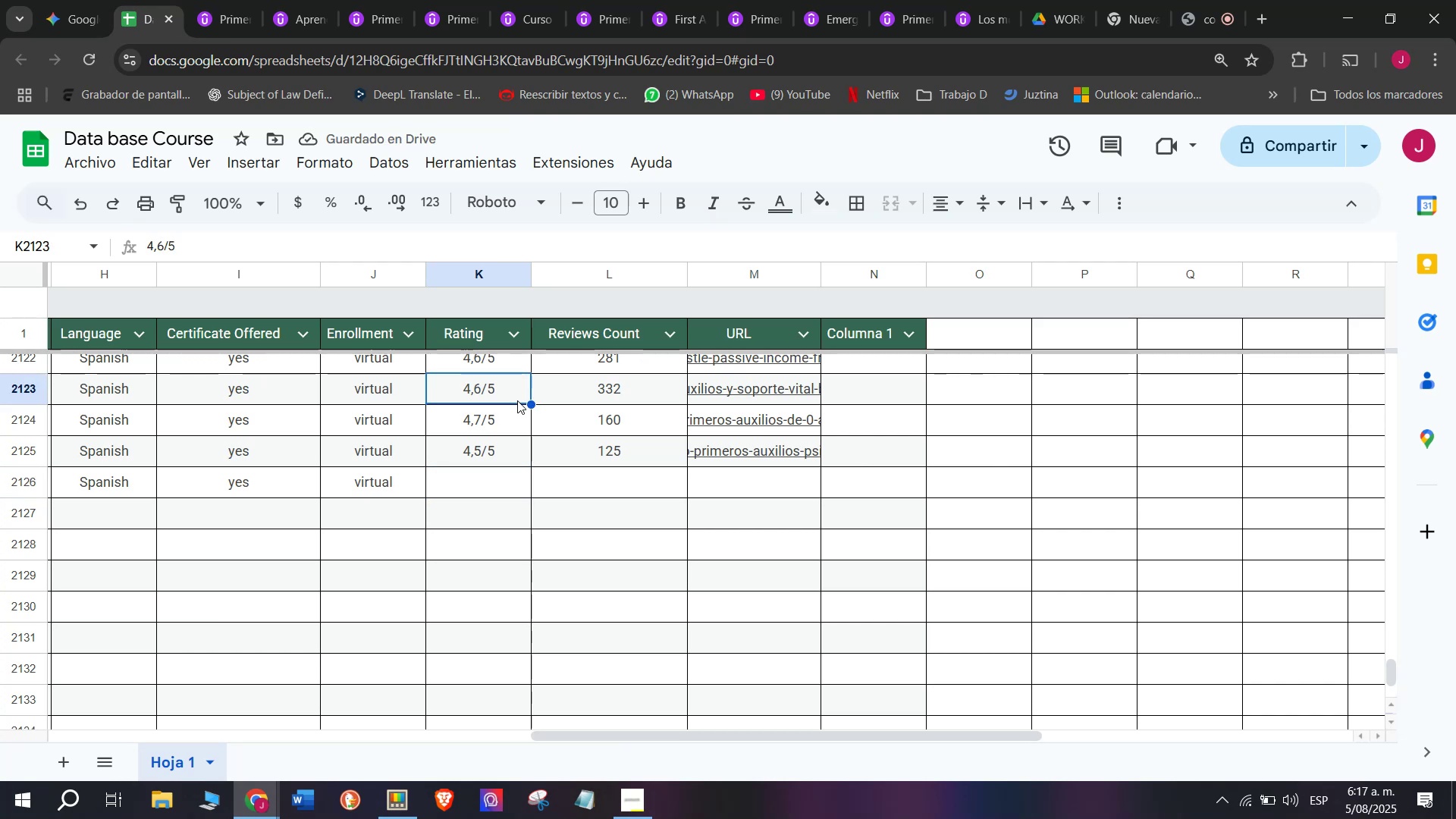 
key(Control+C)
 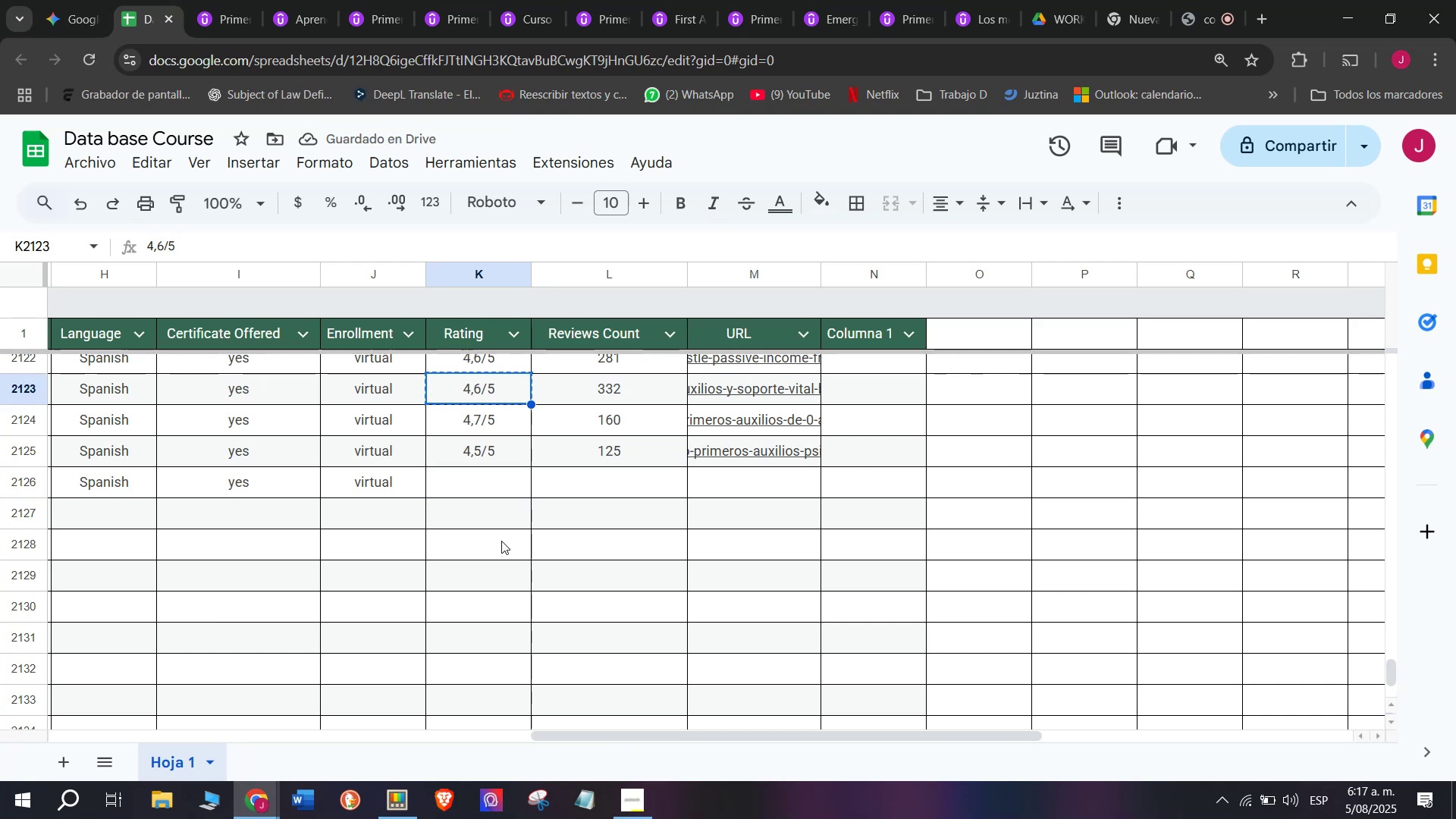 
left_click([504, 484])
 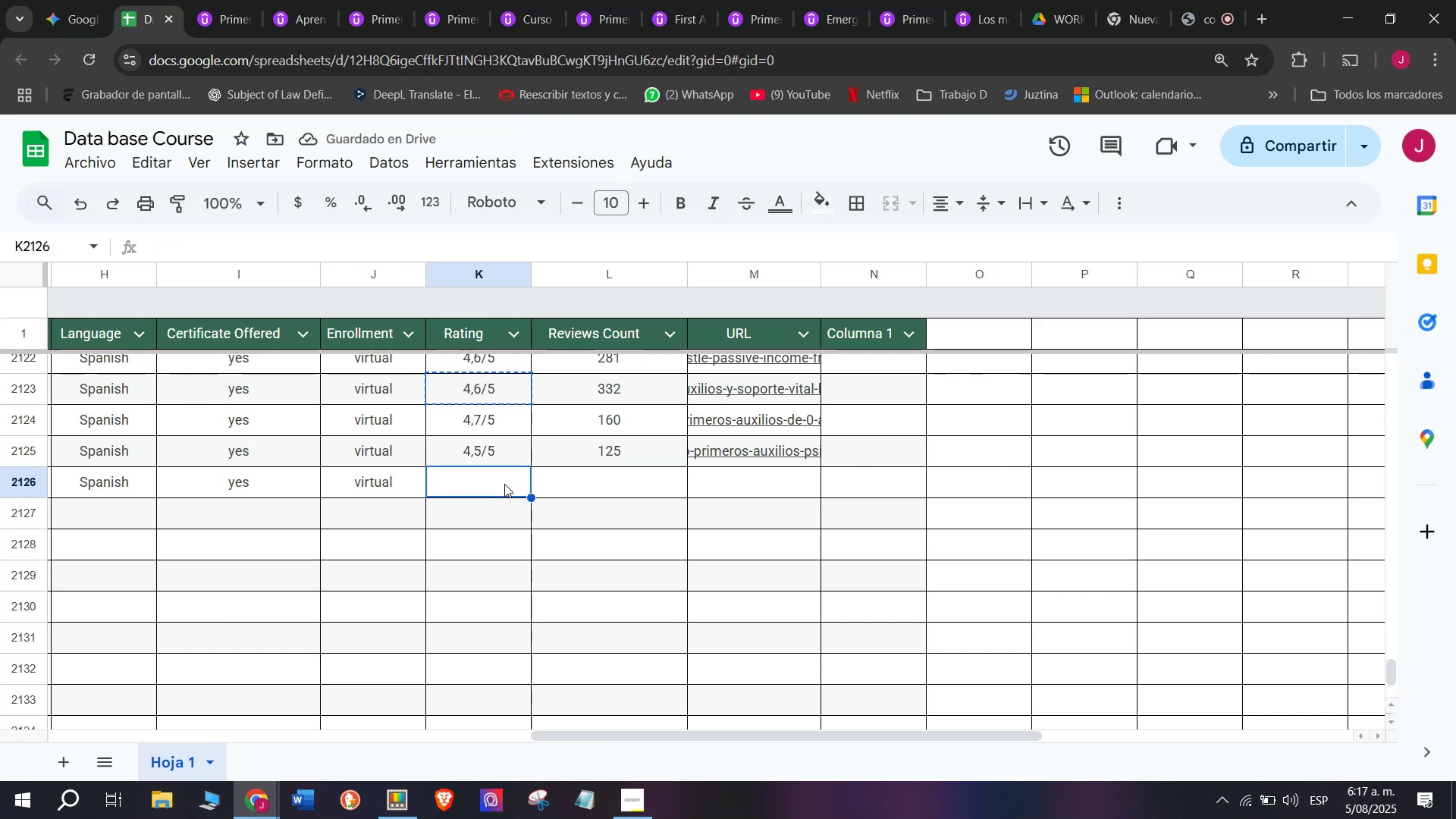 
key(Z)
 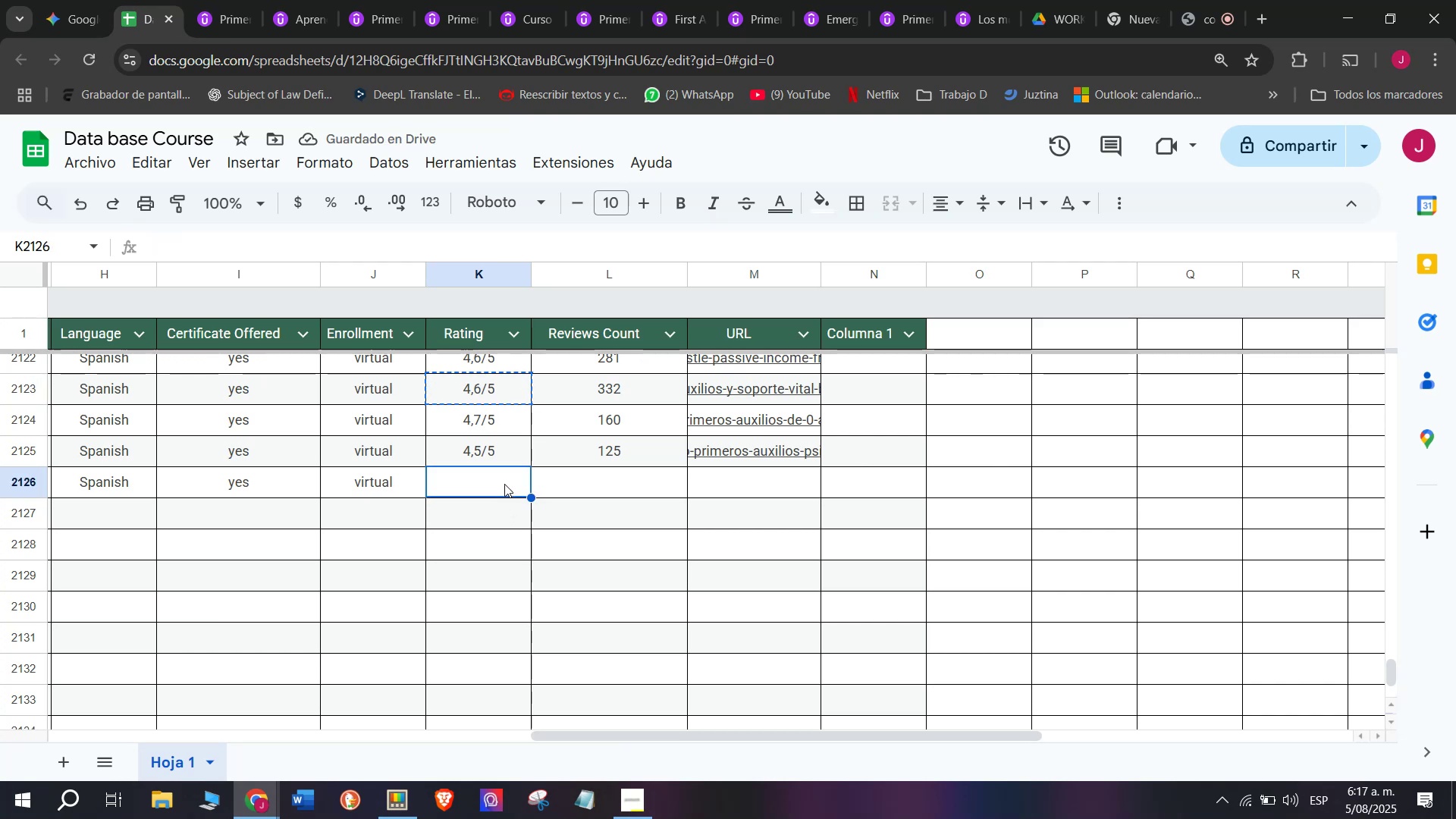 
key(Control+ControlLeft)
 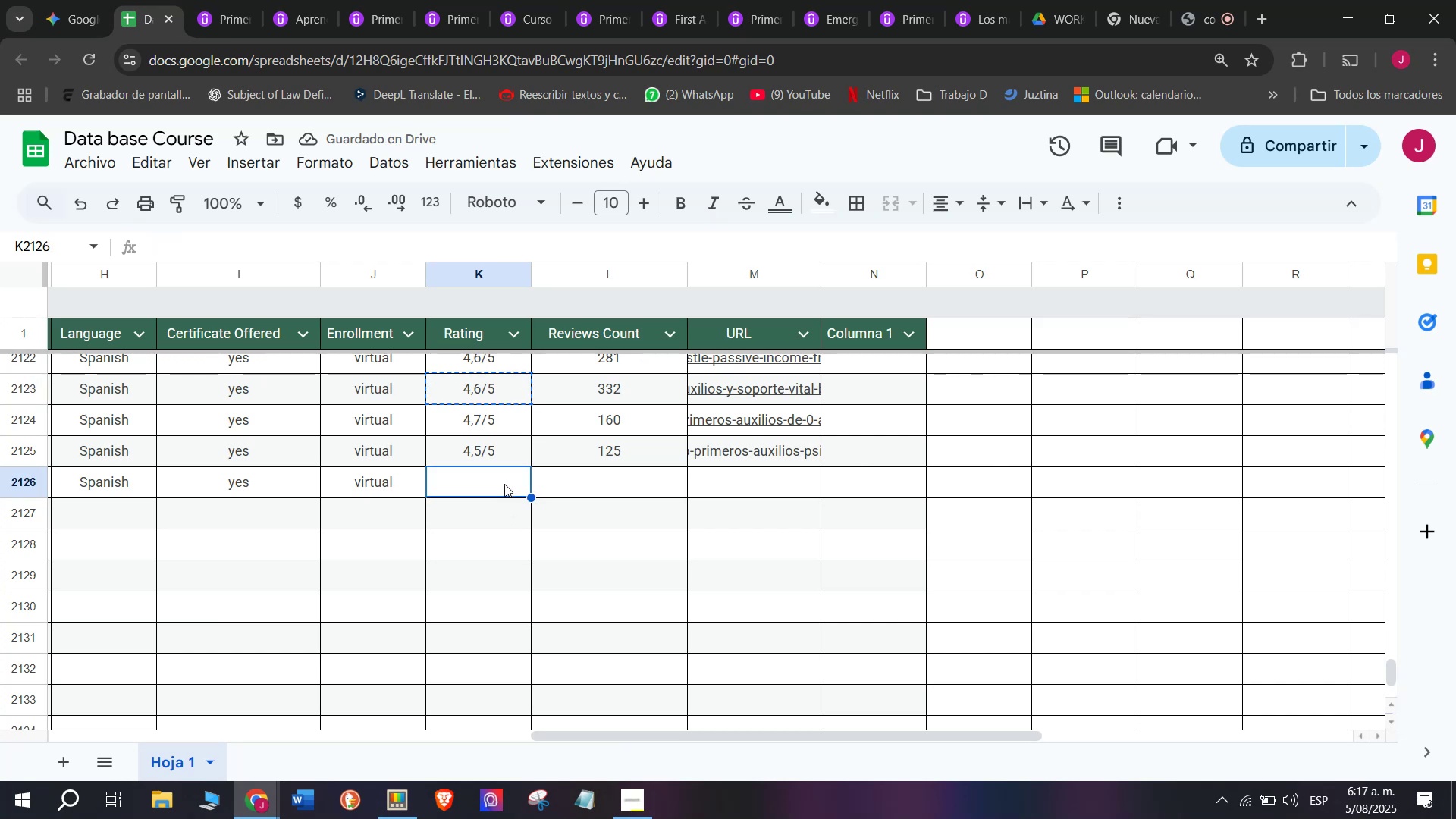 
key(Control+V)
 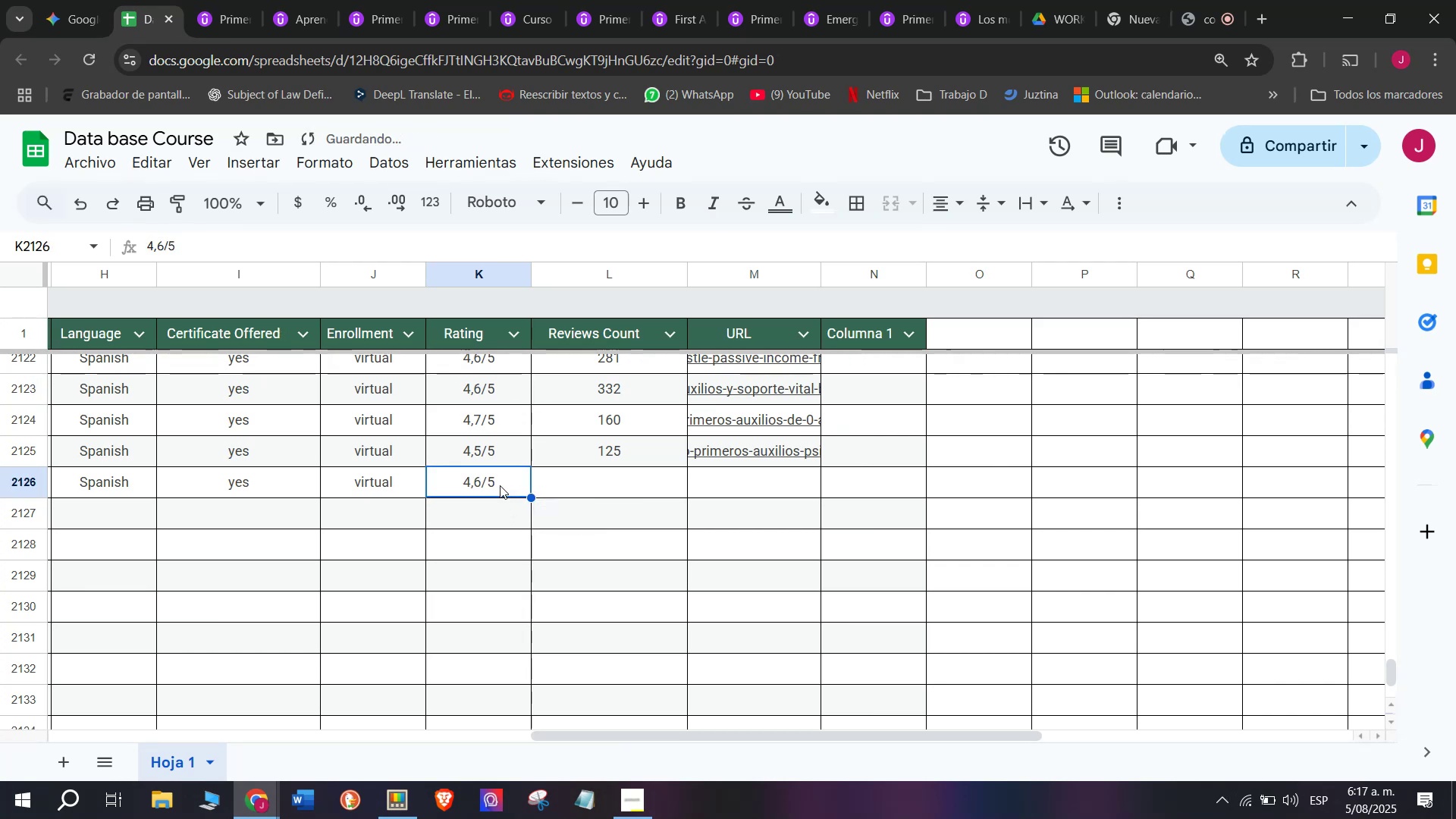 
double_click([500, 485])
 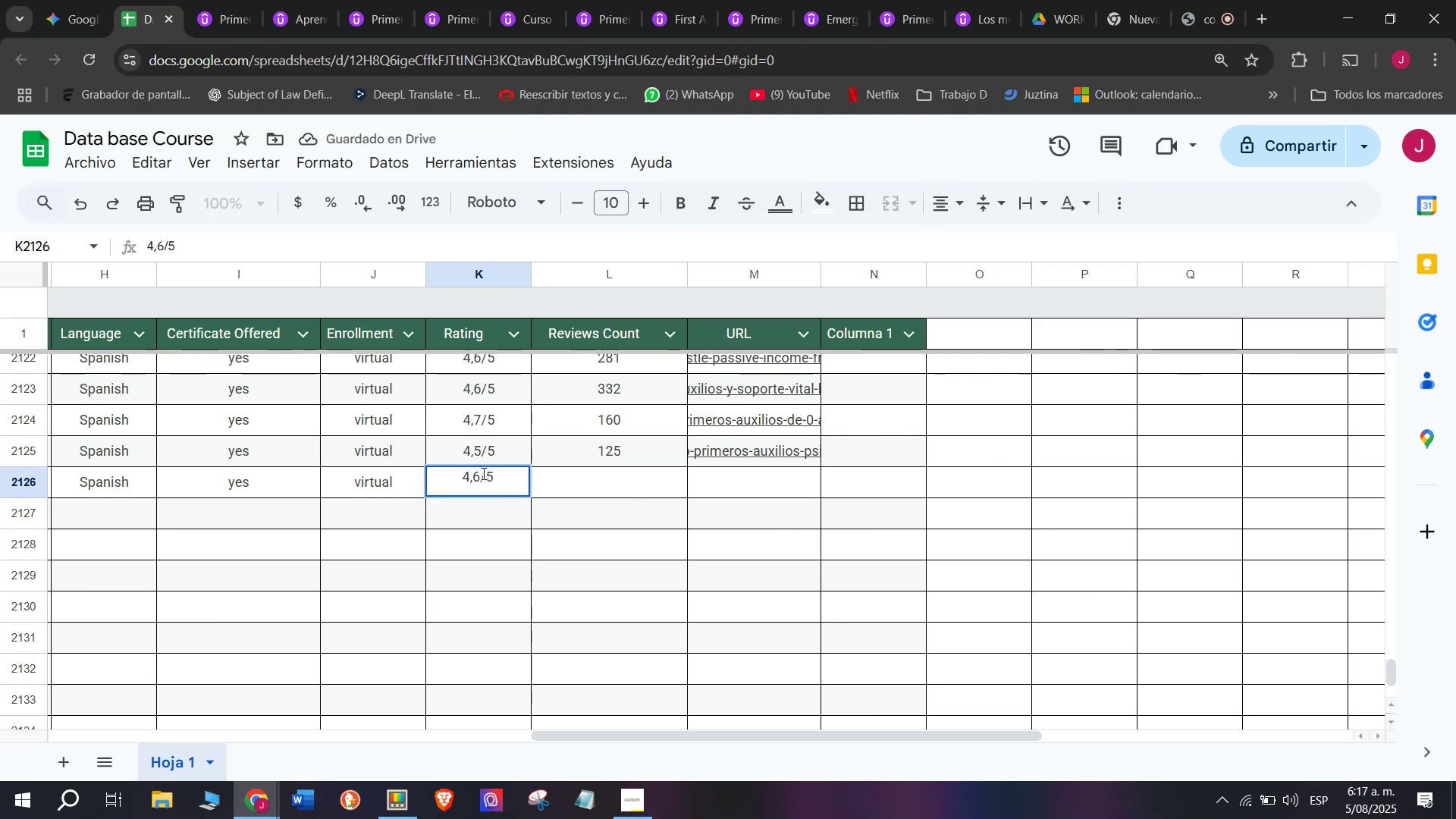 
left_click([478, 469])
 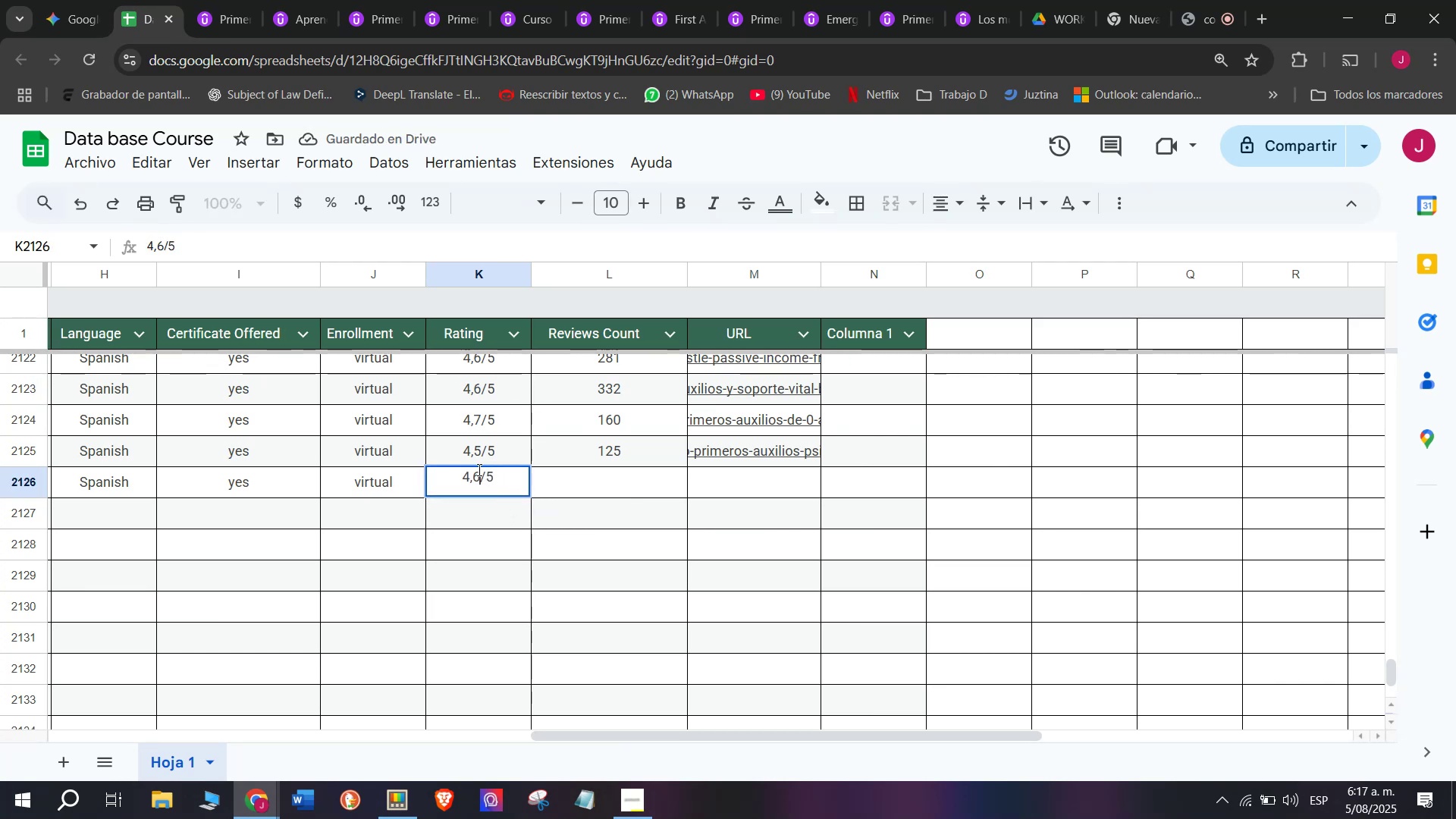 
key(Backspace)
 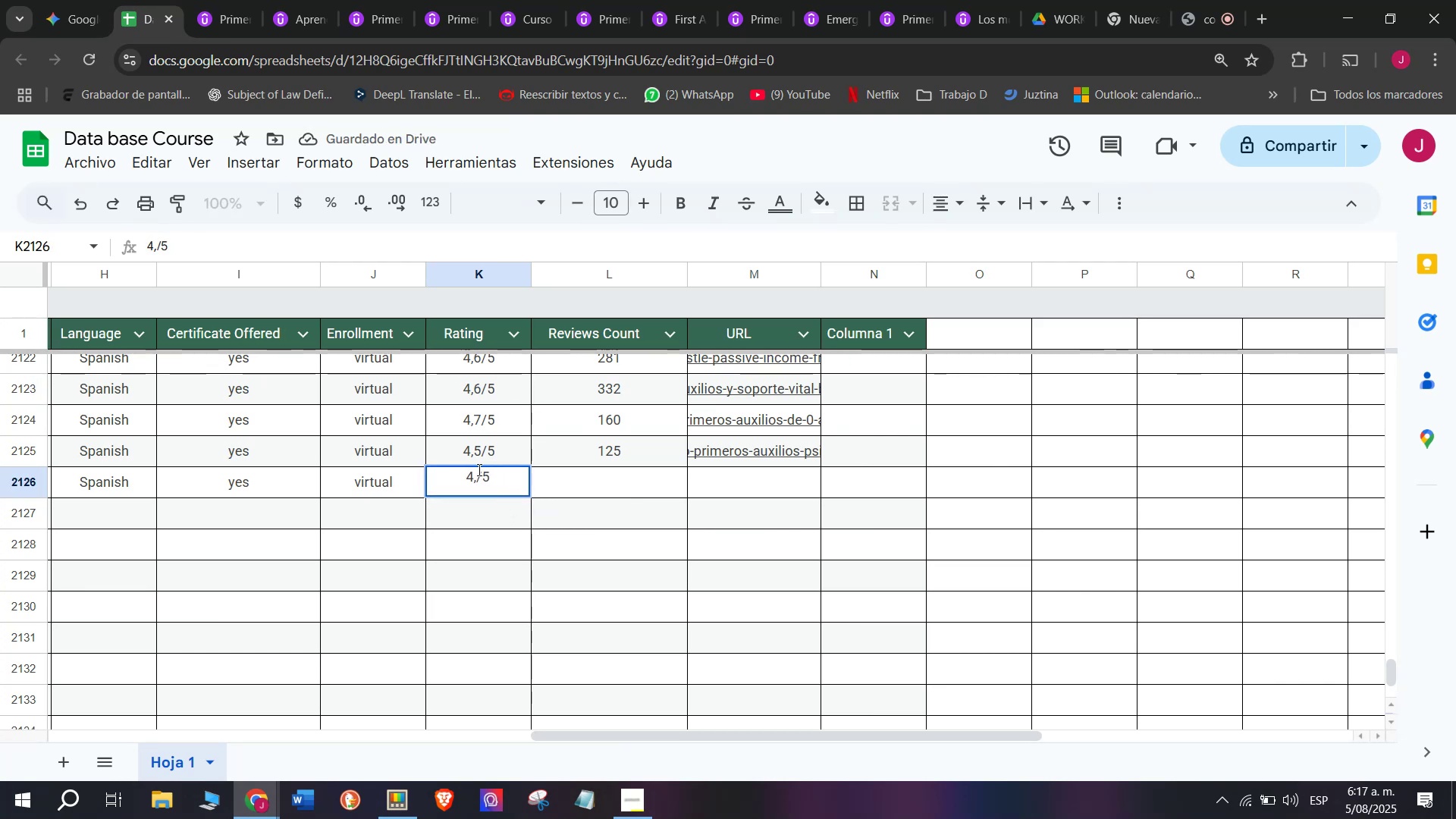 
key(Q)
 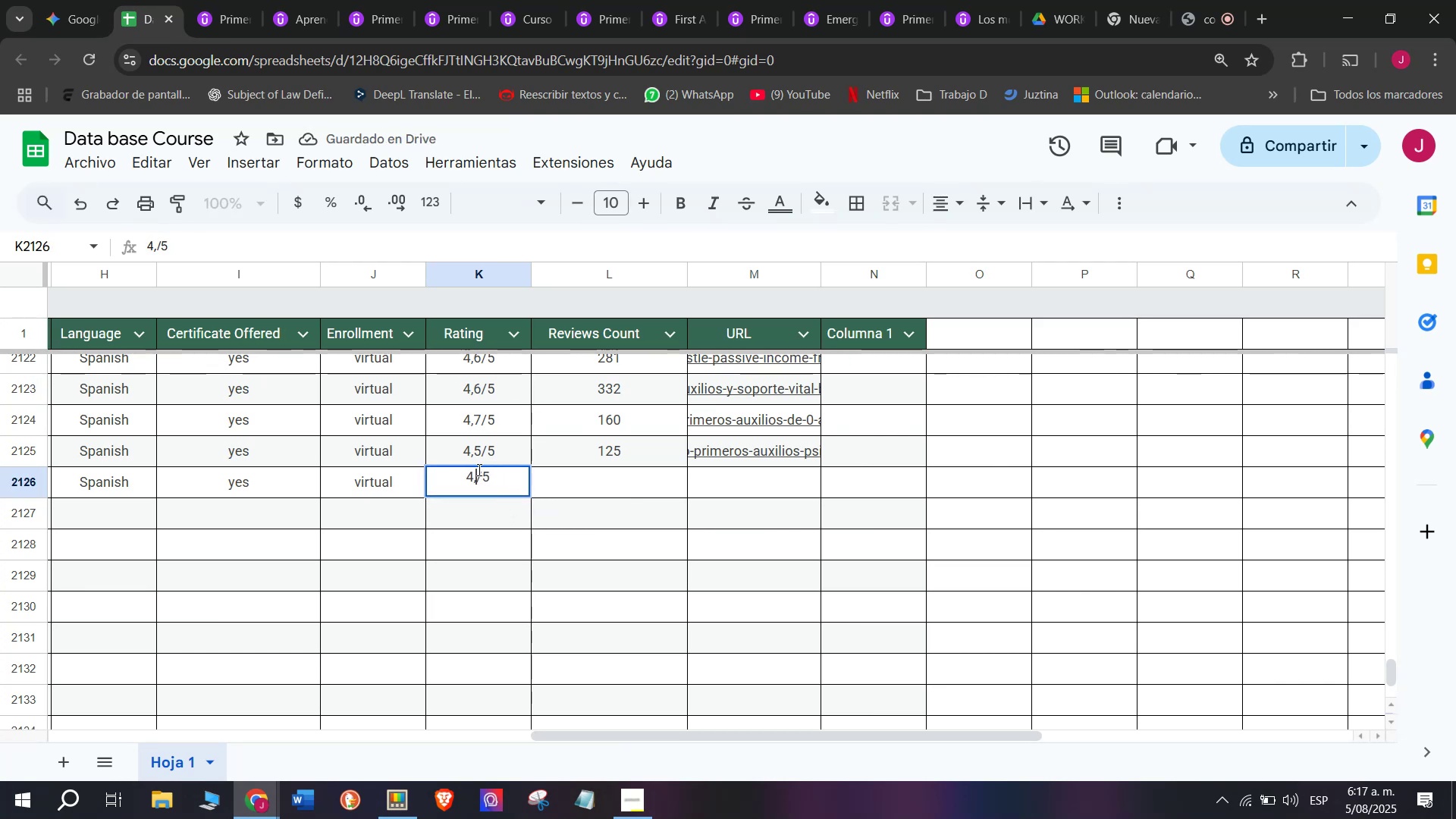 
key(8)
 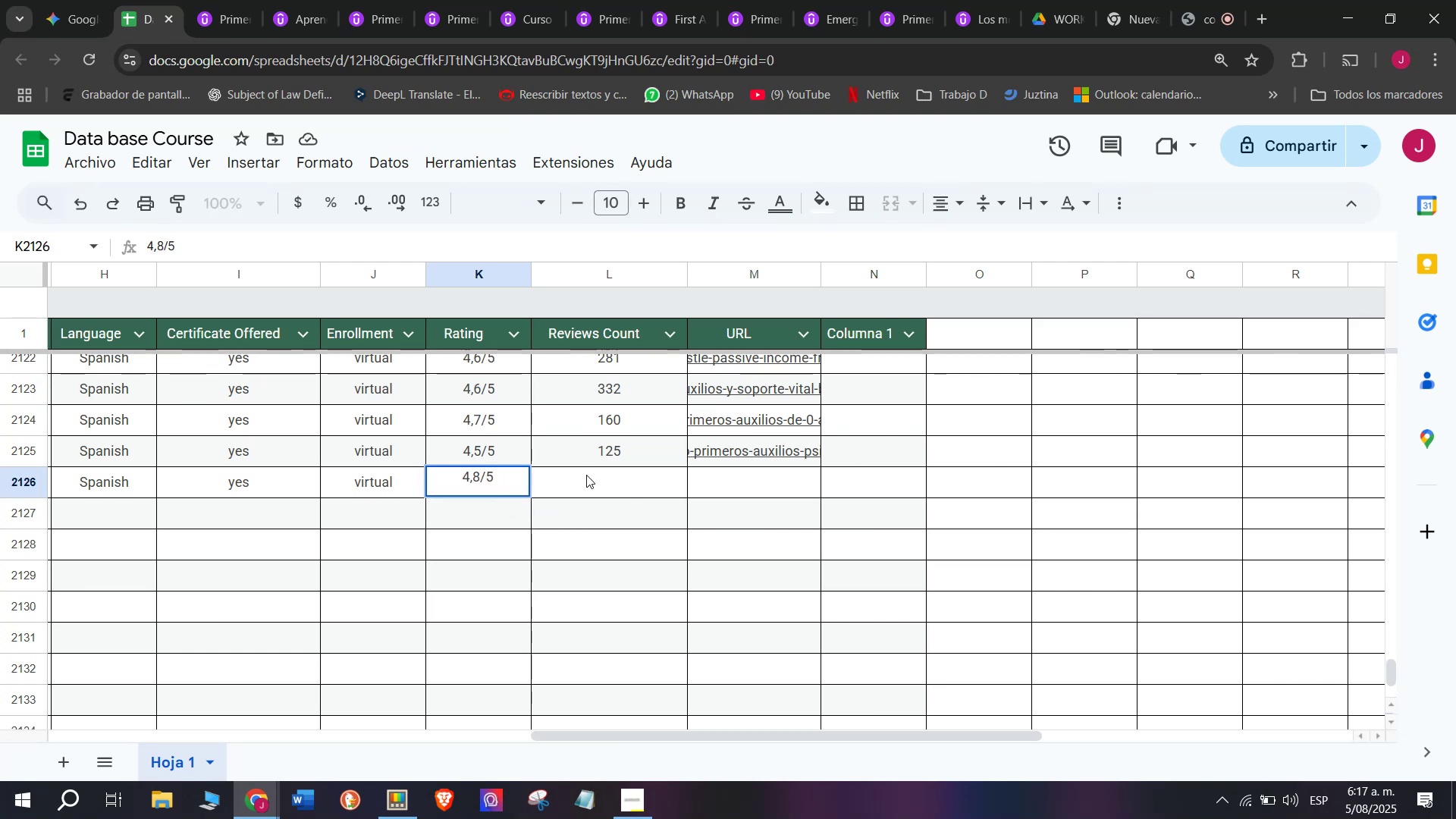 
left_click([592, 479])
 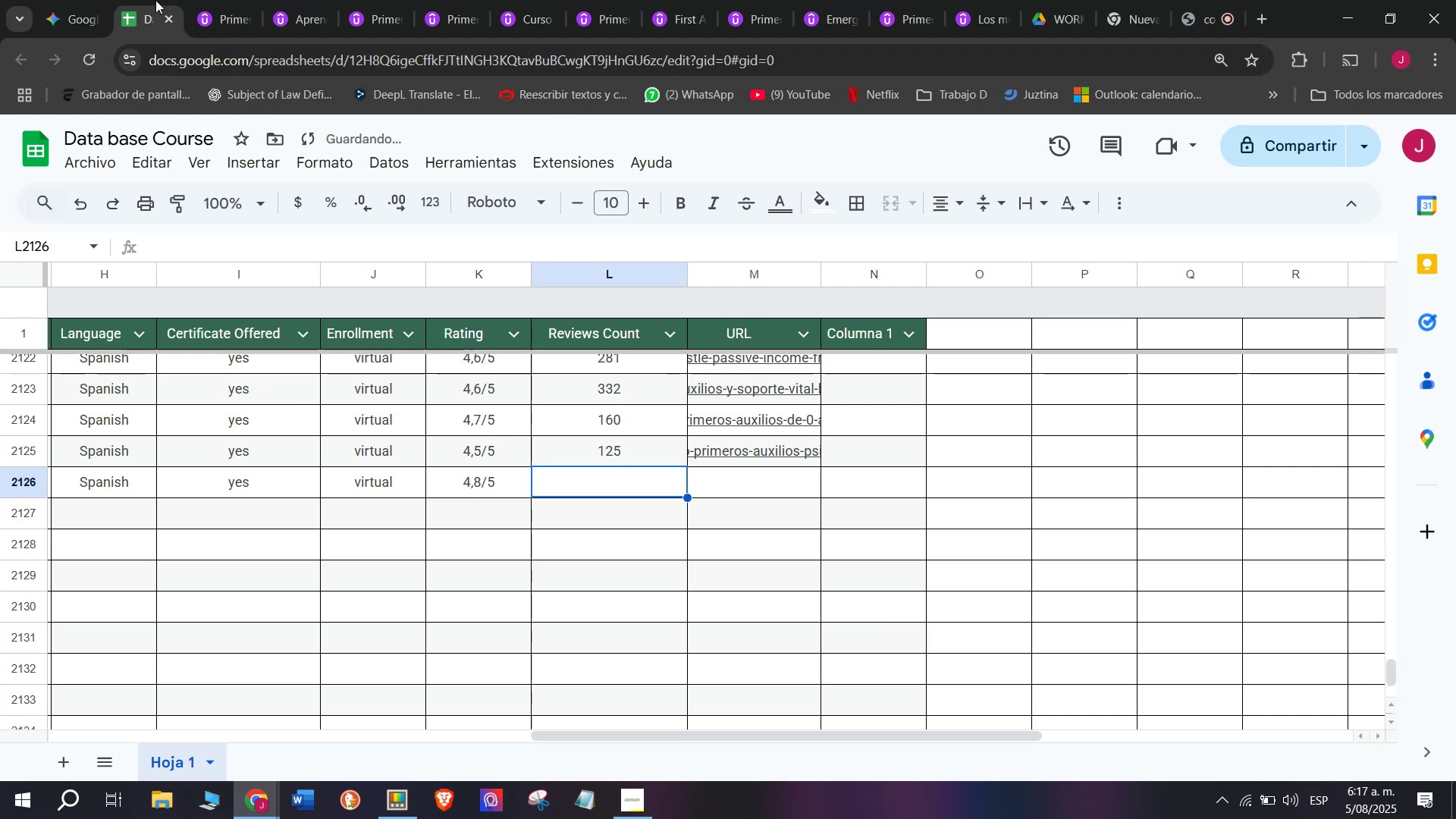 
left_click([245, 0])
 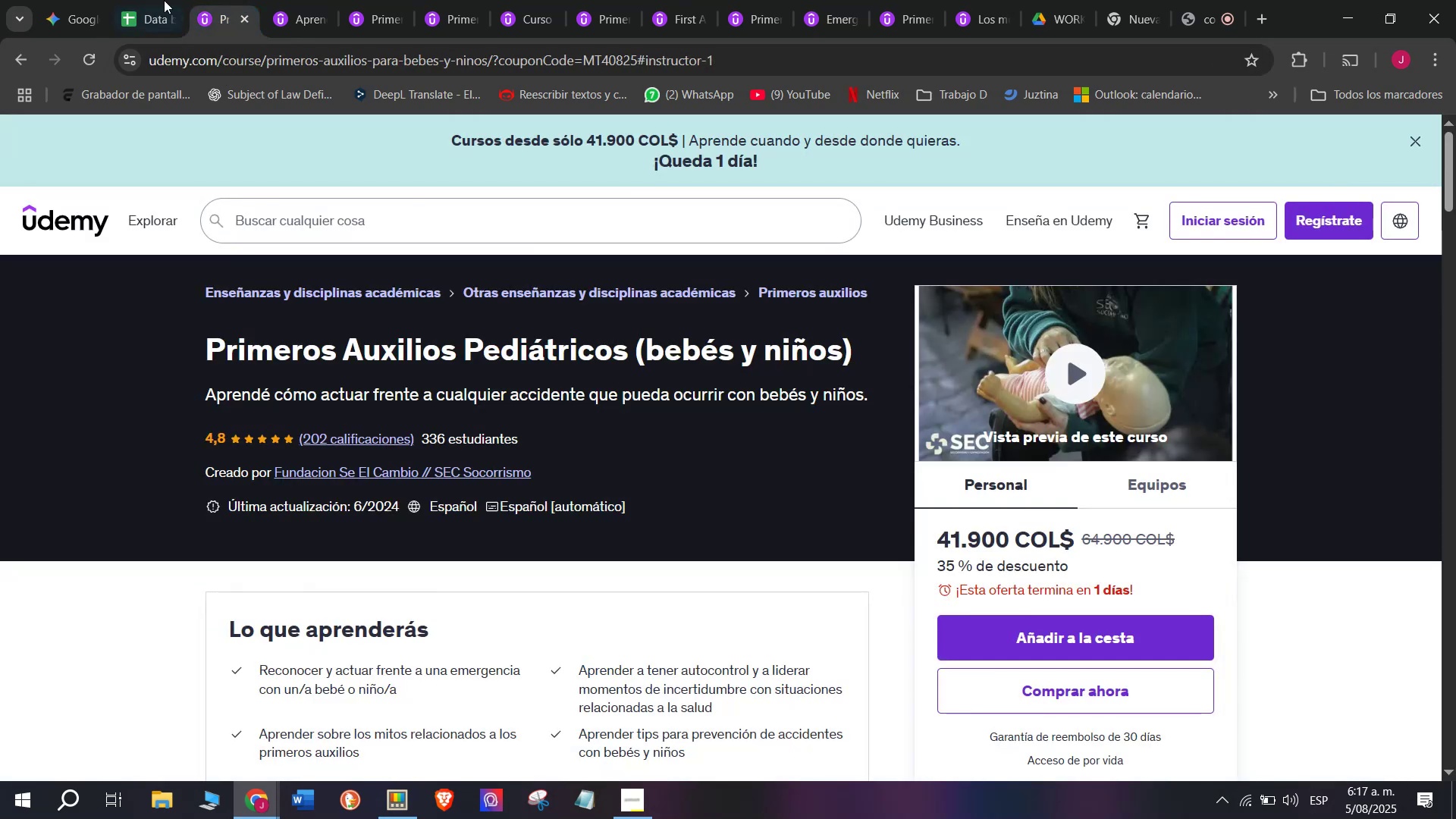 
left_click([155, 0])
 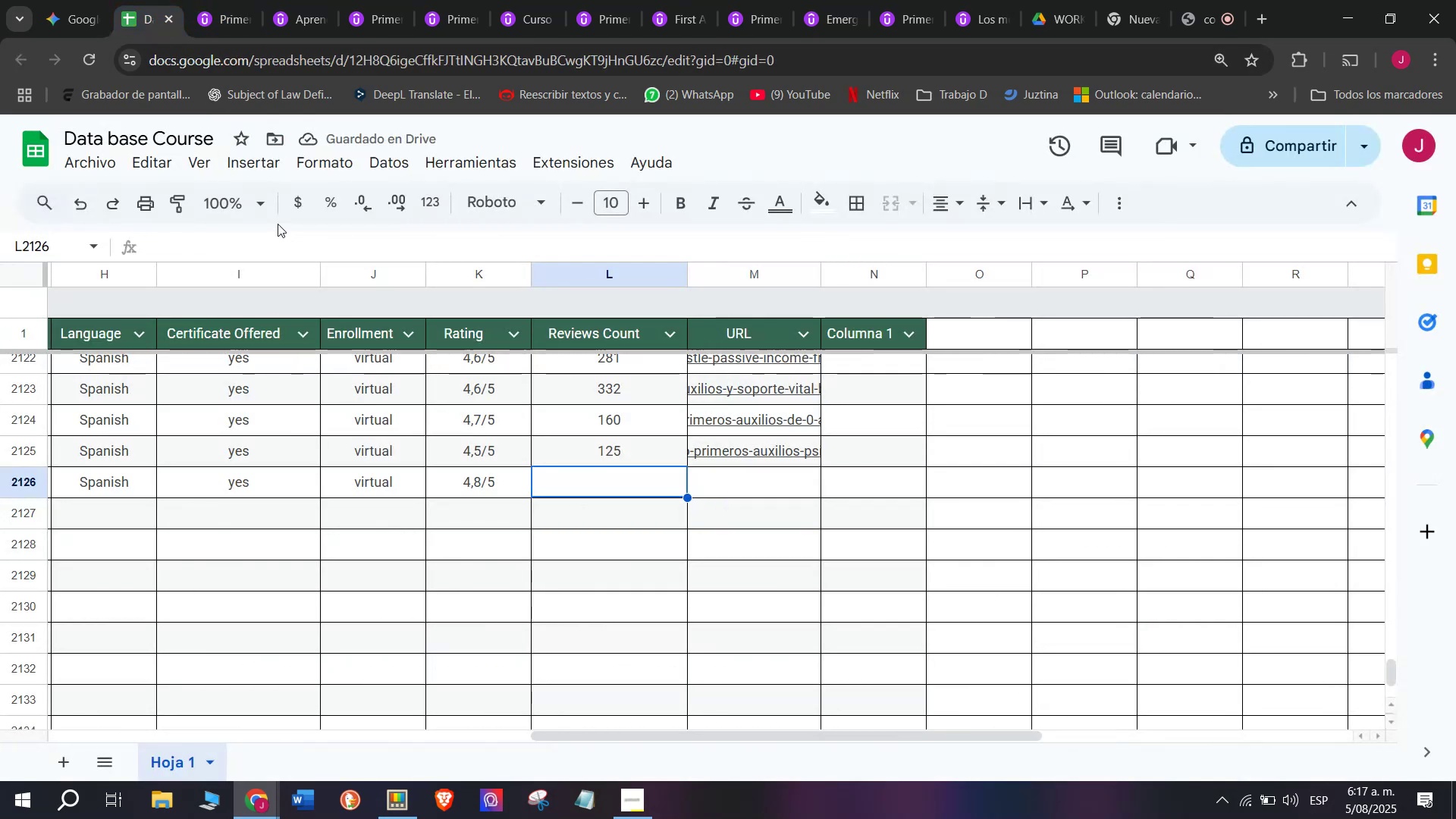 
type(202)
 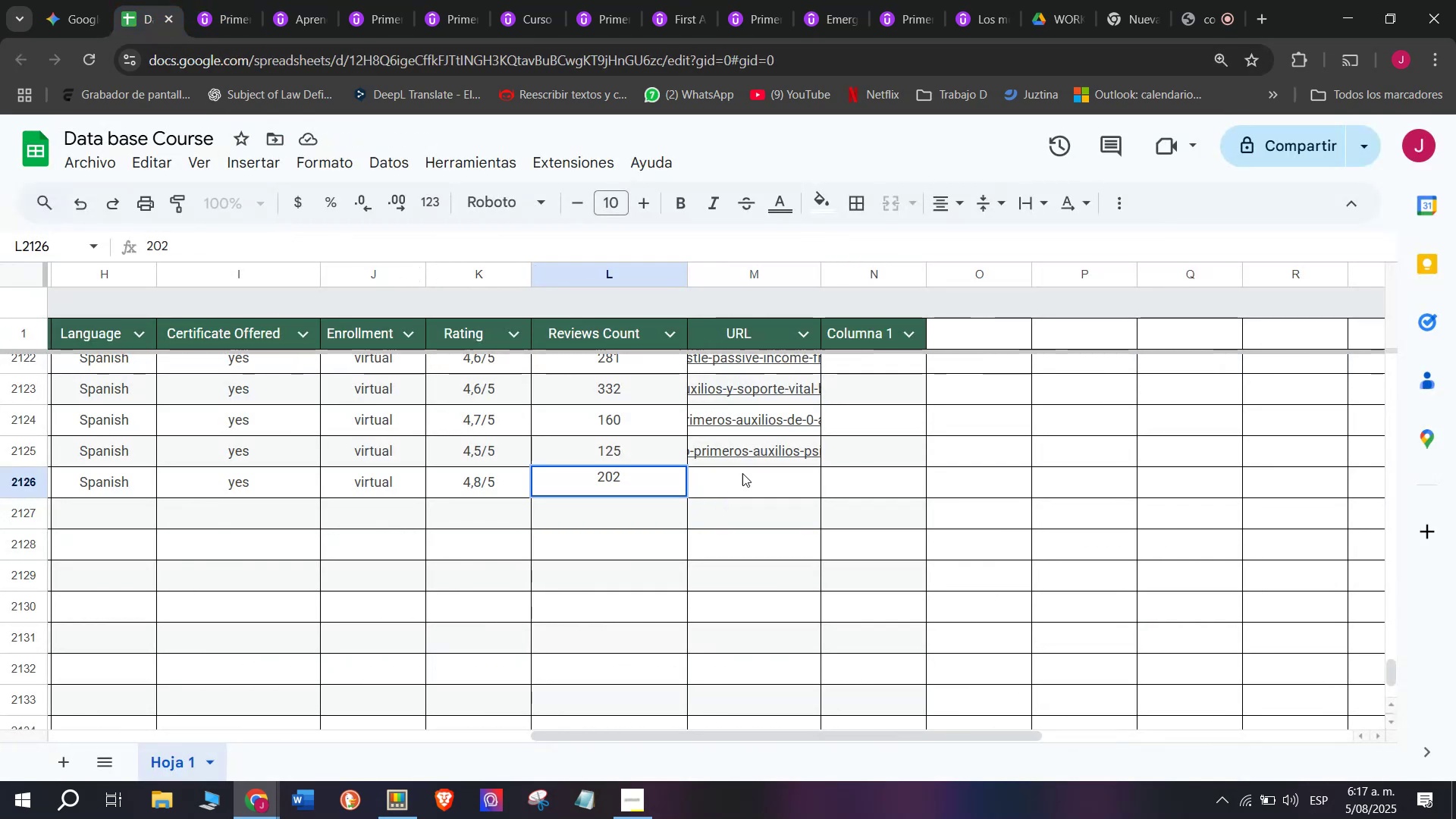 
left_click([776, 494])
 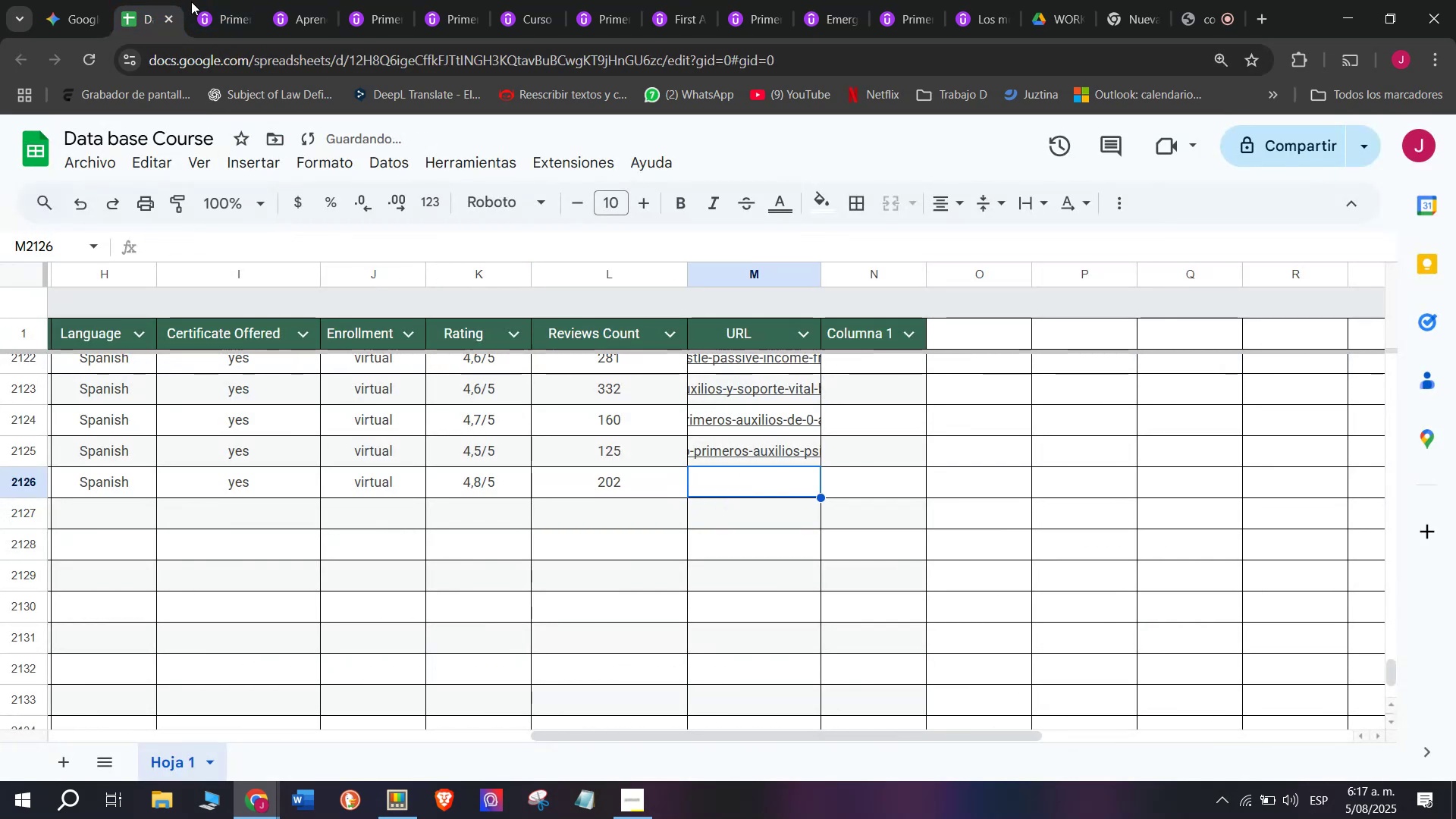 
left_click([210, 0])
 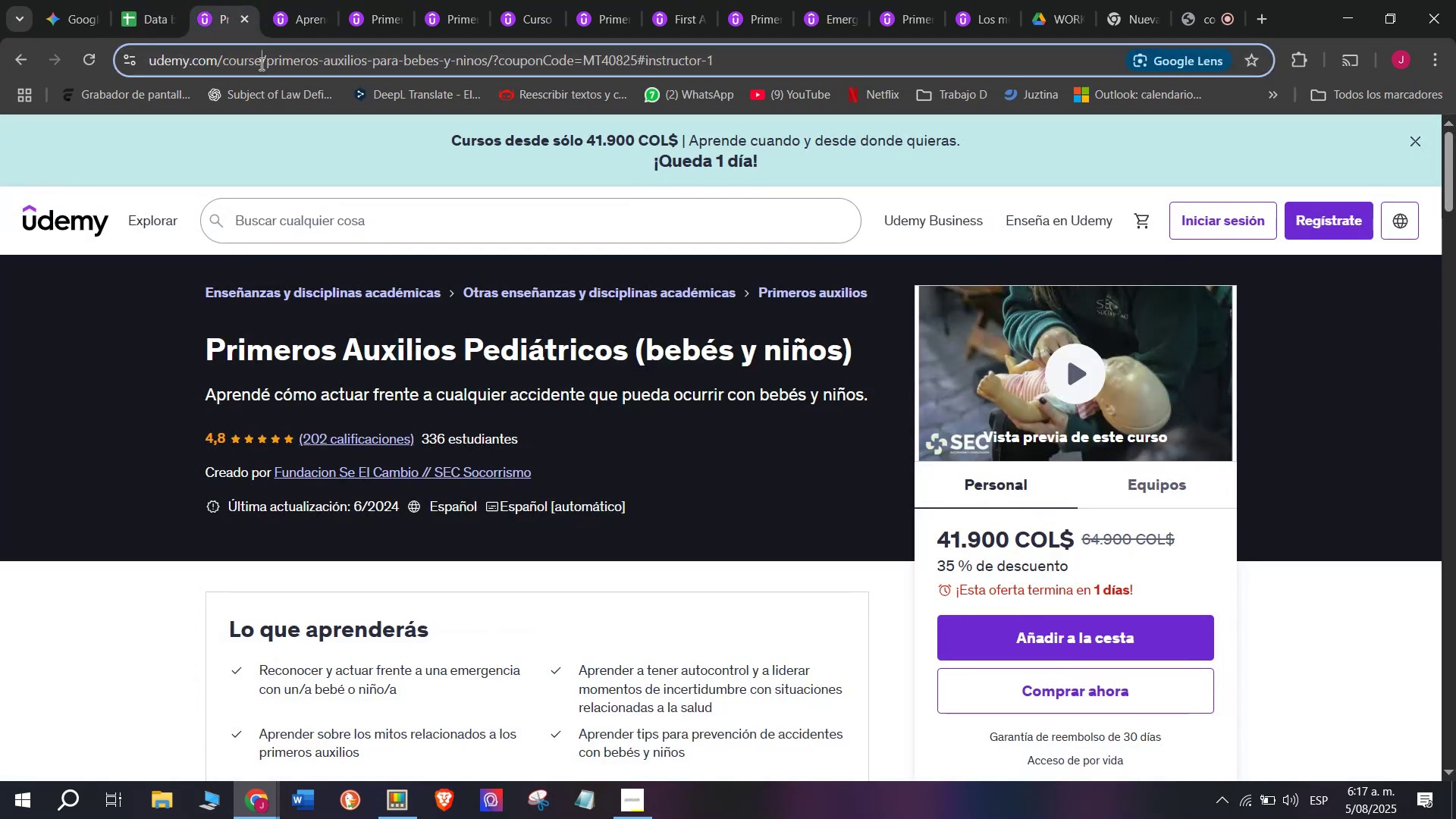 
double_click([260, 64])
 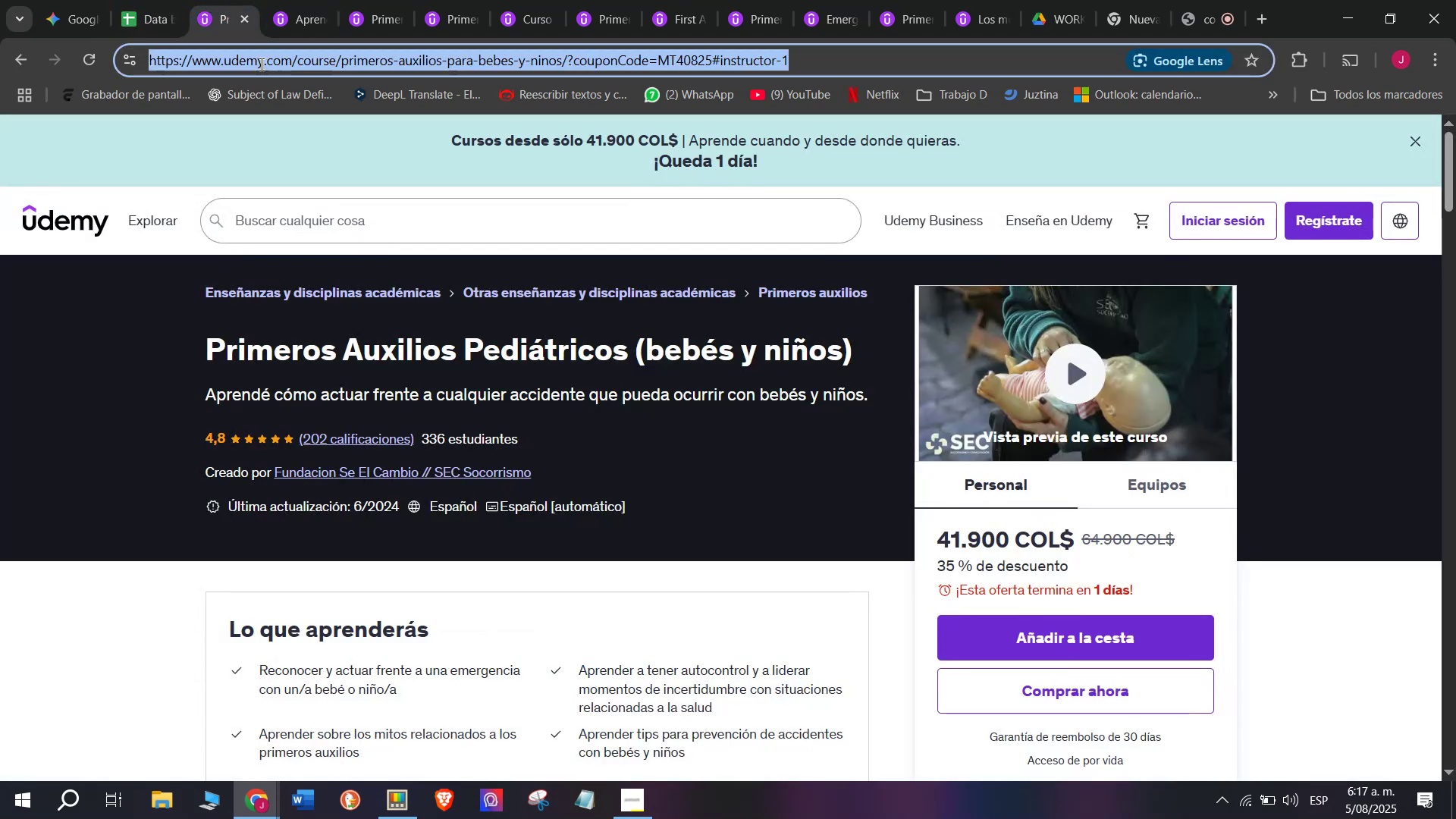 
triple_click([260, 64])
 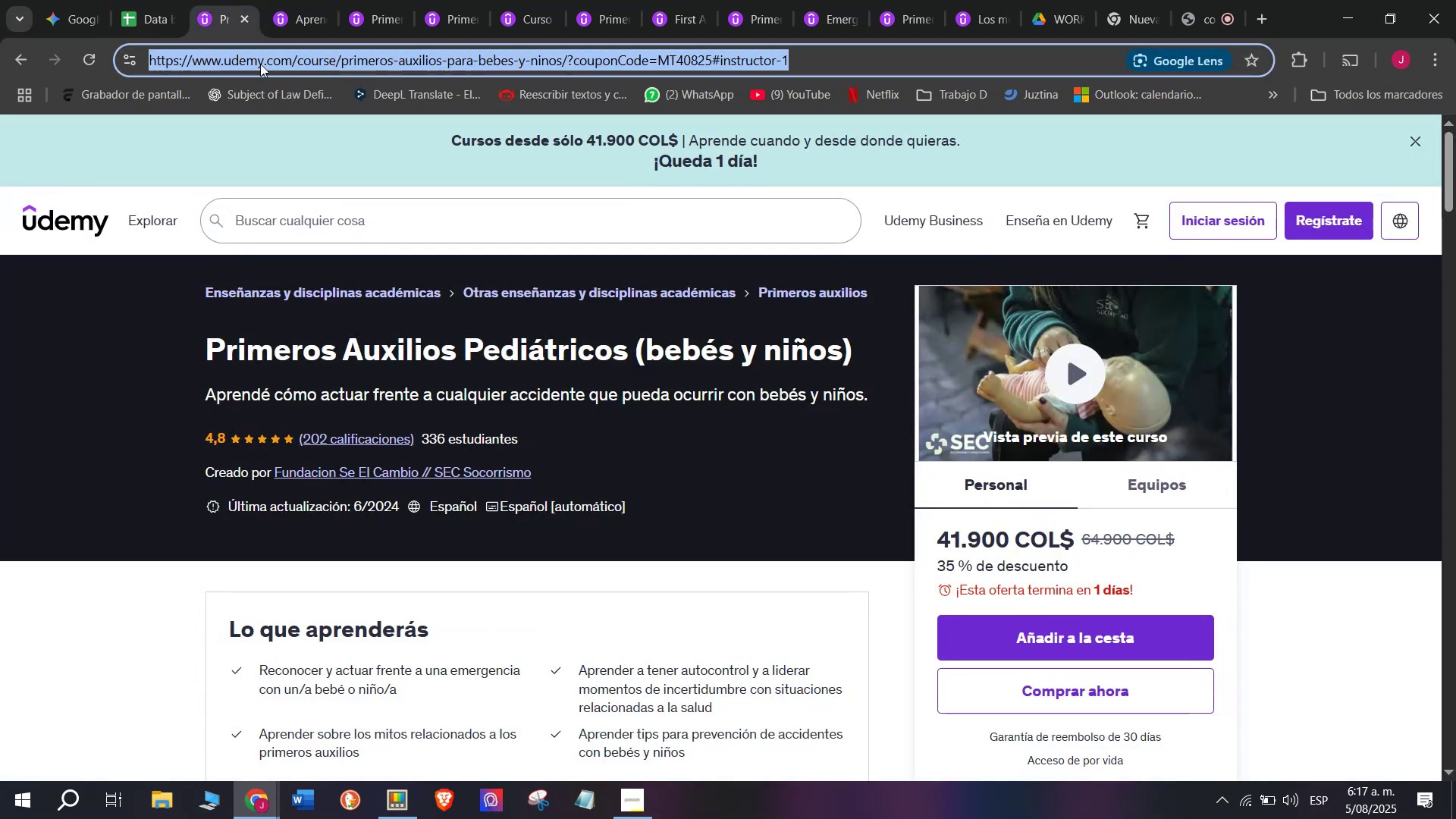 
key(Break)
 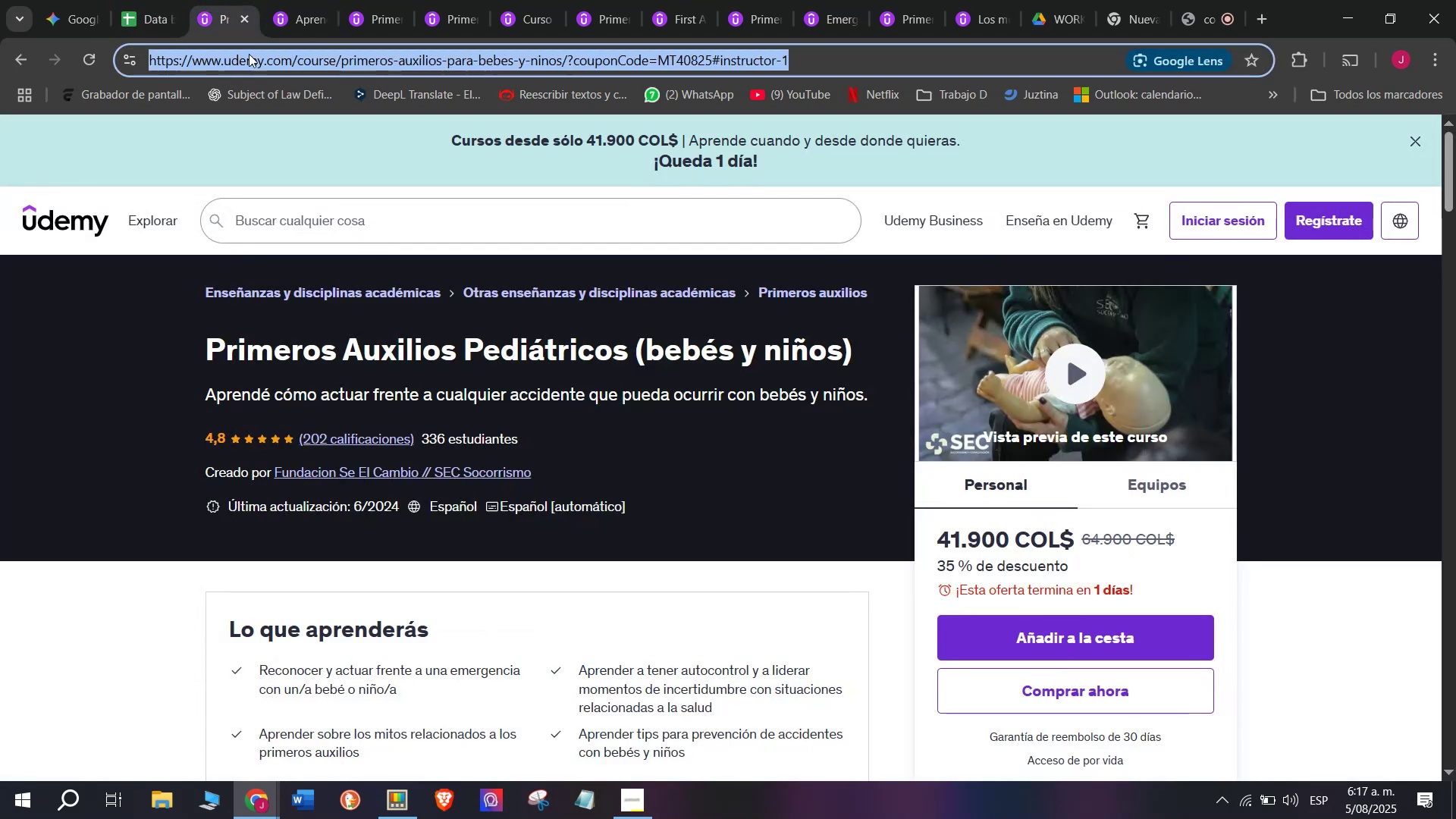 
key(Control+ControlLeft)
 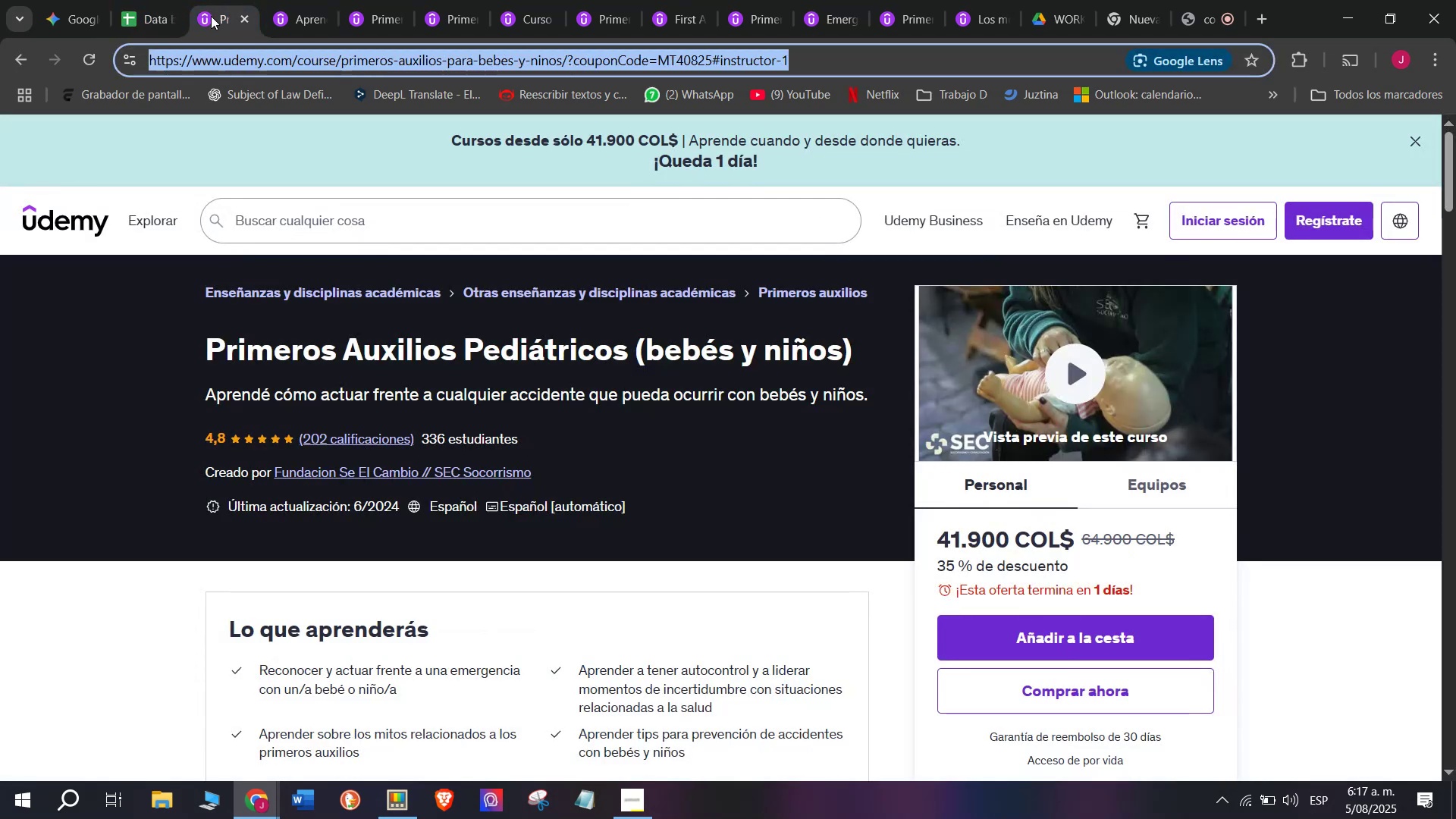 
key(Control+C)
 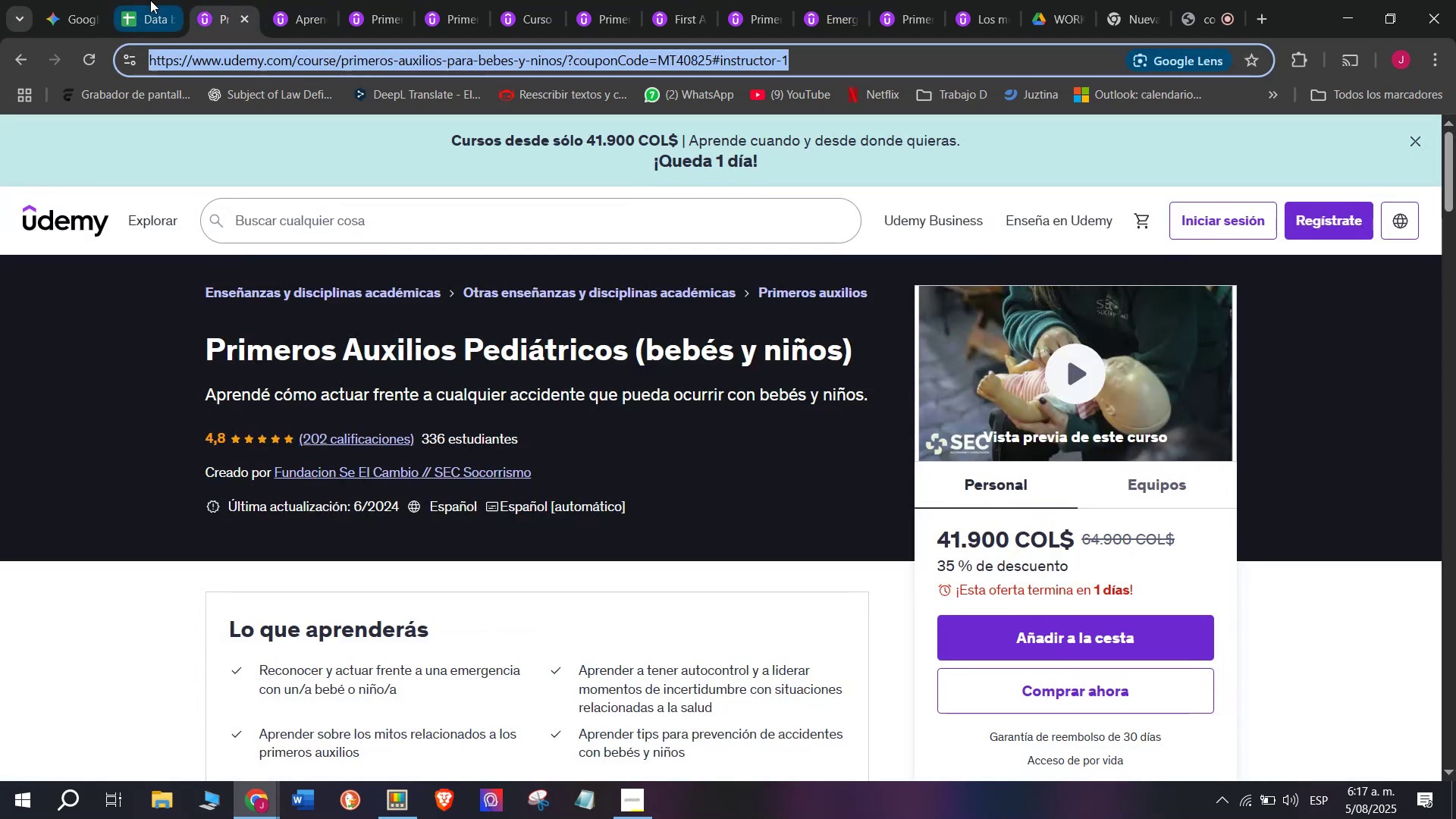 
left_click([150, 0])
 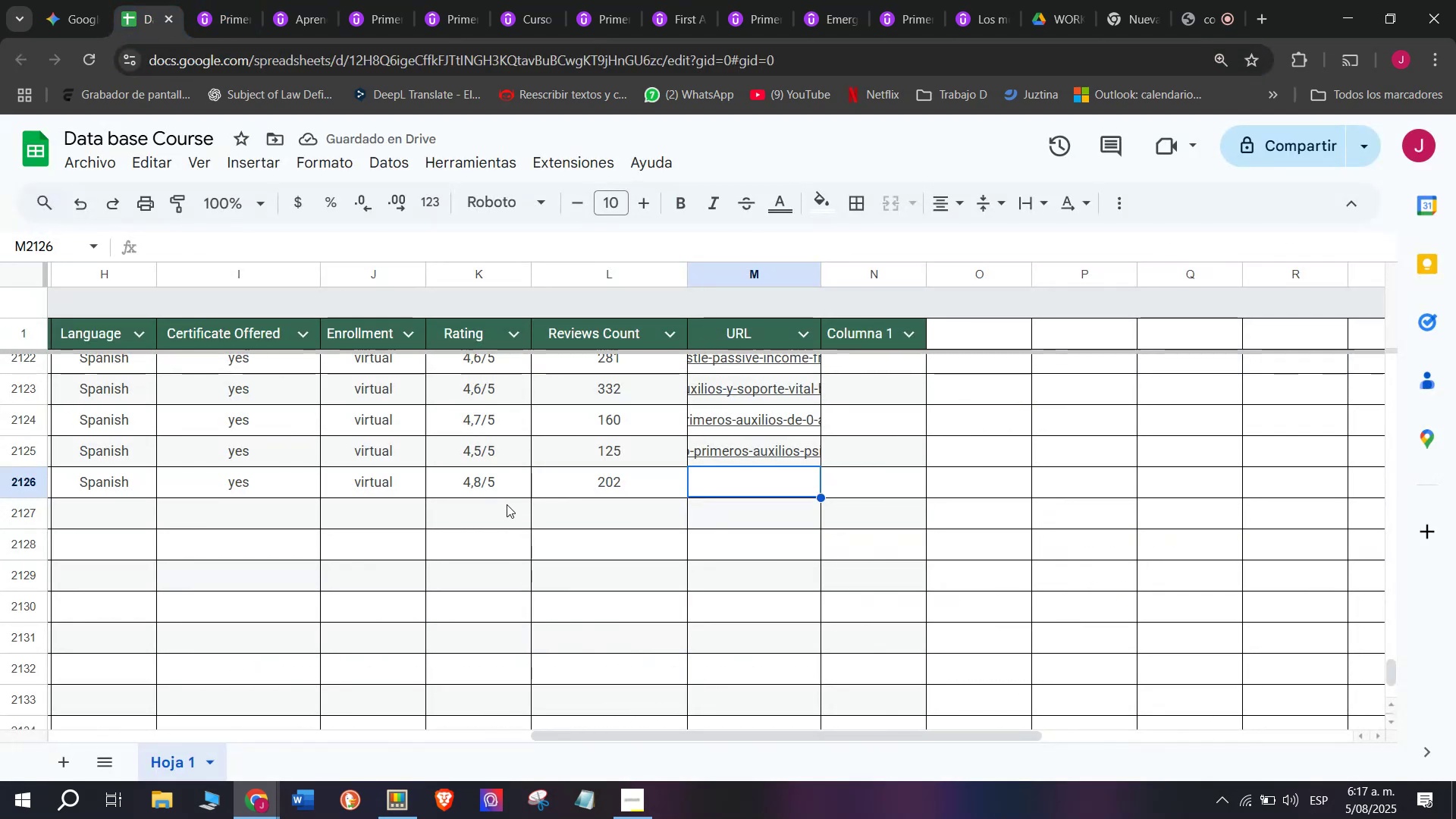 
key(Control+ControlLeft)
 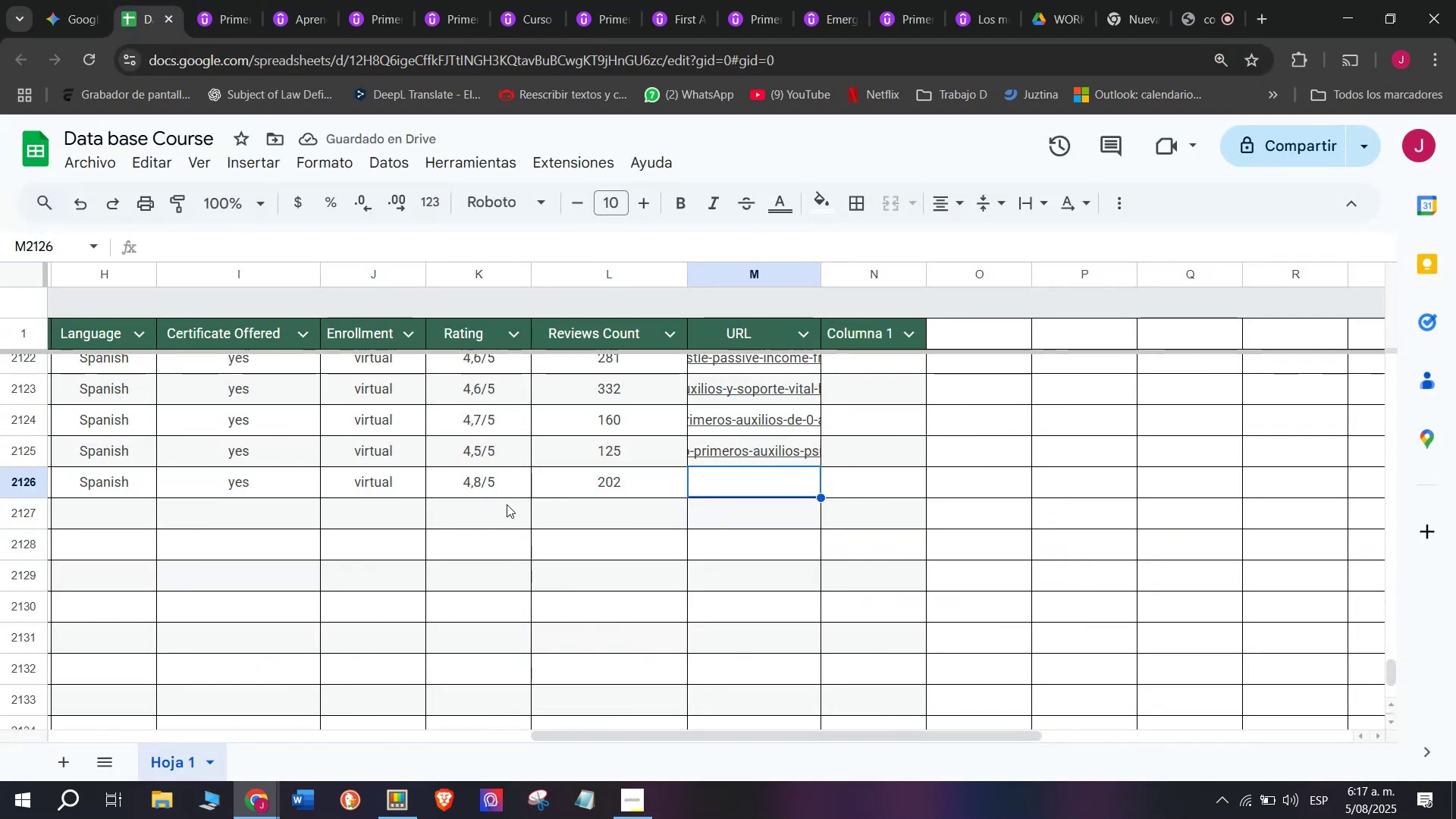 
key(Z)
 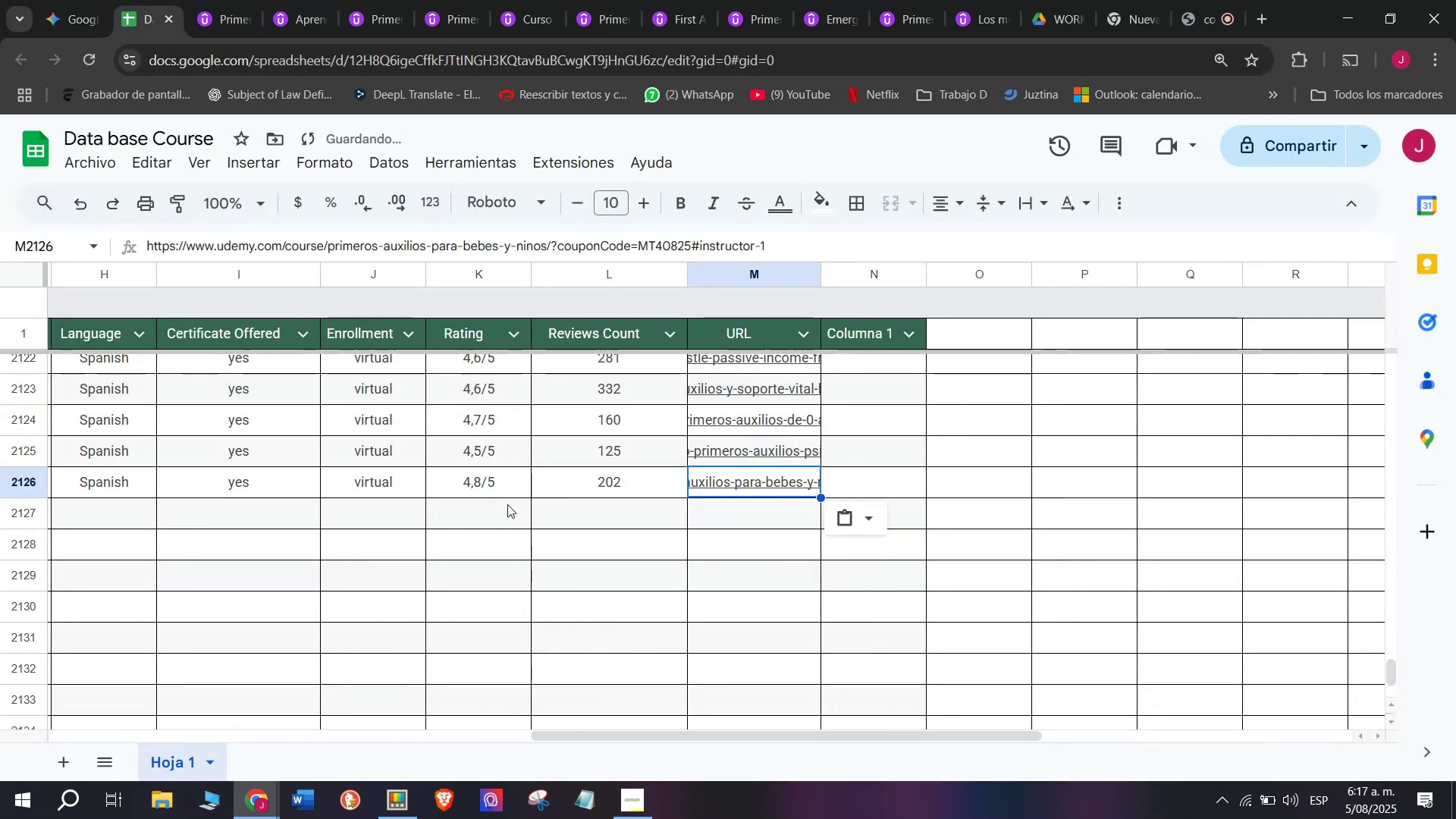 
key(Control+V)
 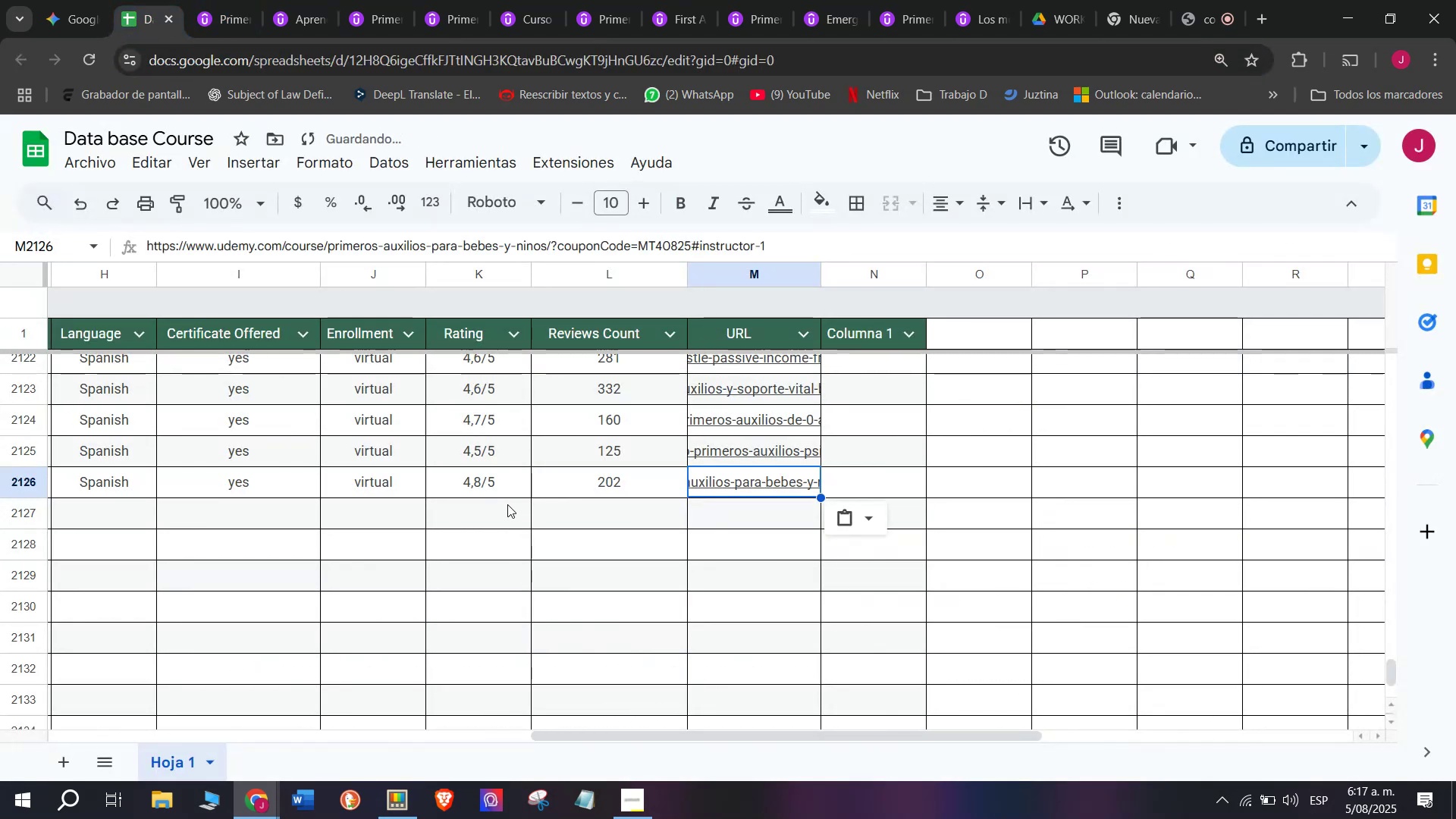 
scroll: coordinate [242, 513], scroll_direction: up, amount: 3.0
 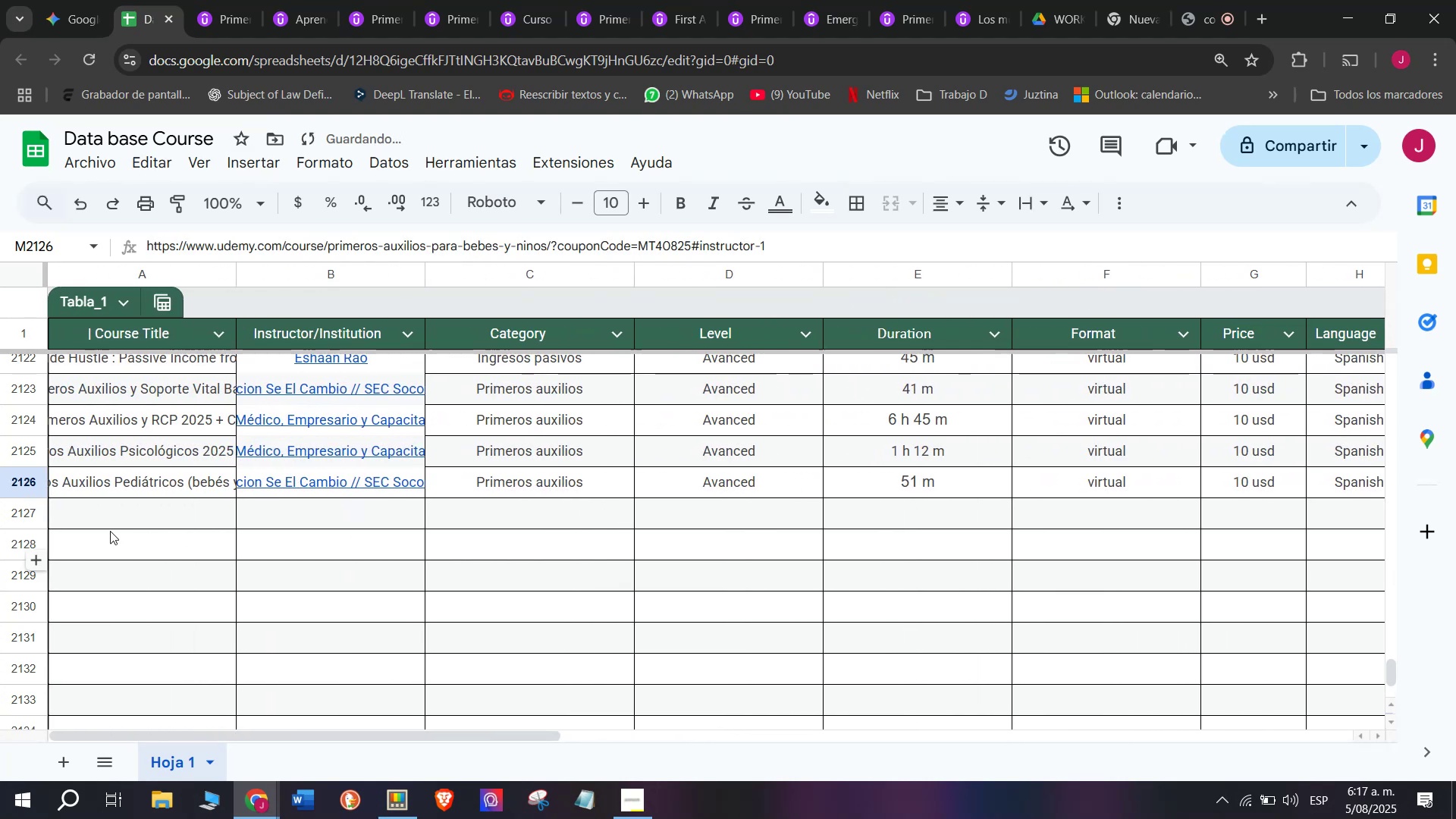 
left_click([110, 529])
 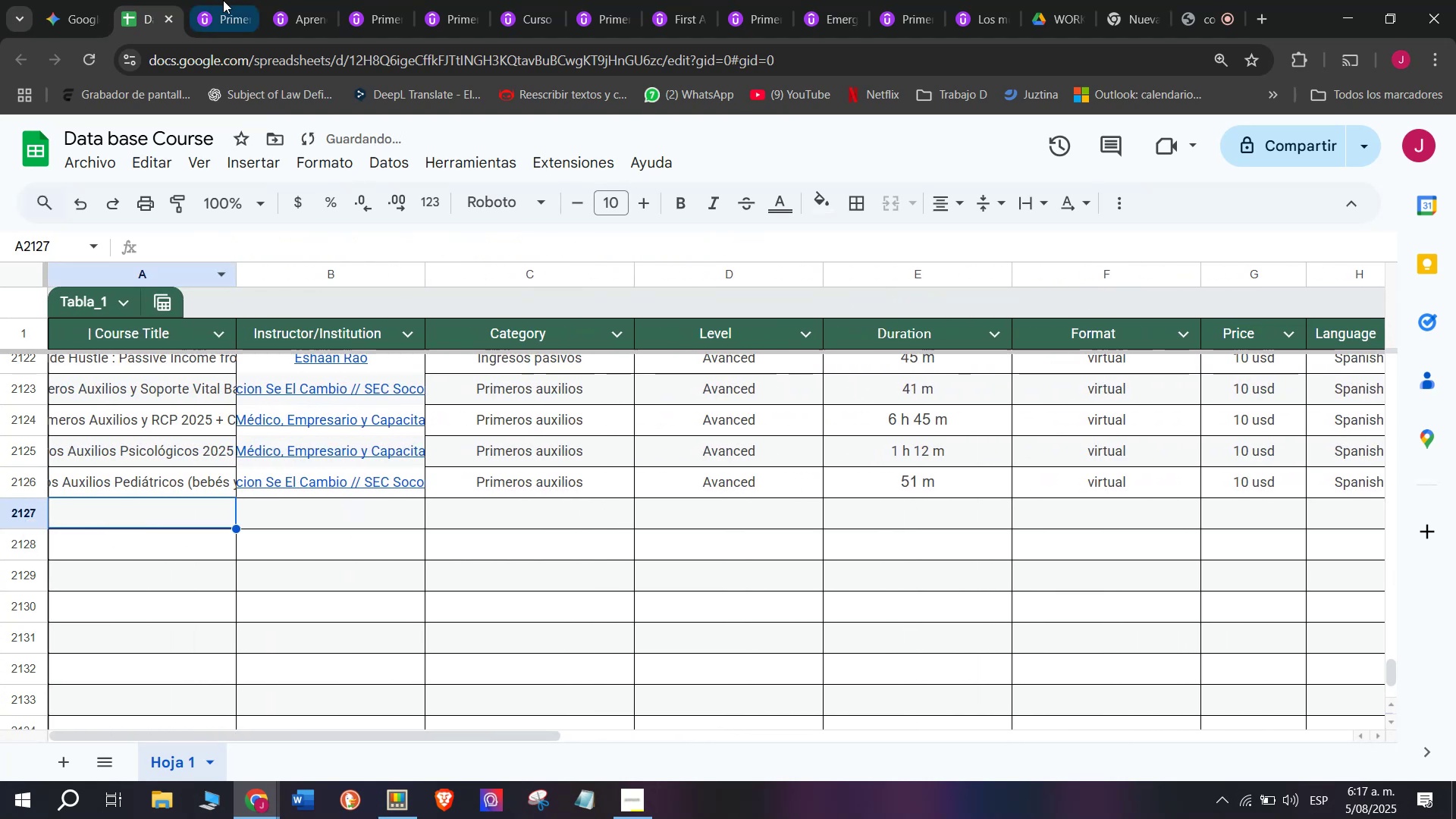 
left_click([224, 0])
 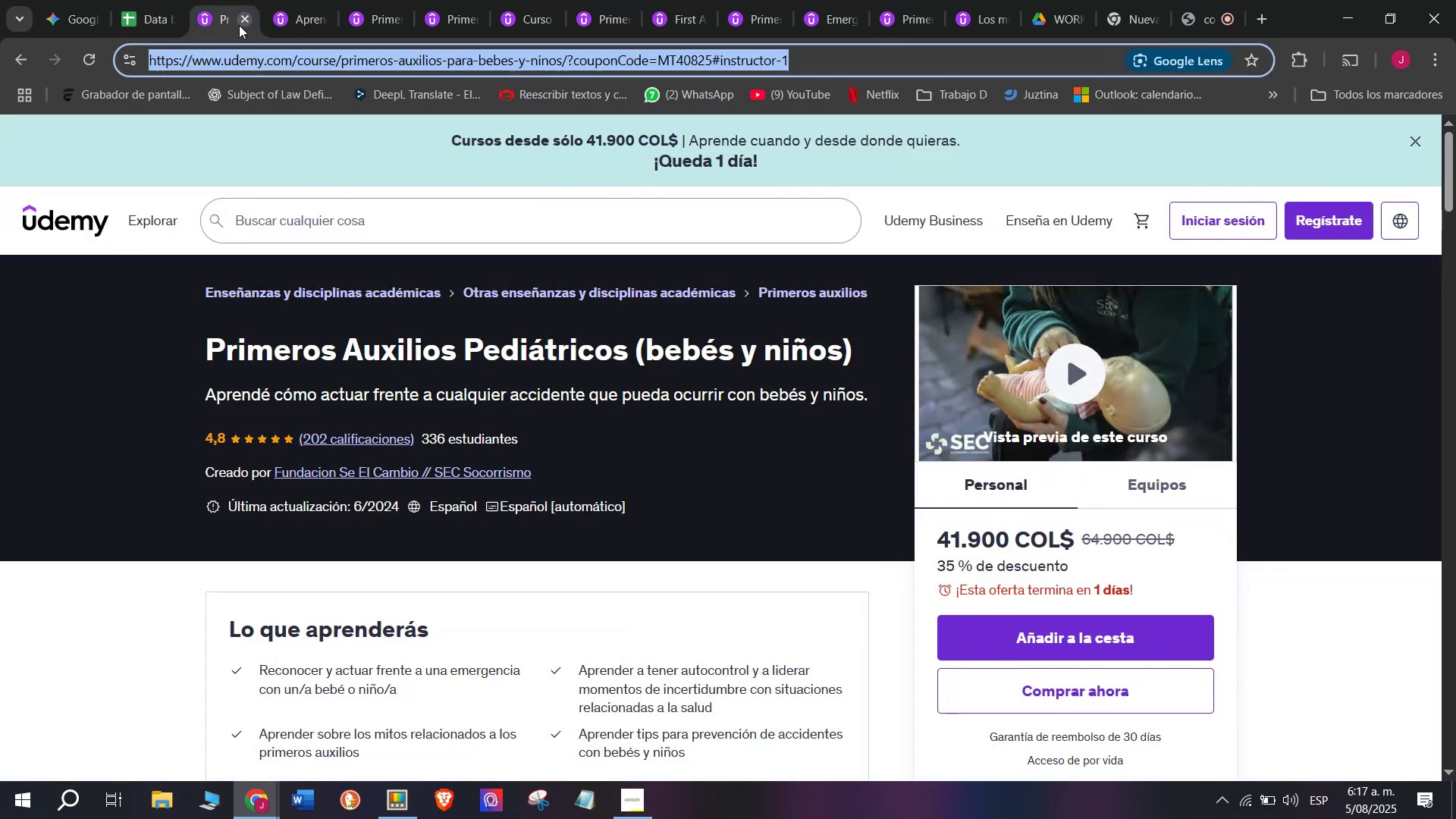 
left_click([240, 25])
 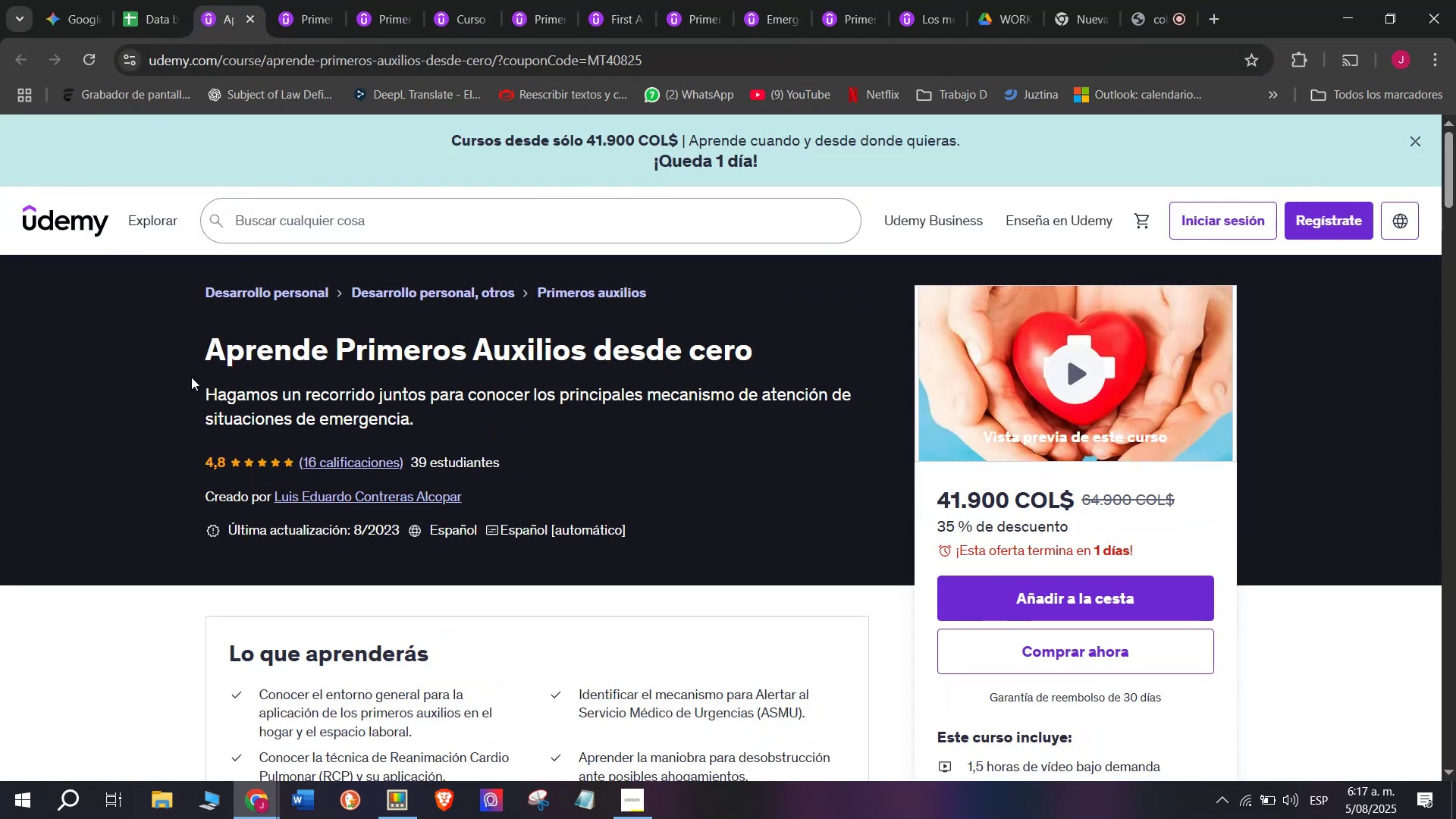 
left_click_drag(start_coordinate=[177, 335], to_coordinate=[770, 340])
 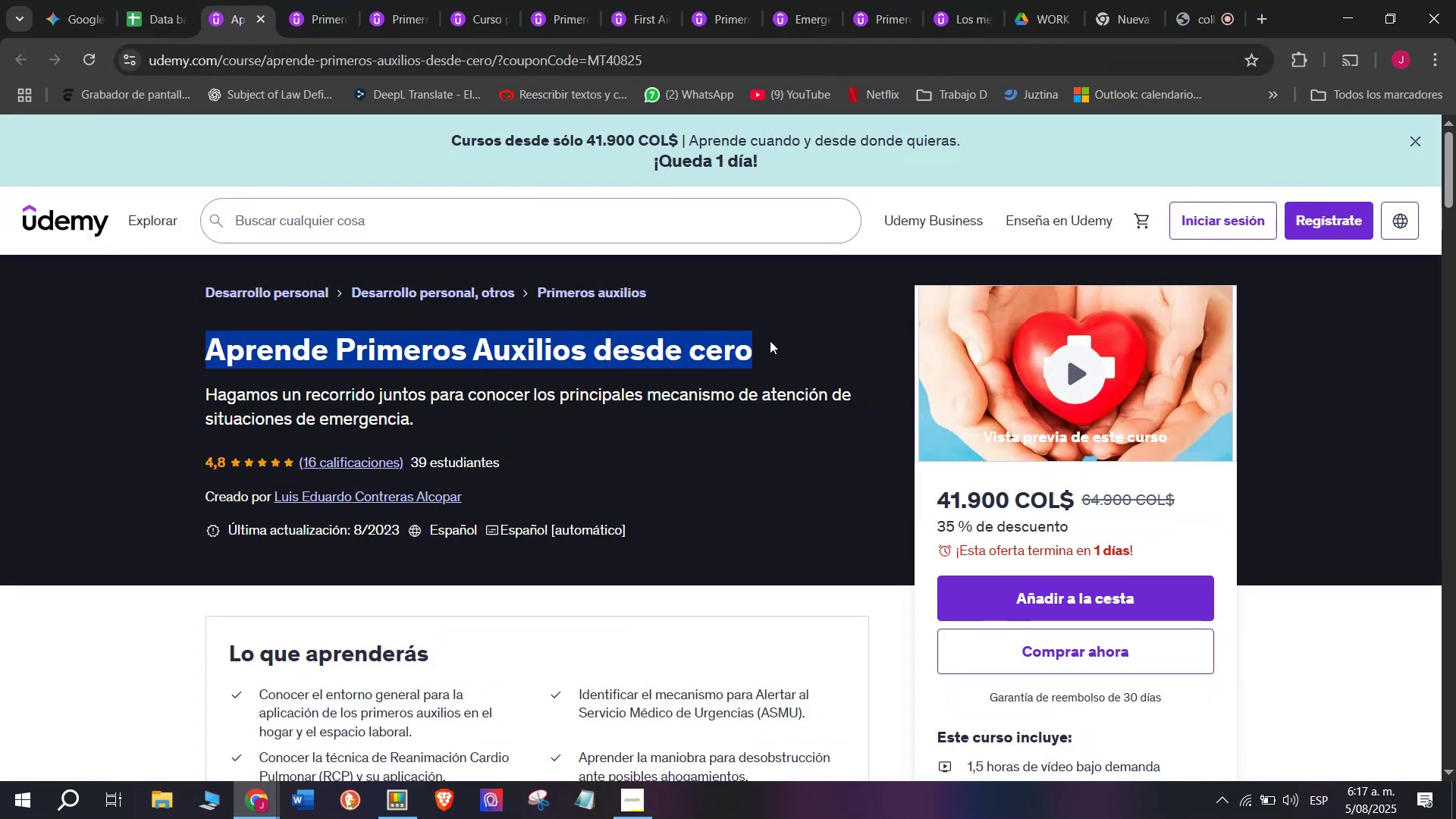 
key(Break)
 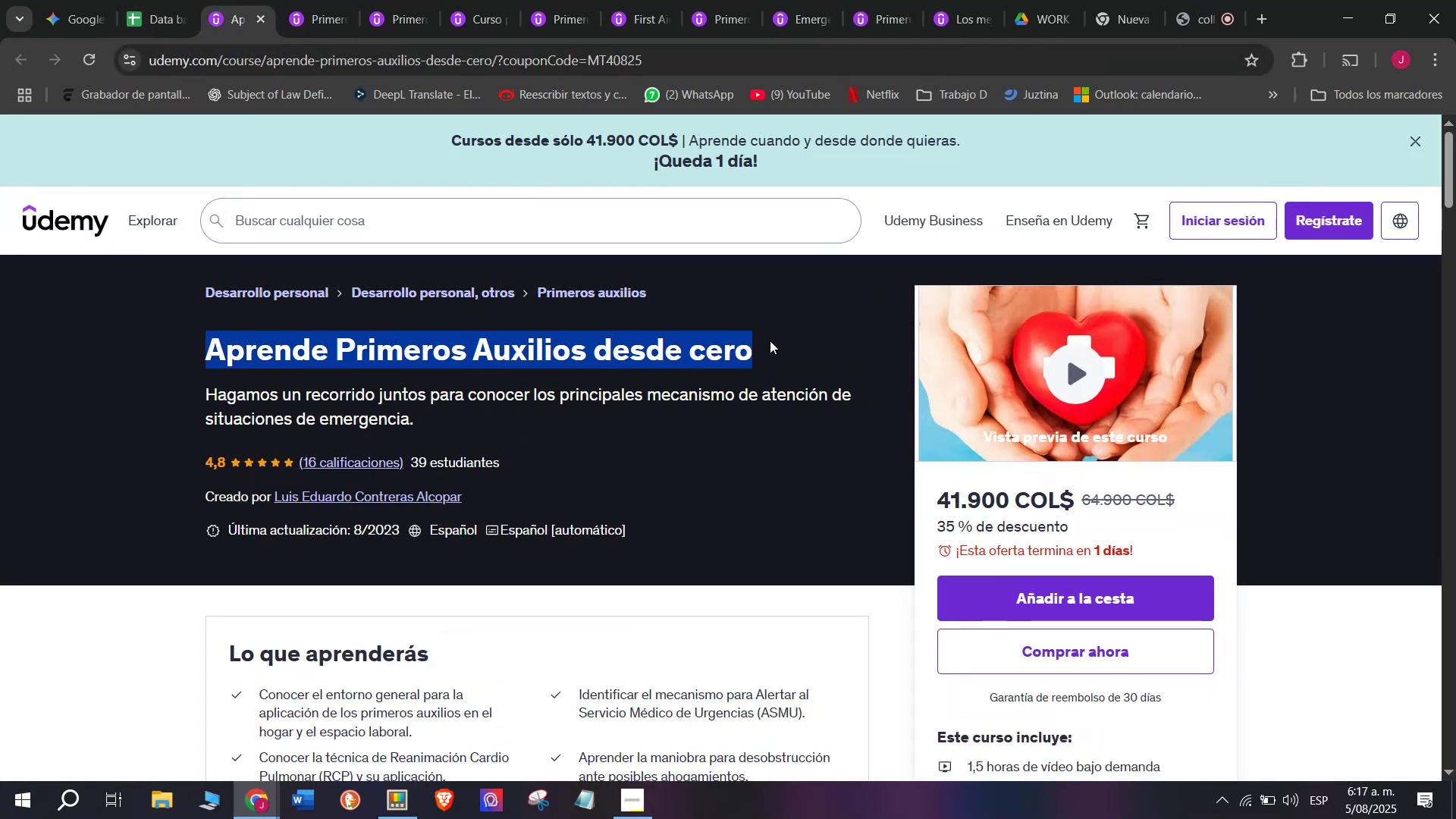 
key(Control+ControlLeft)
 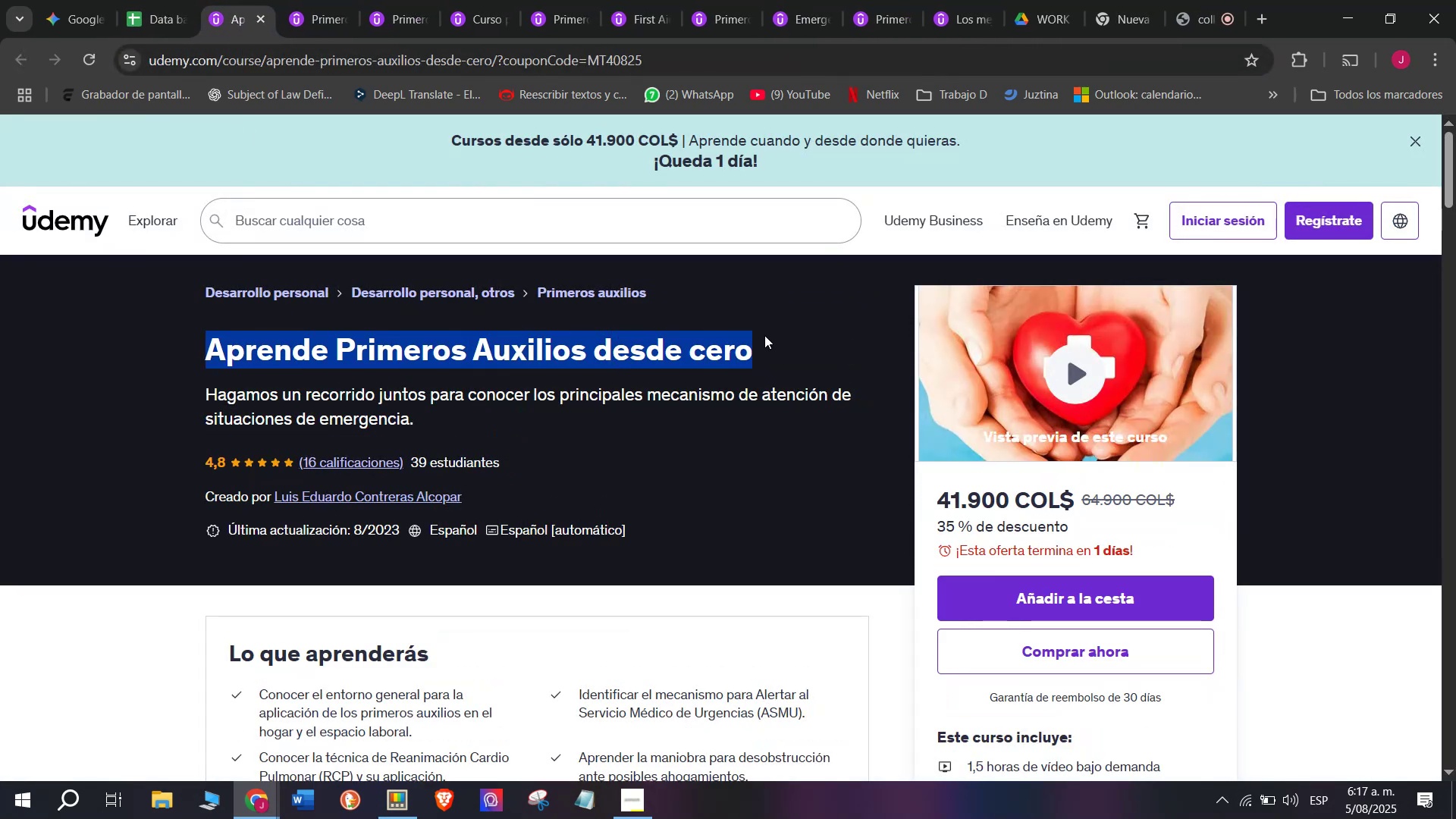 
key(Control+C)
 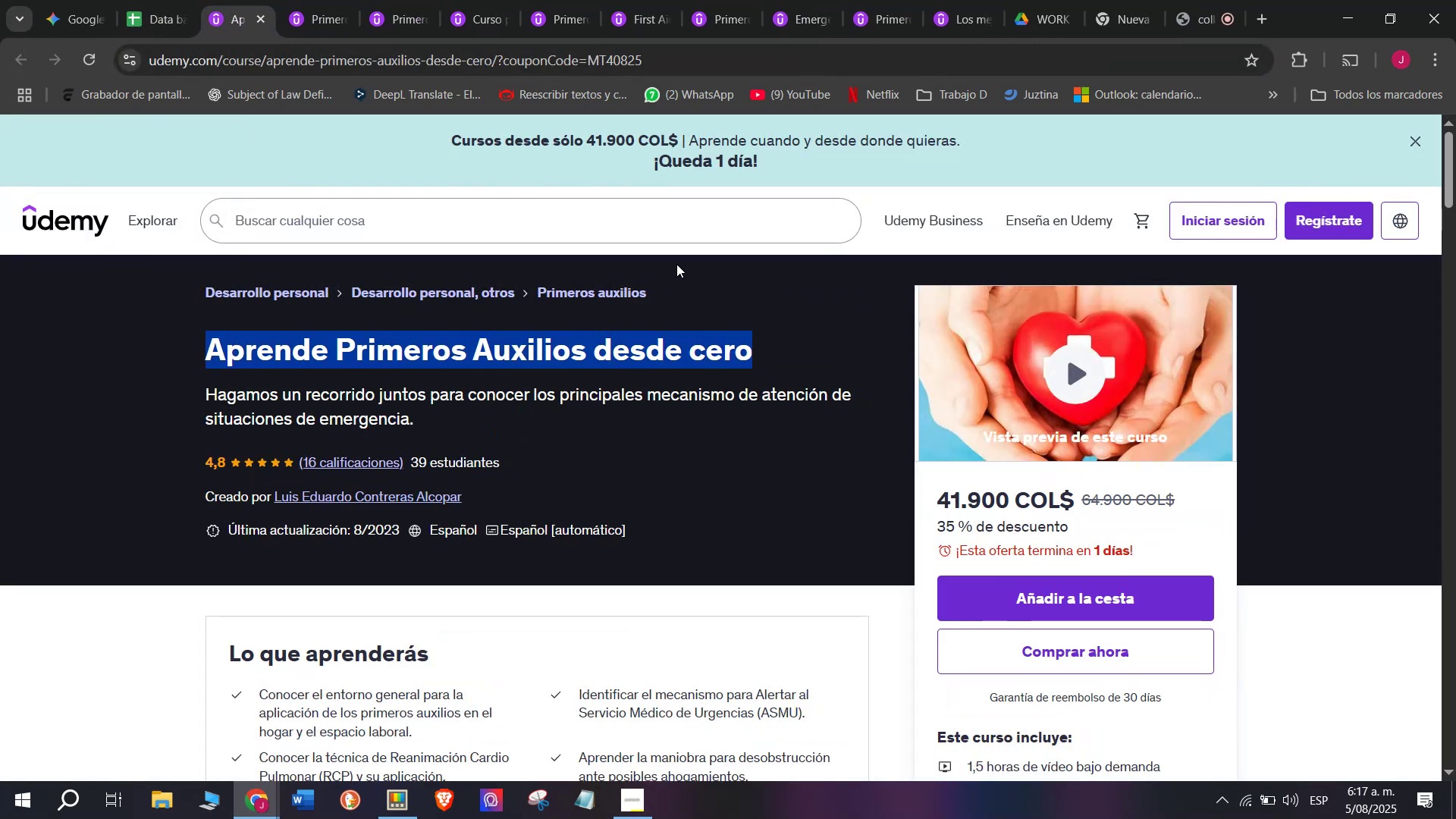 
key(Control+ControlLeft)
 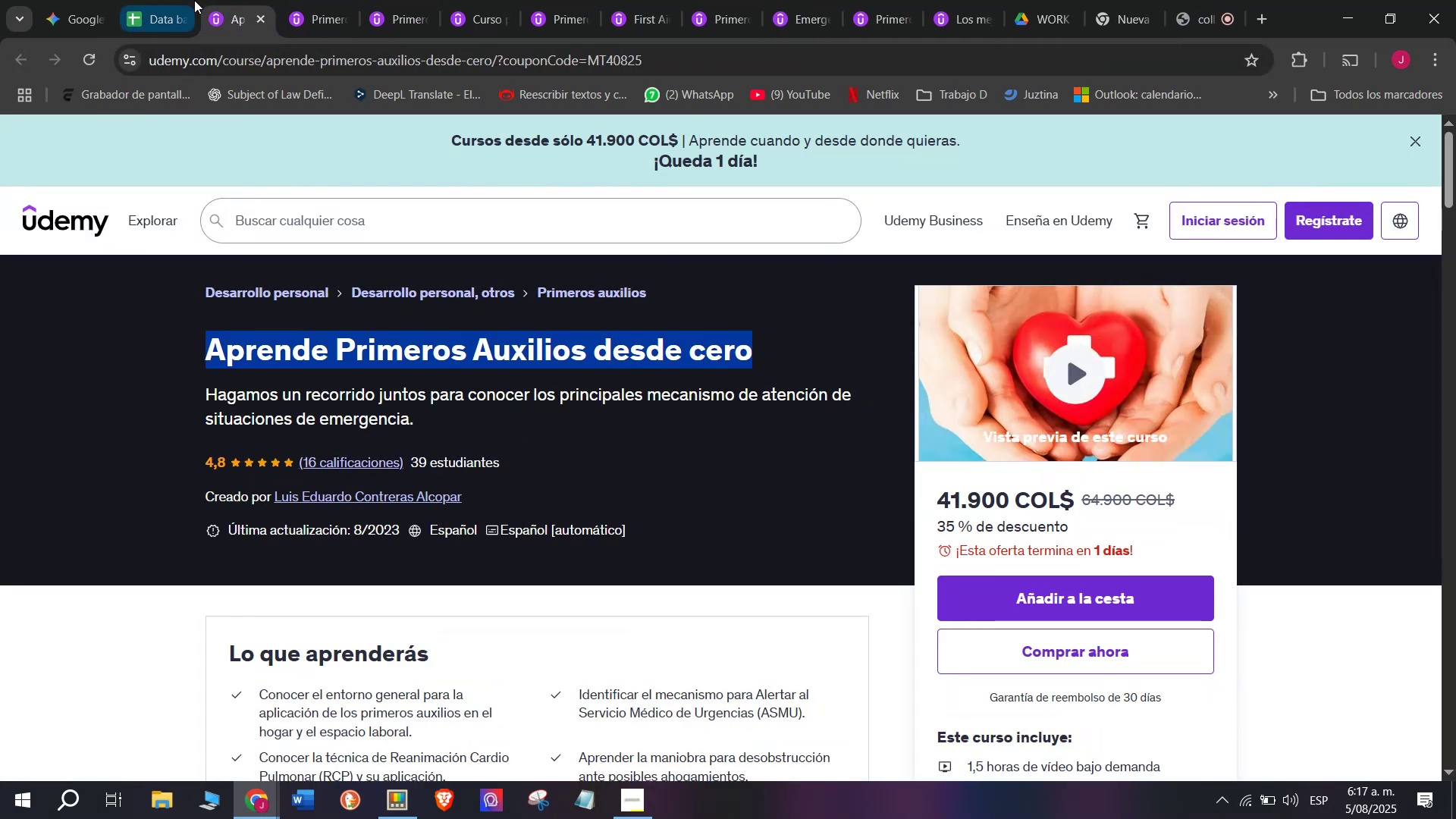 
key(Break)
 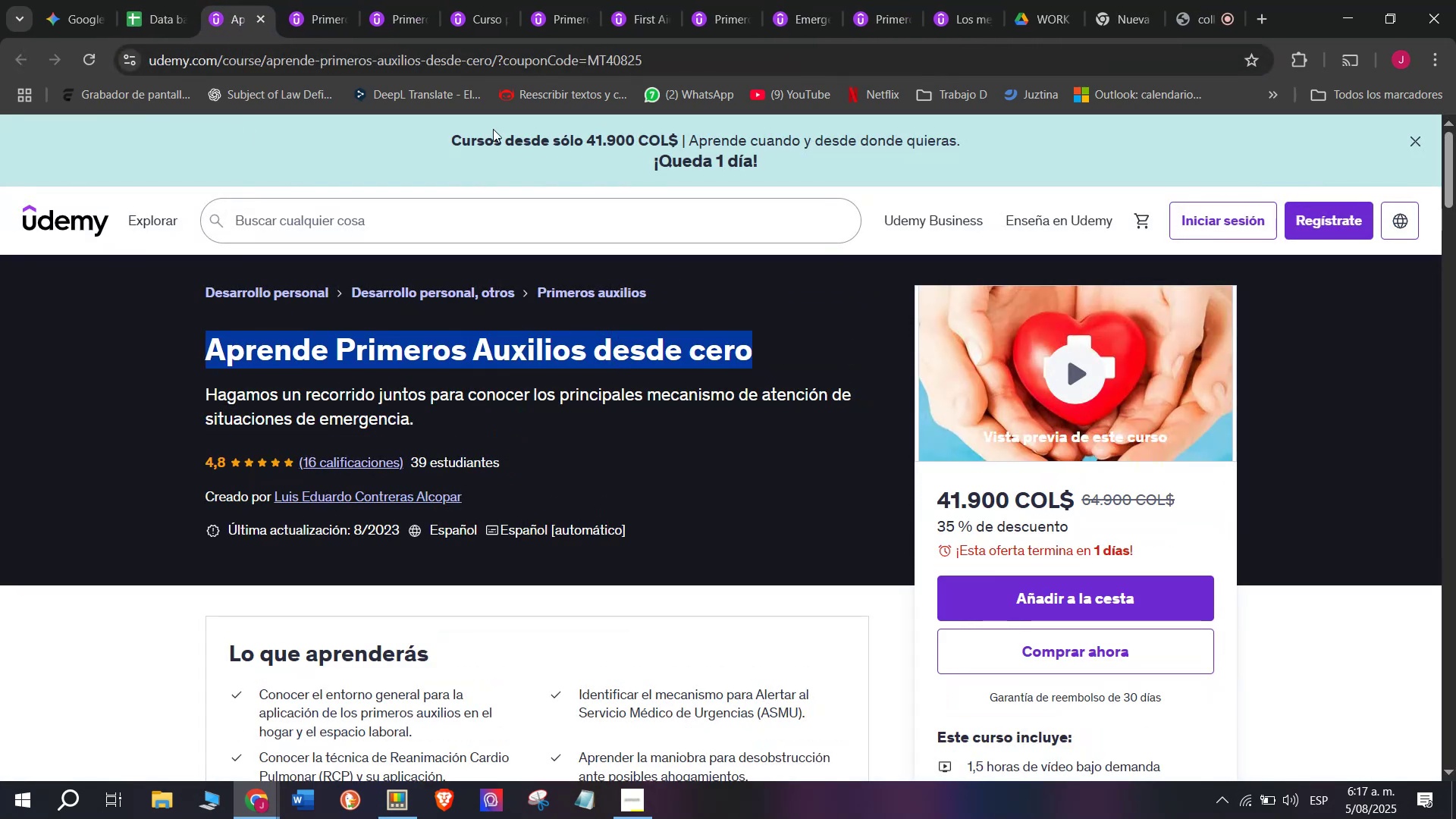 
key(Control+C)
 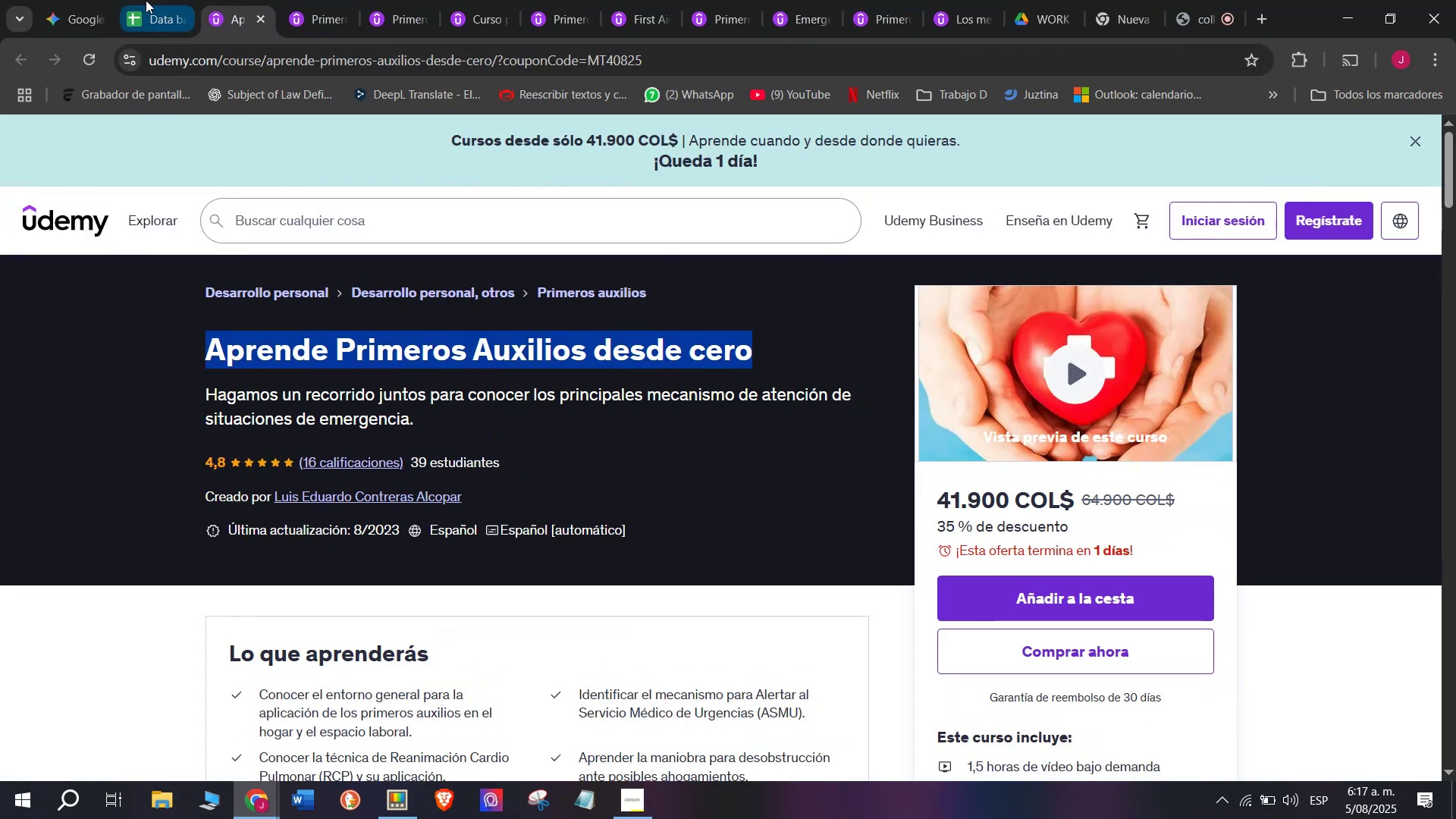 
left_click([128, 0])
 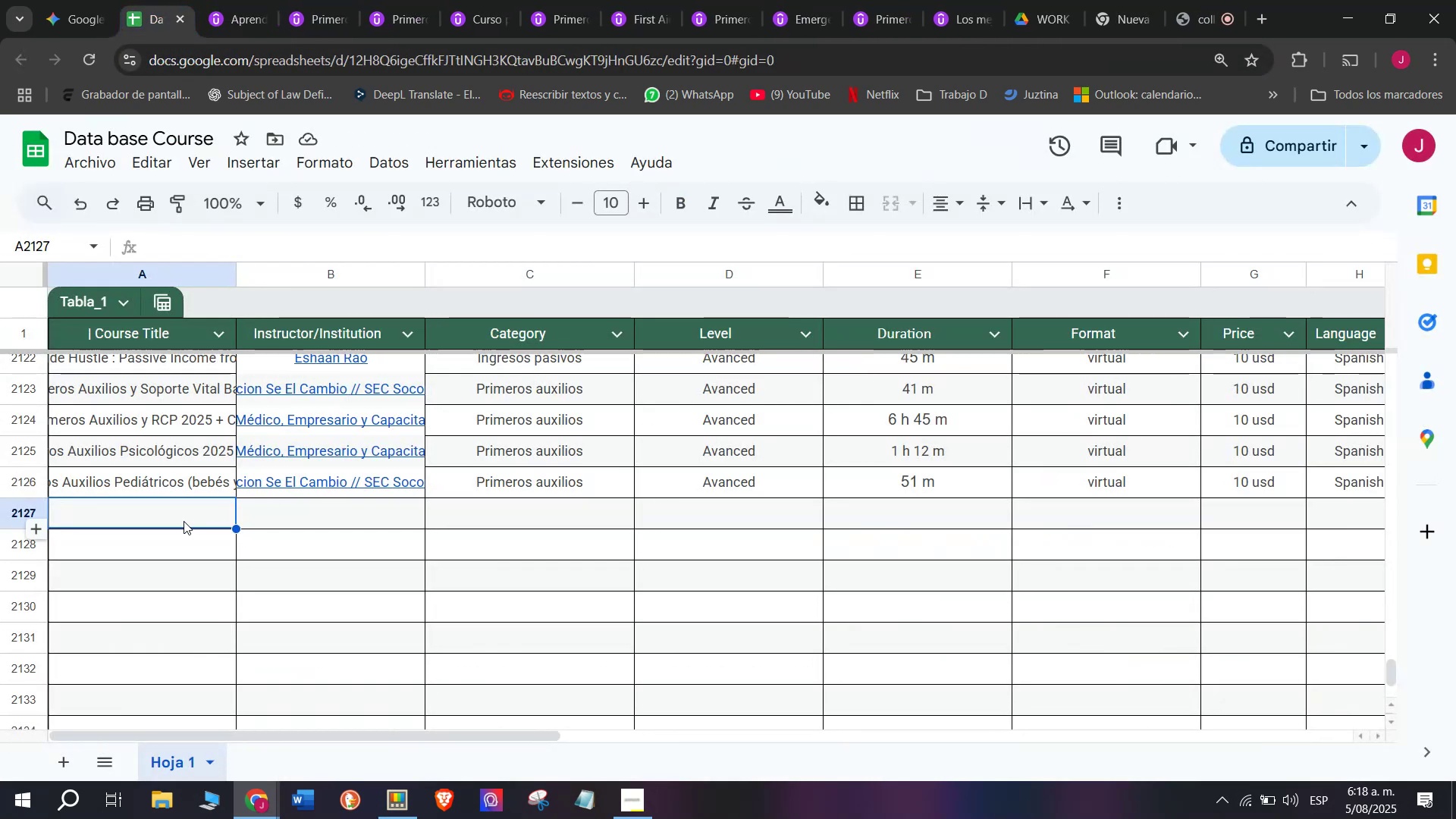 
double_click([184, 520])
 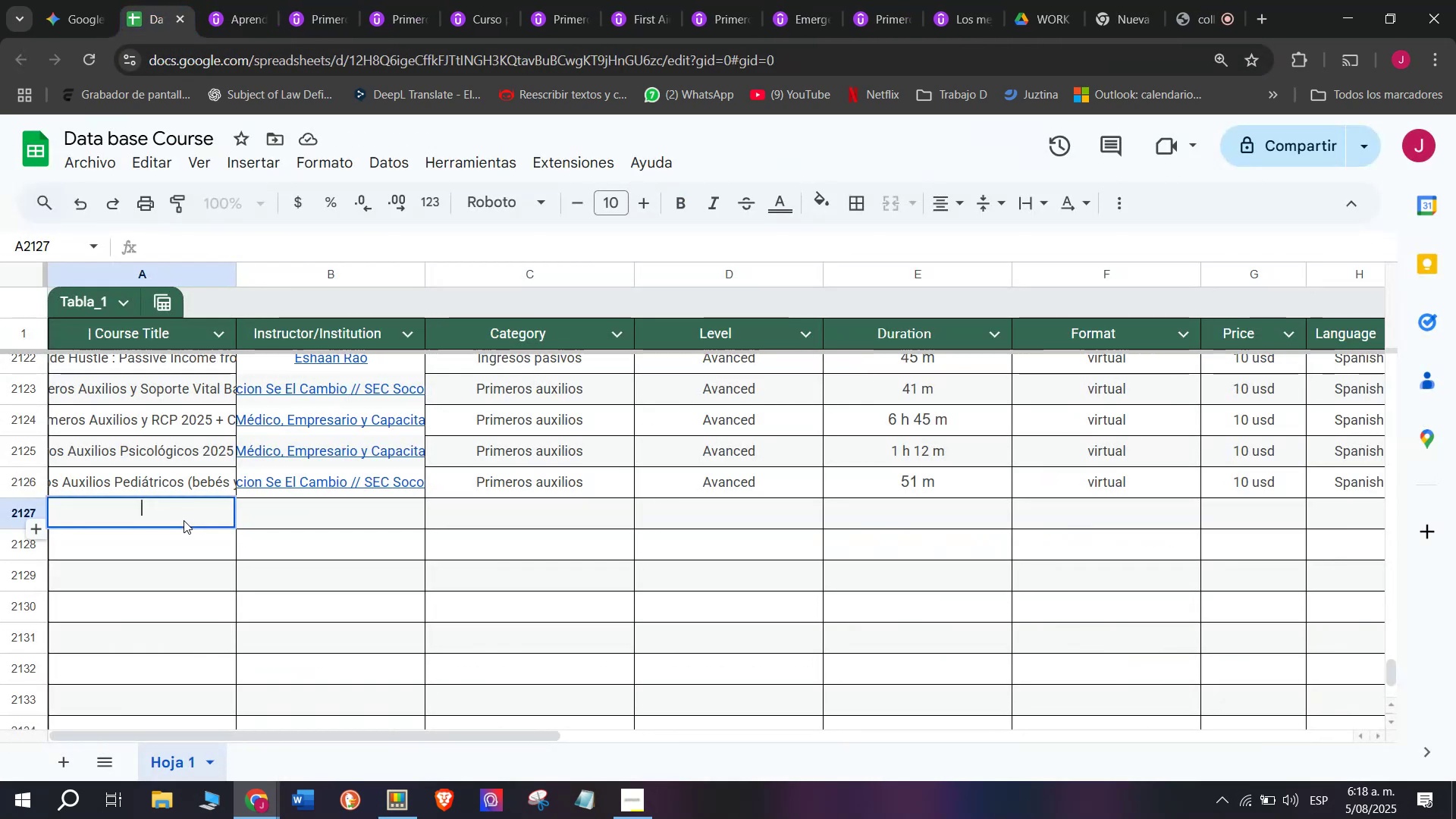 
key(Control+ControlLeft)
 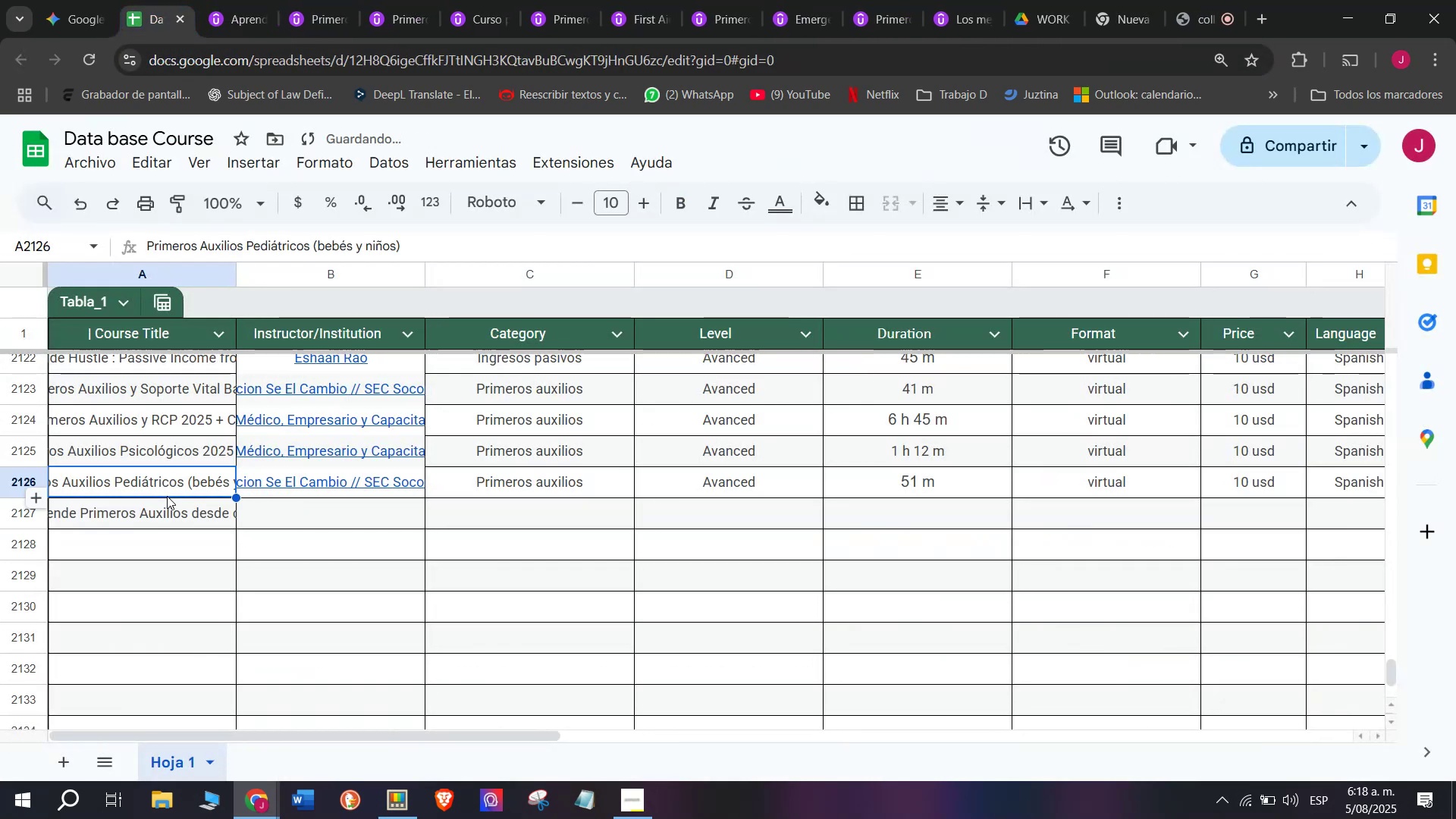 
key(Z)
 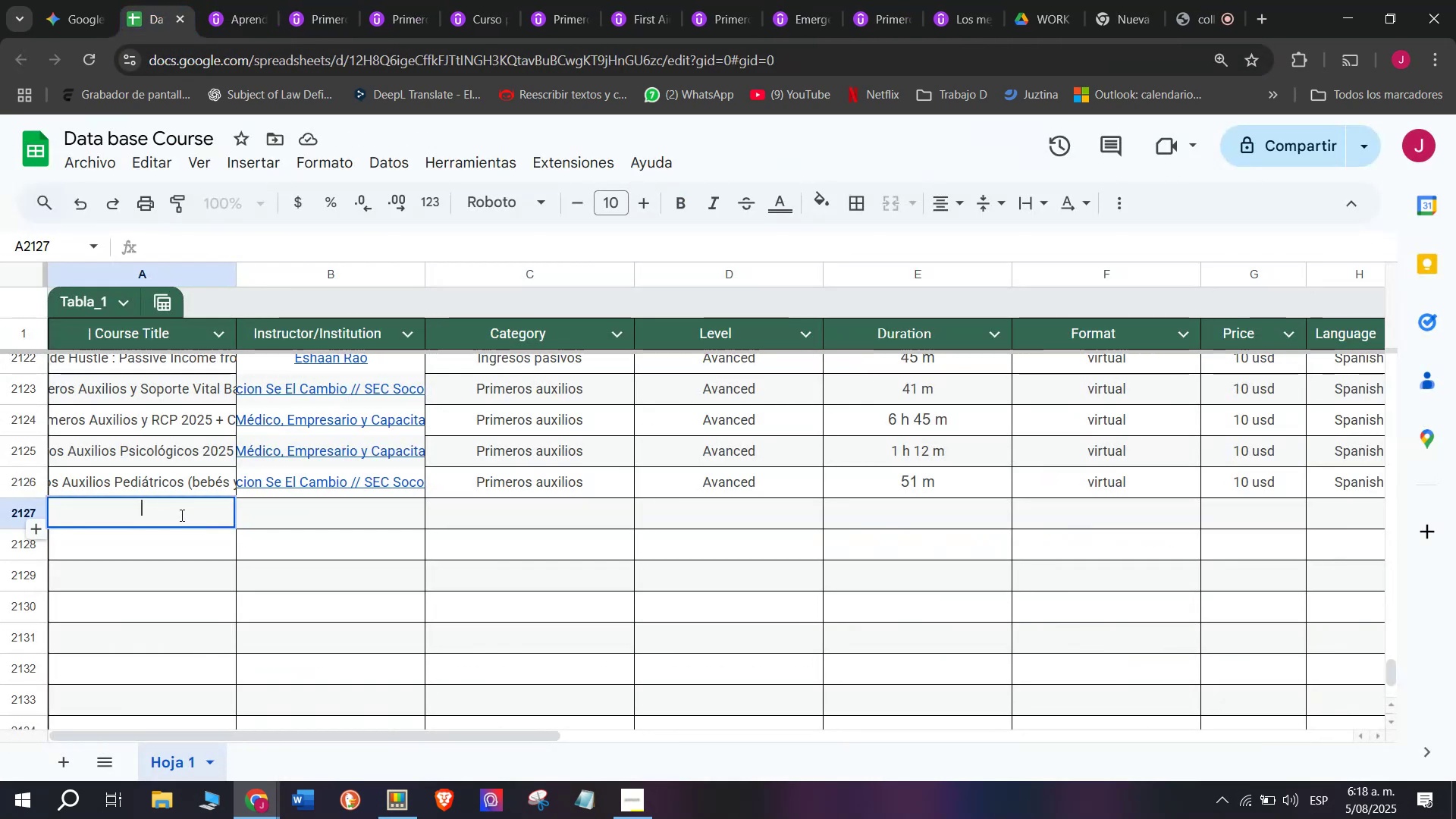 
key(Control+V)
 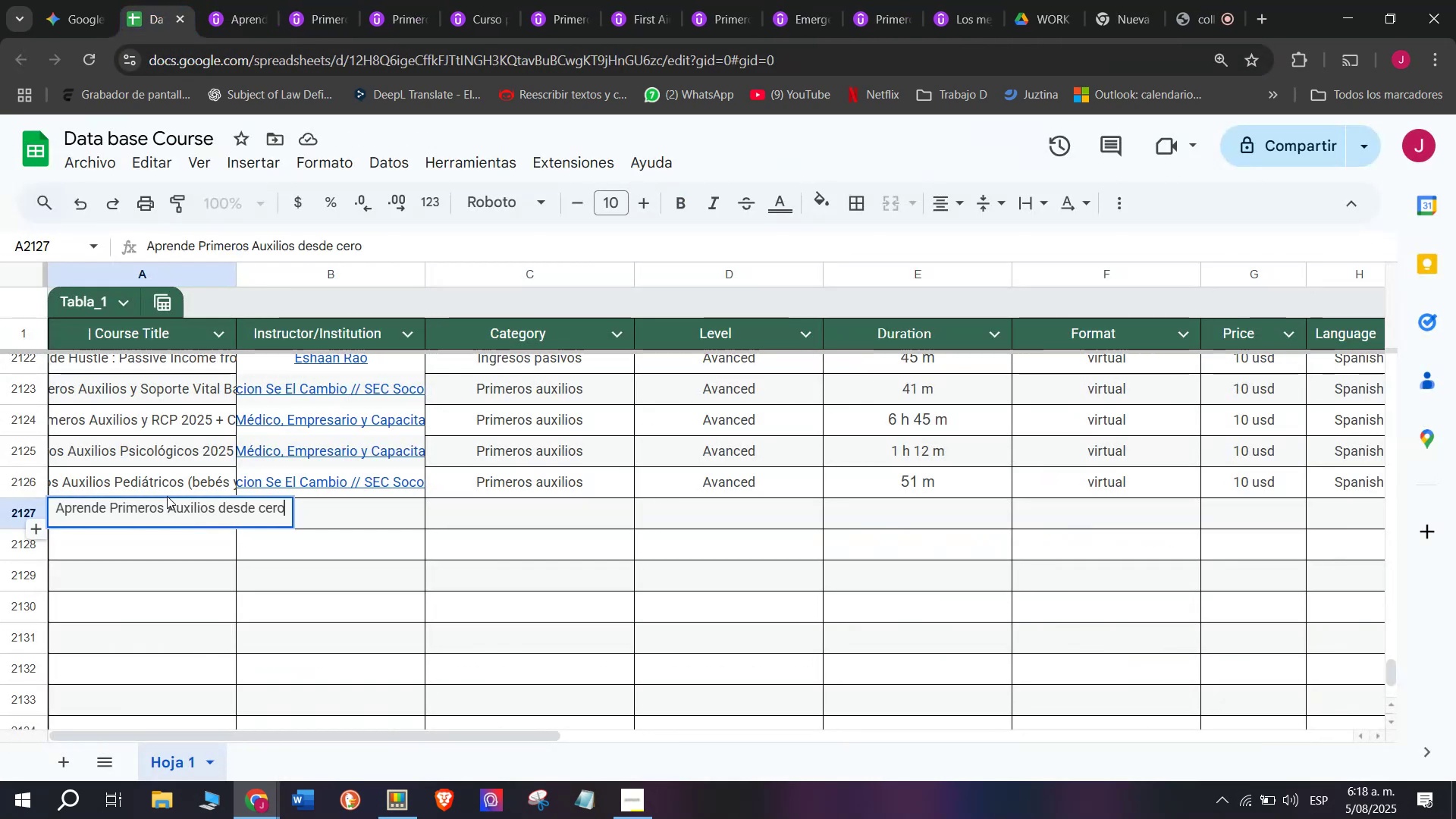 
left_click([167, 496])
 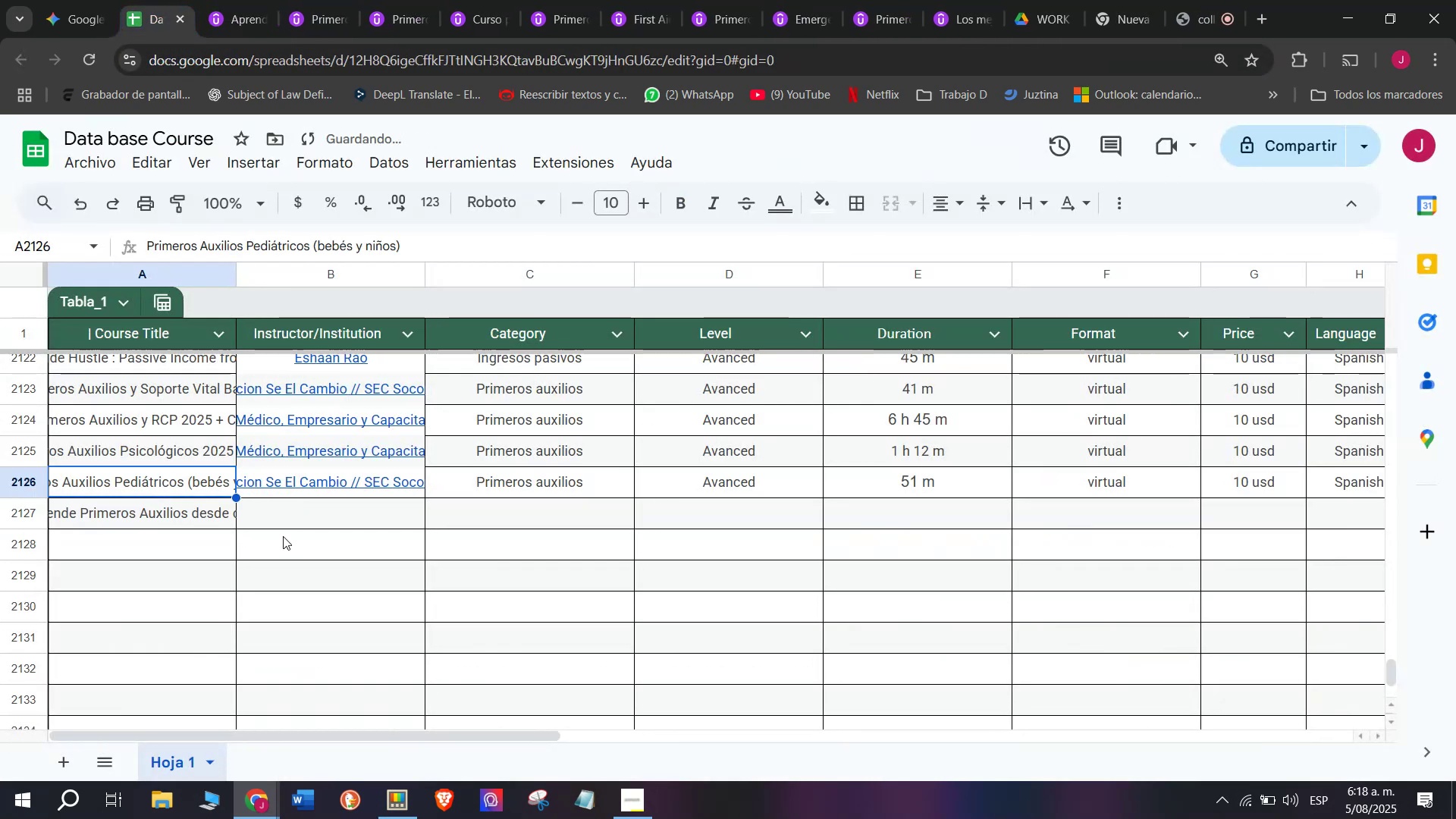 
left_click([283, 536])
 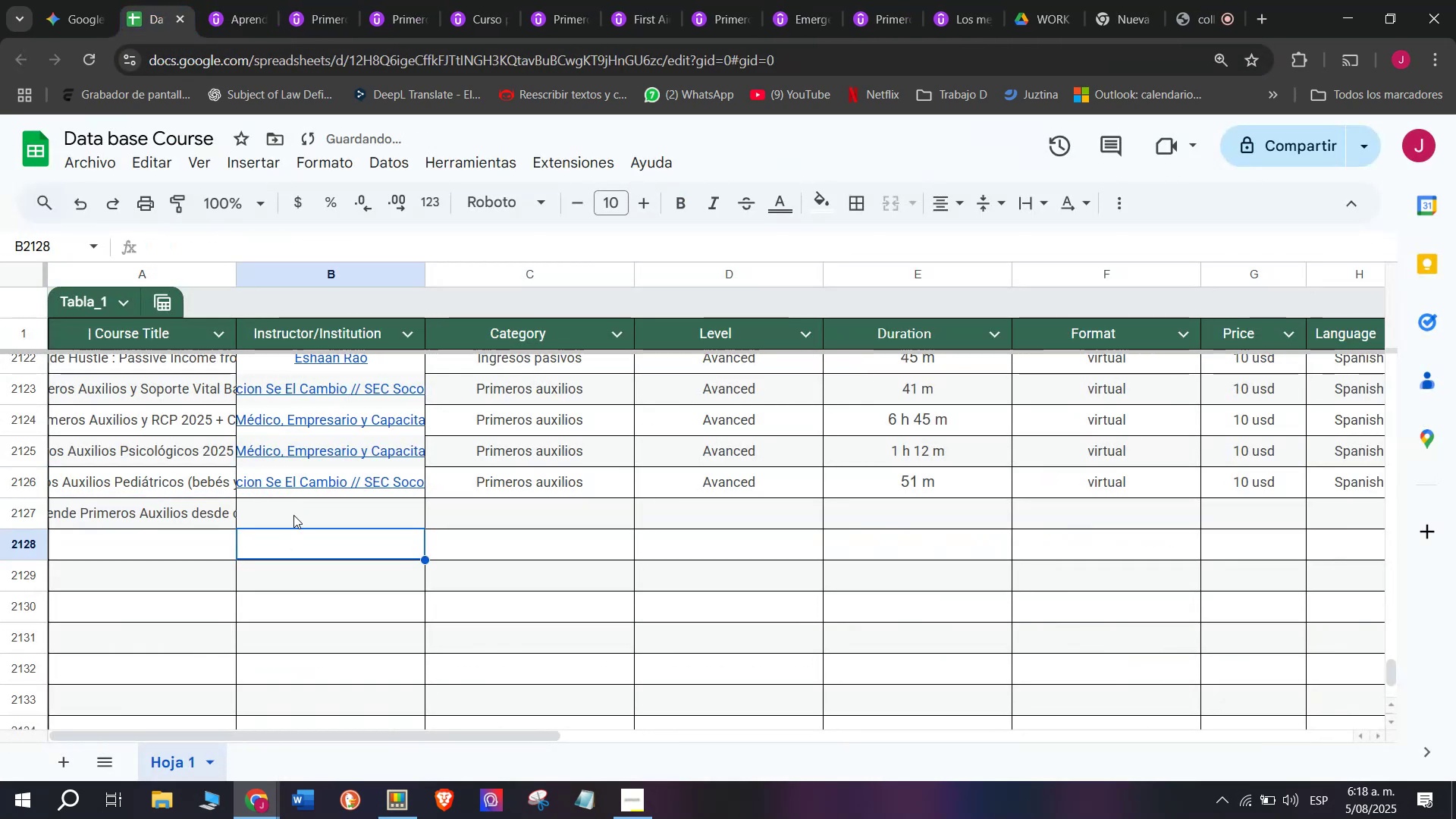 
left_click([293, 514])
 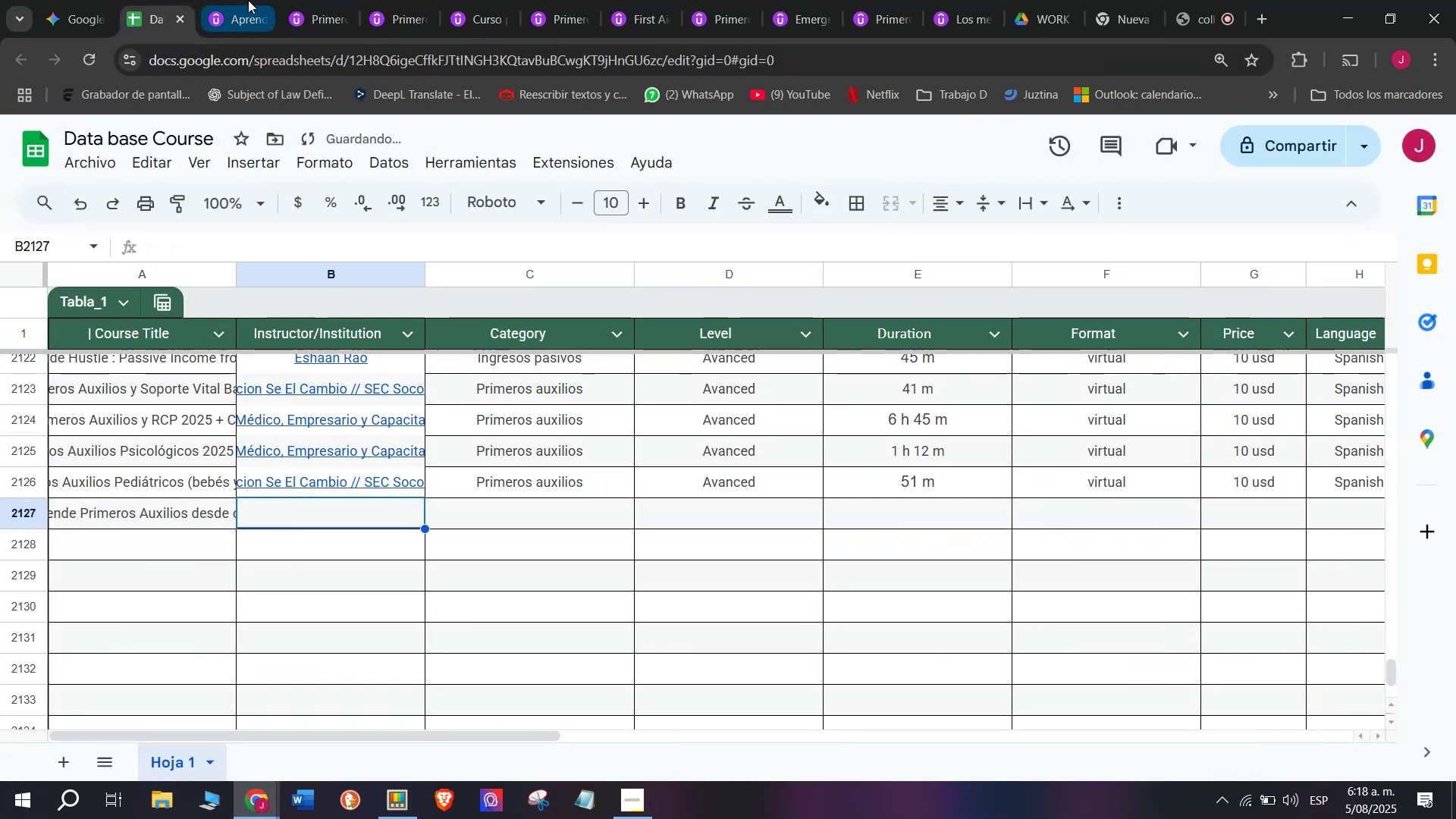 
left_click([234, 0])
 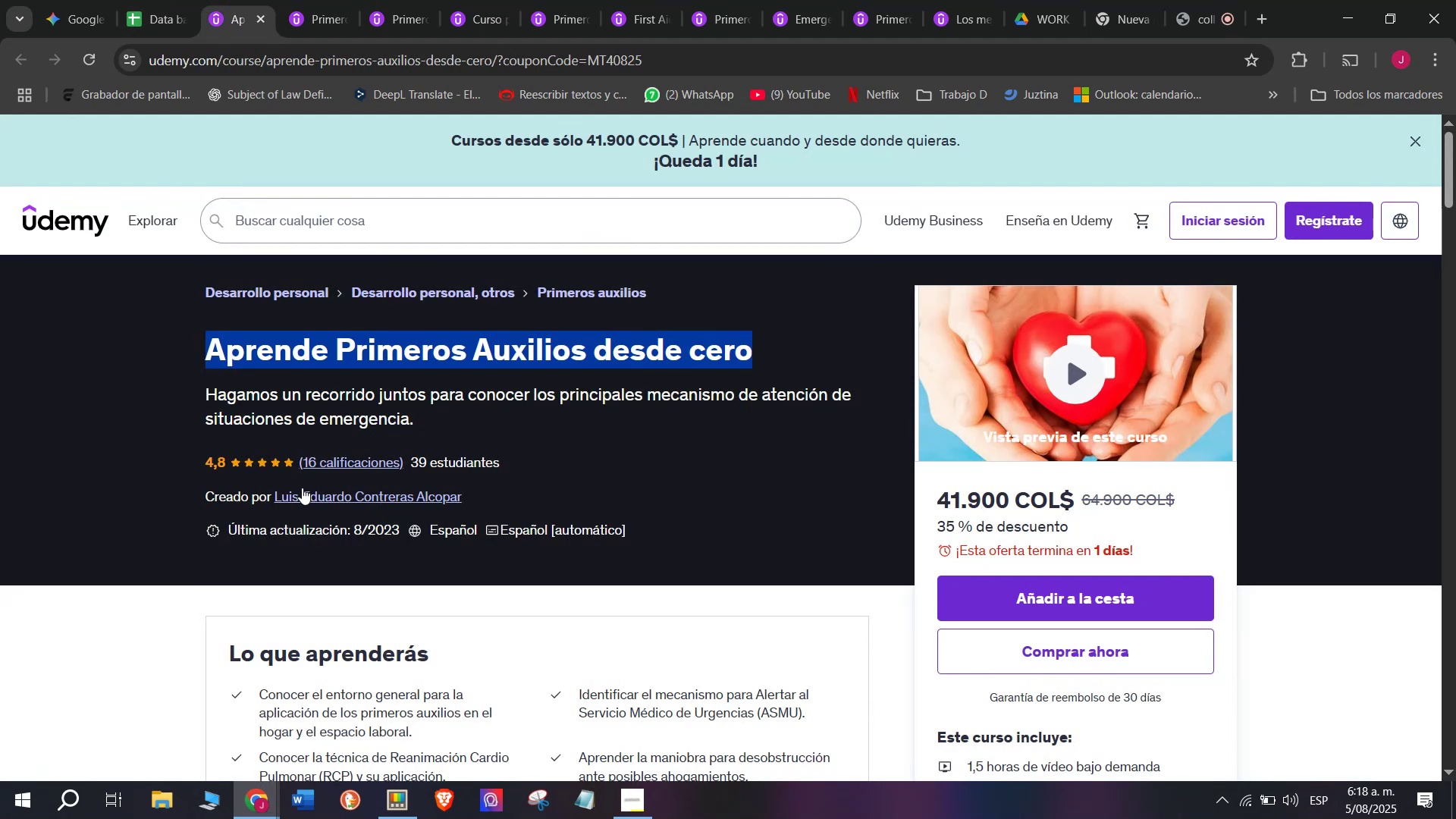 
left_click([303, 494])
 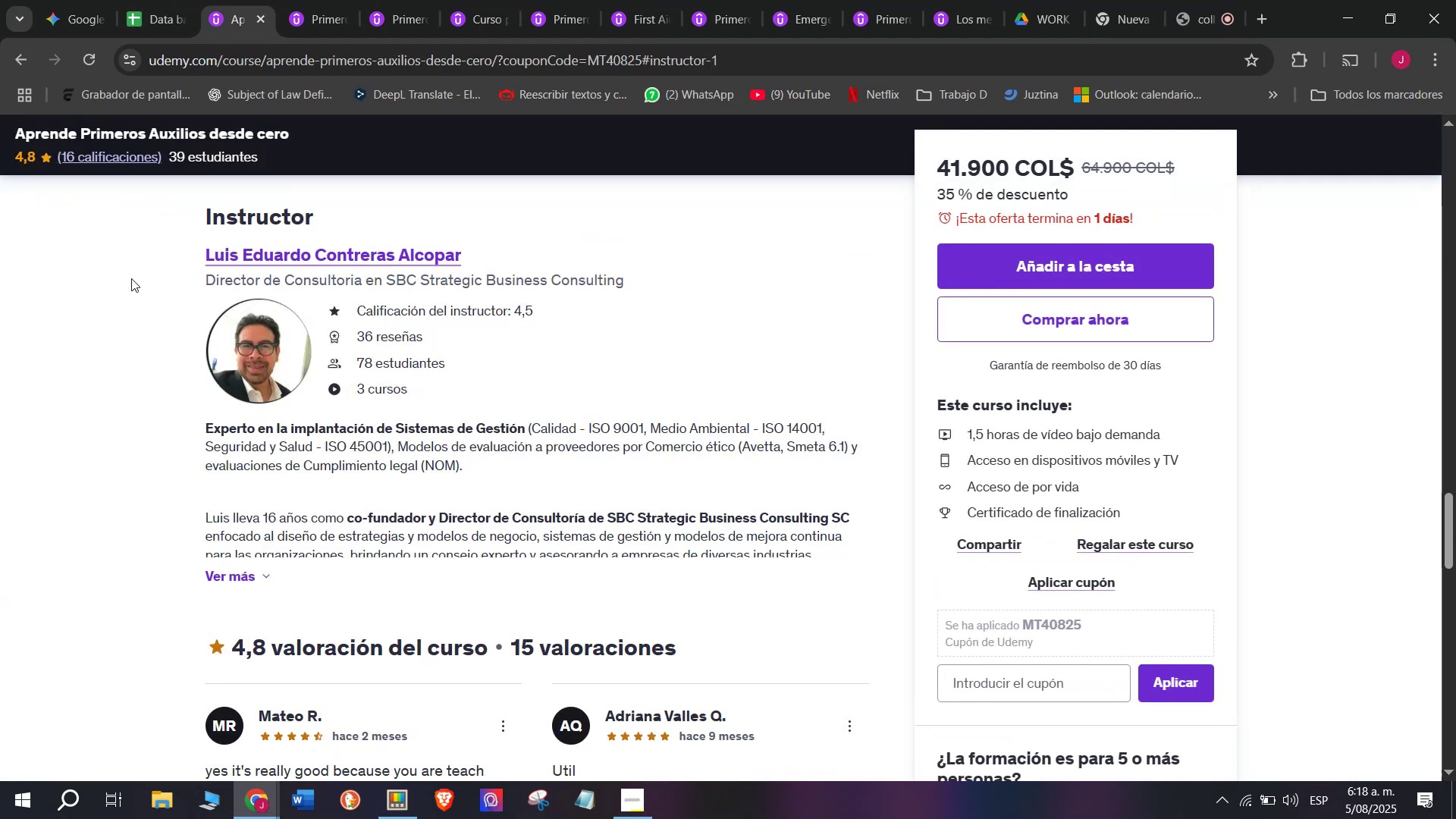 
left_click_drag(start_coordinate=[143, 250], to_coordinate=[604, 236])
 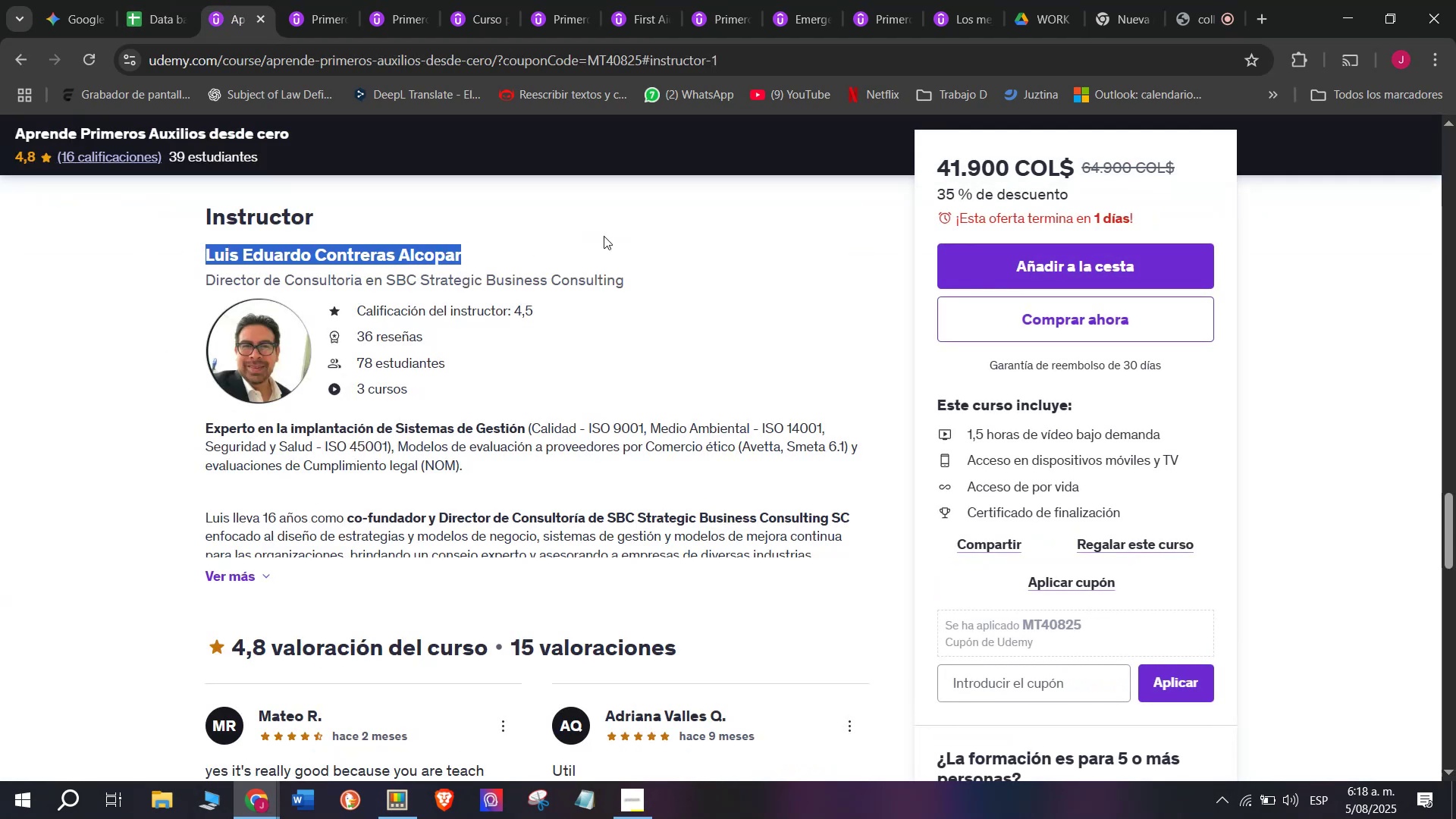 
key(Control+ControlLeft)
 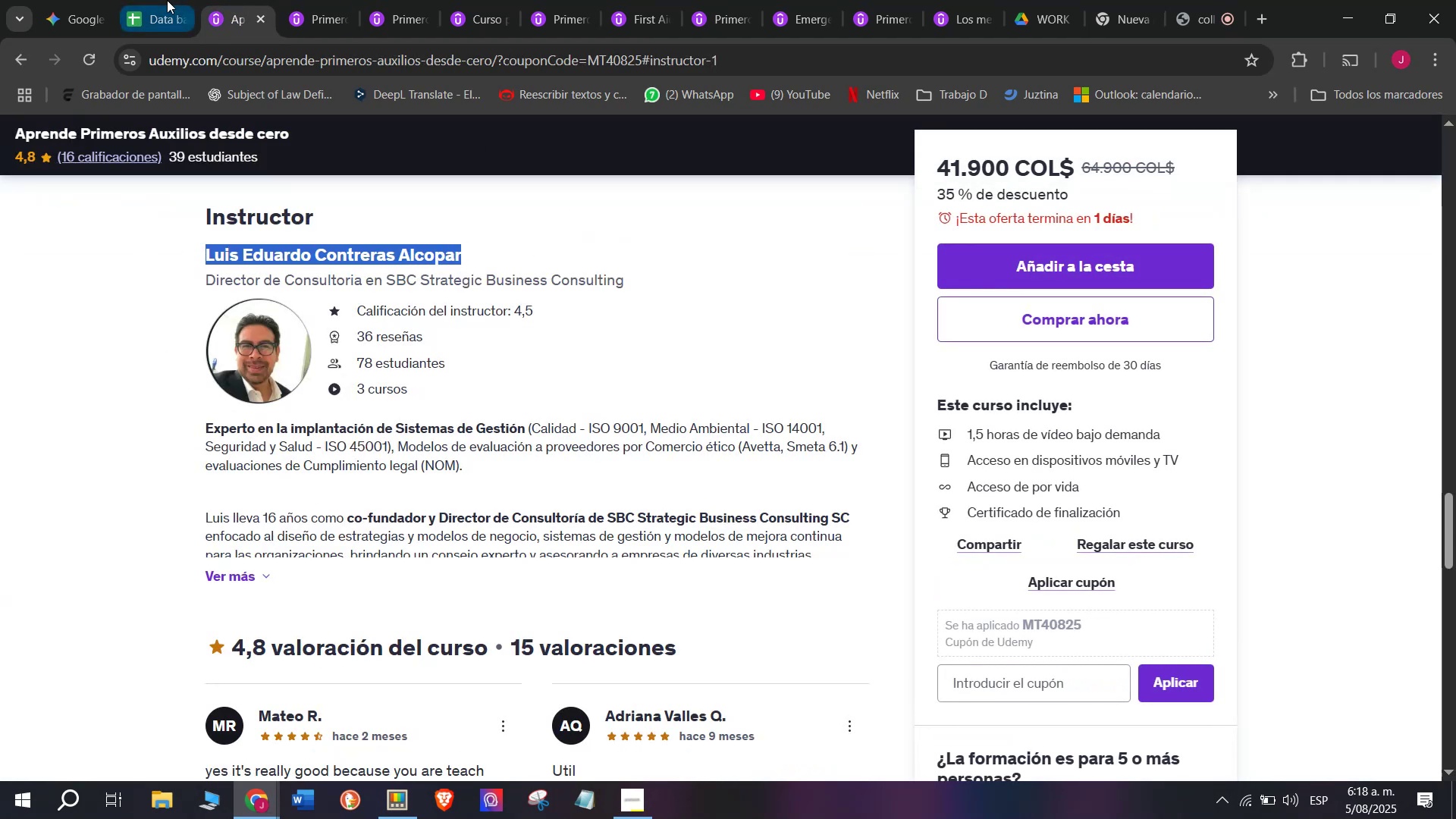 
key(Break)
 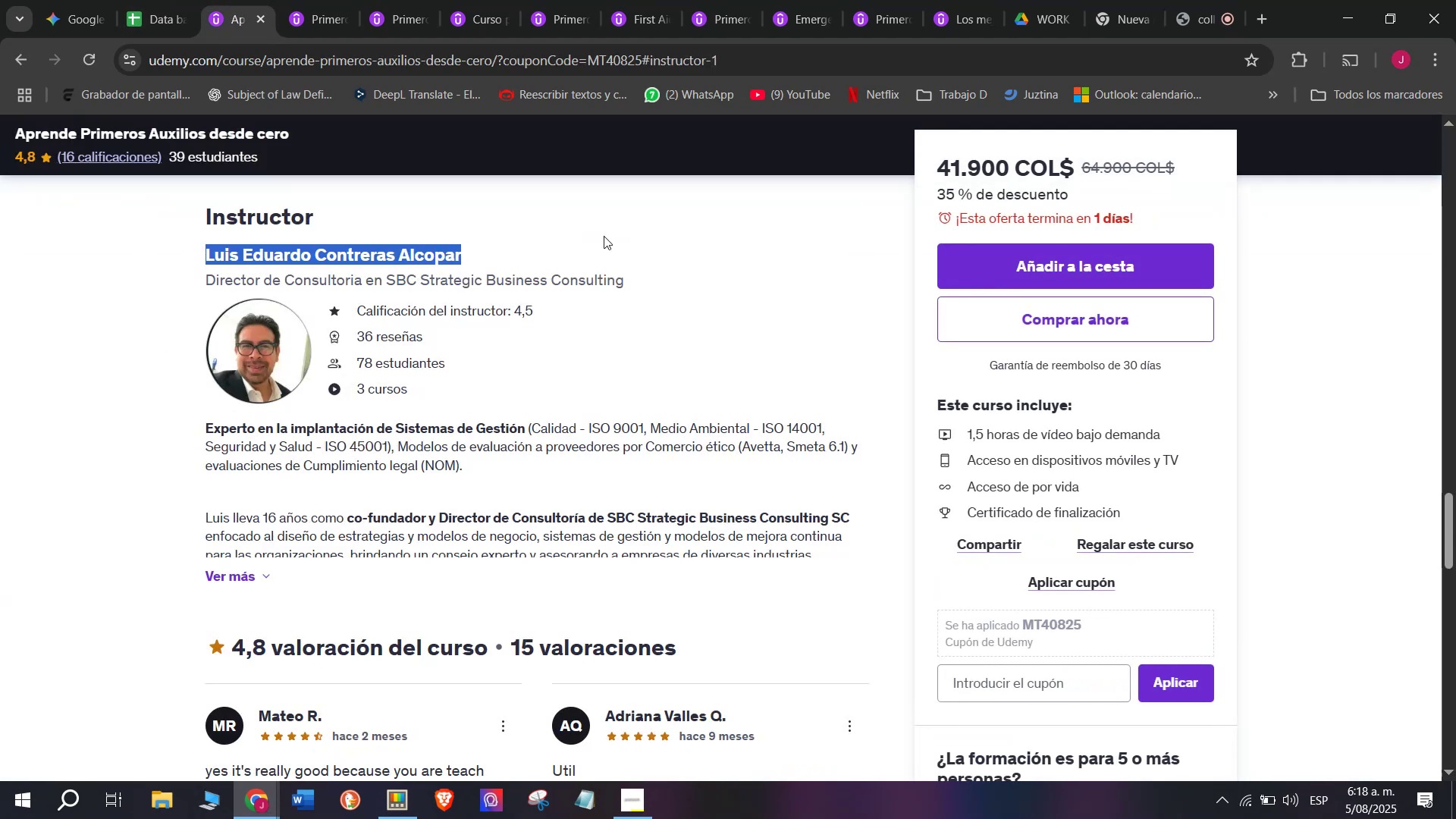 
key(Control+C)
 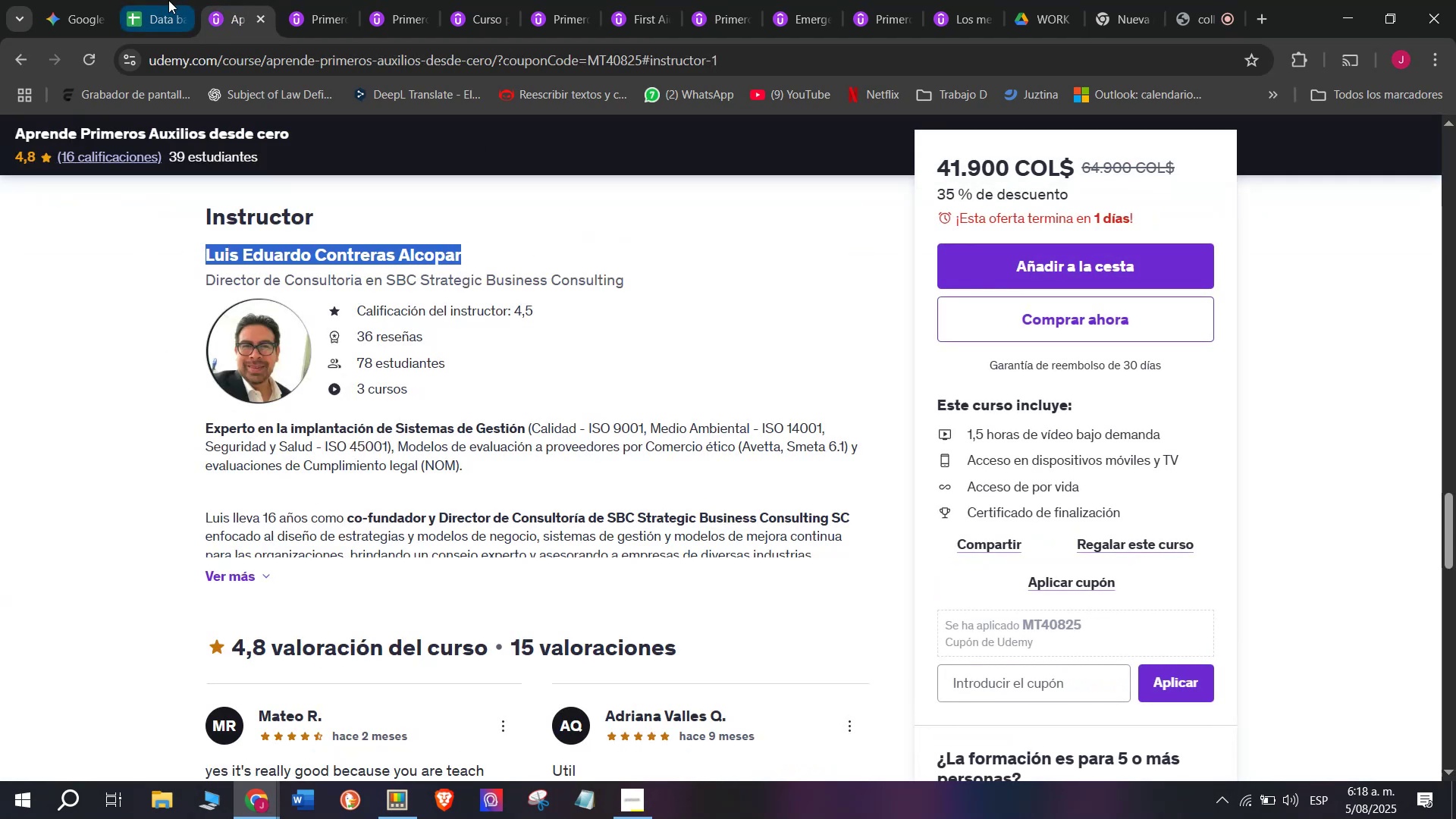 
left_click([167, 0])
 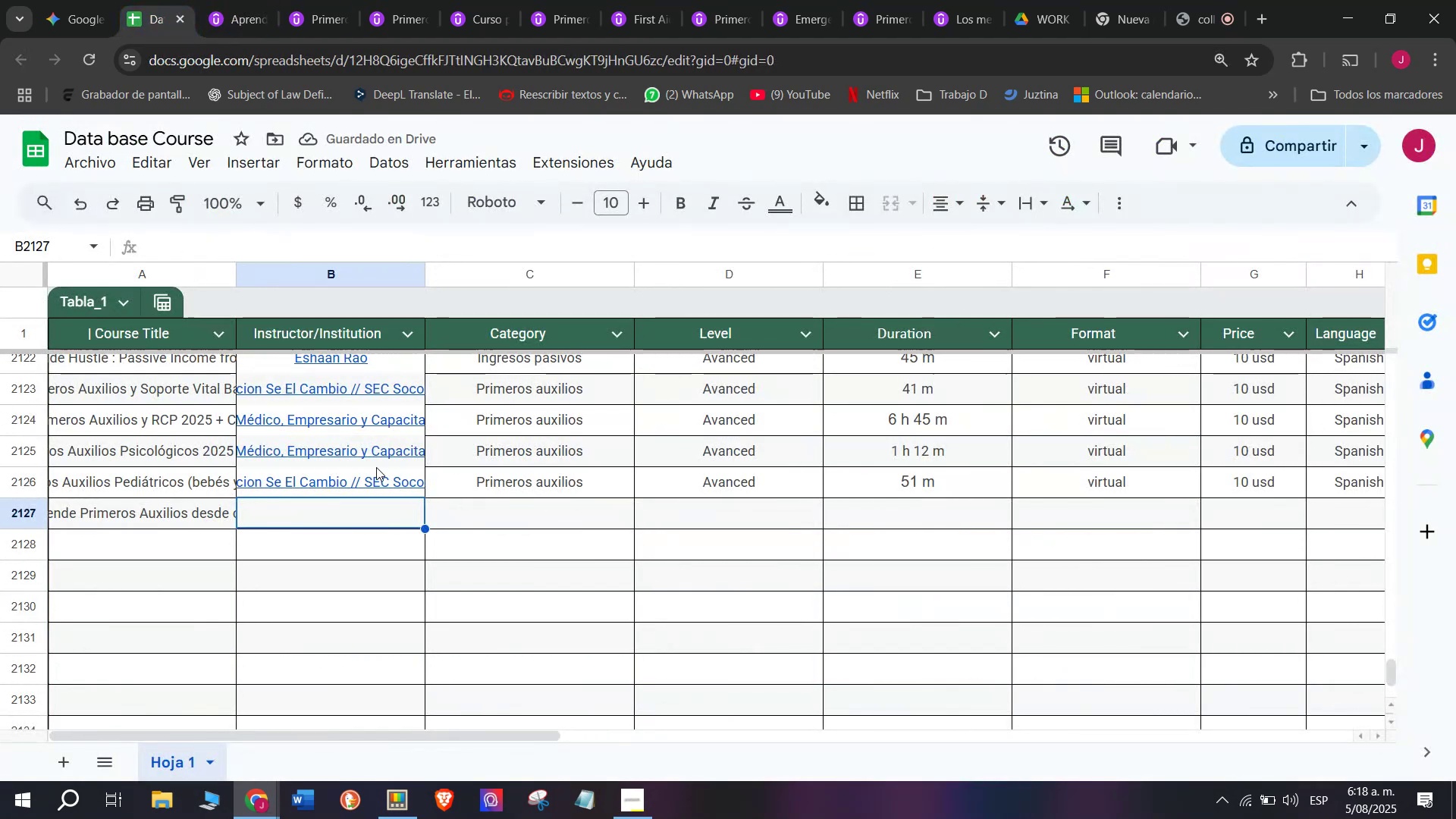 
key(Control+ControlLeft)
 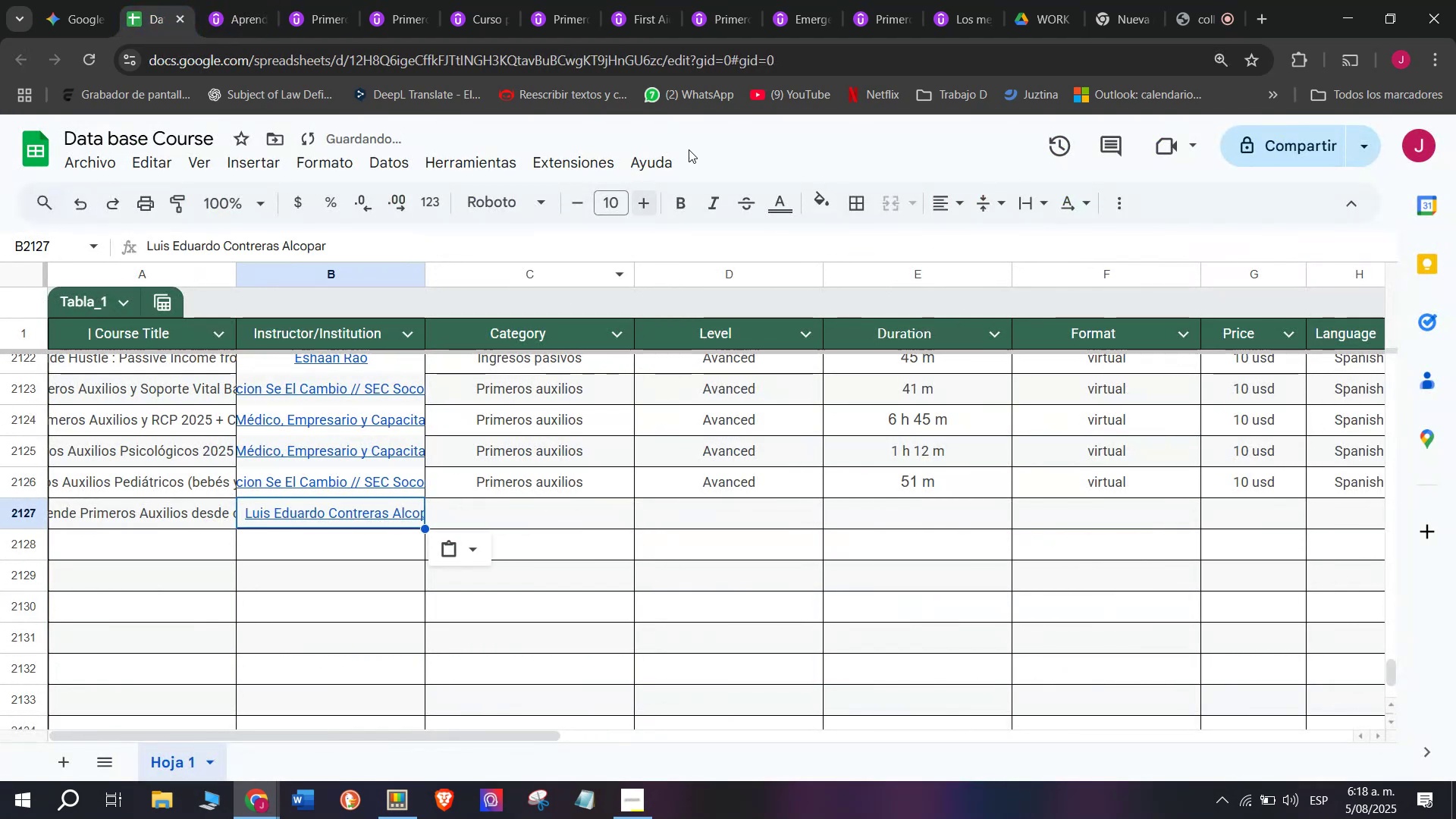 
key(Z)
 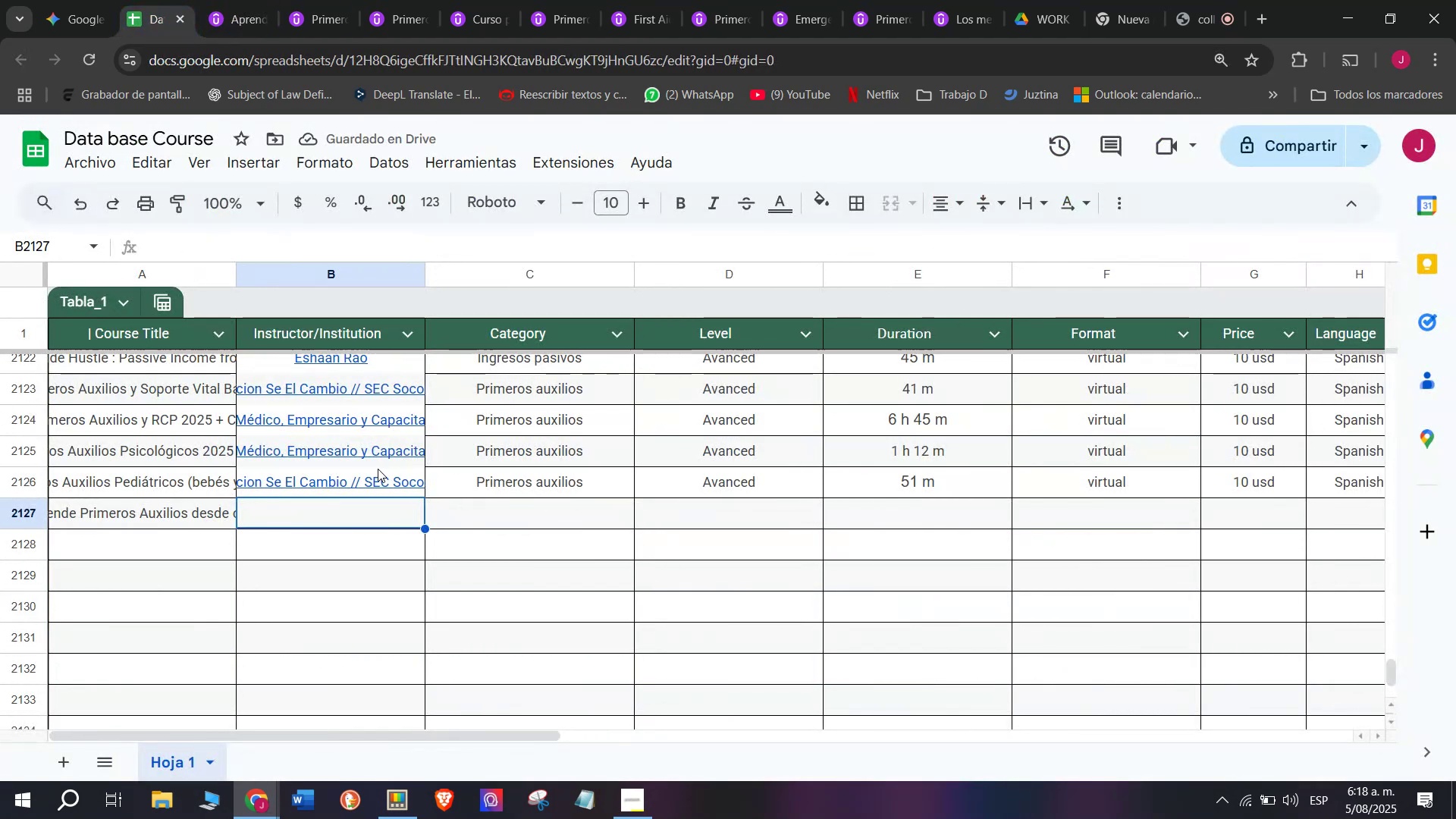 
key(Control+V)
 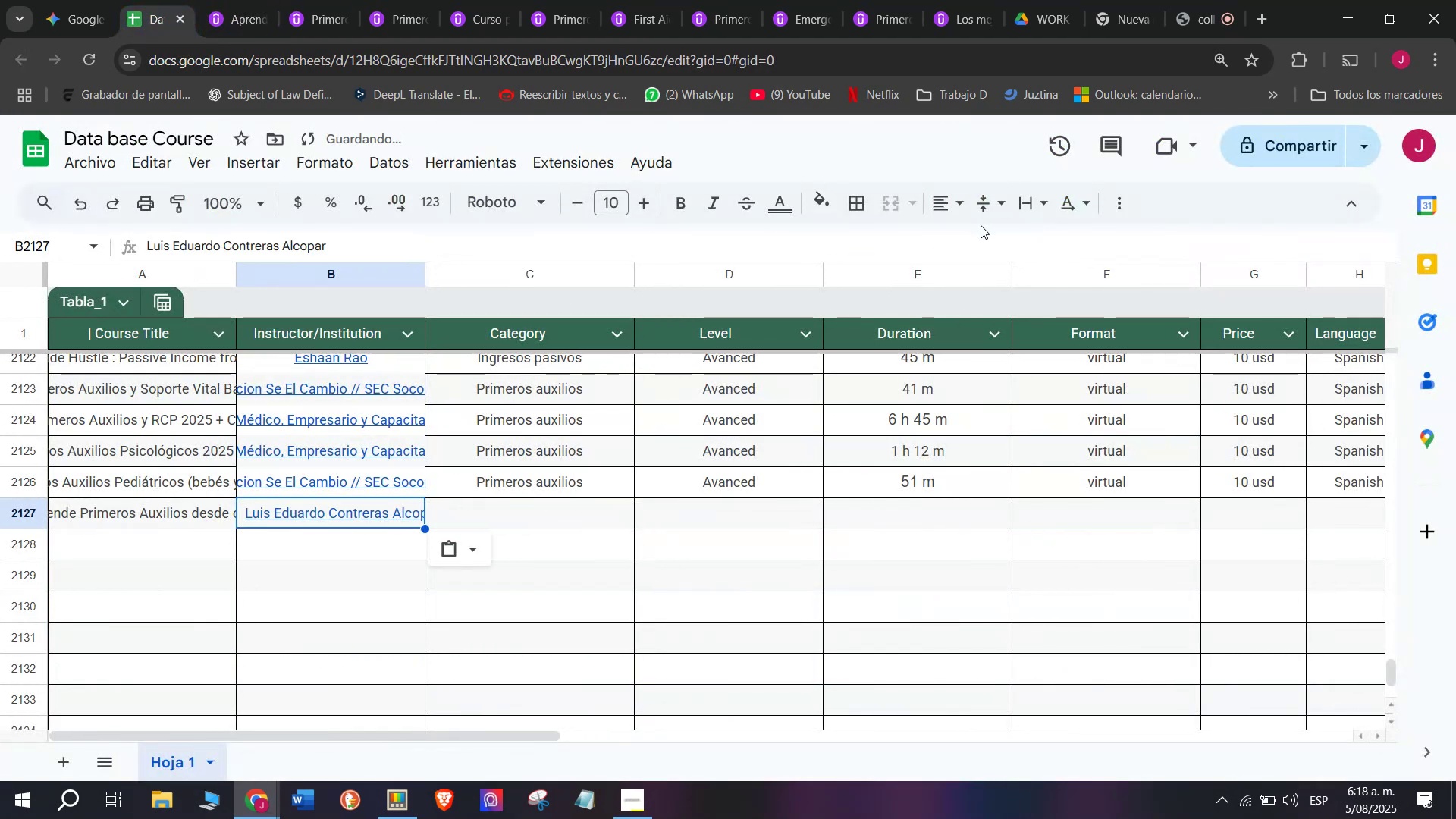 
left_click([952, 206])
 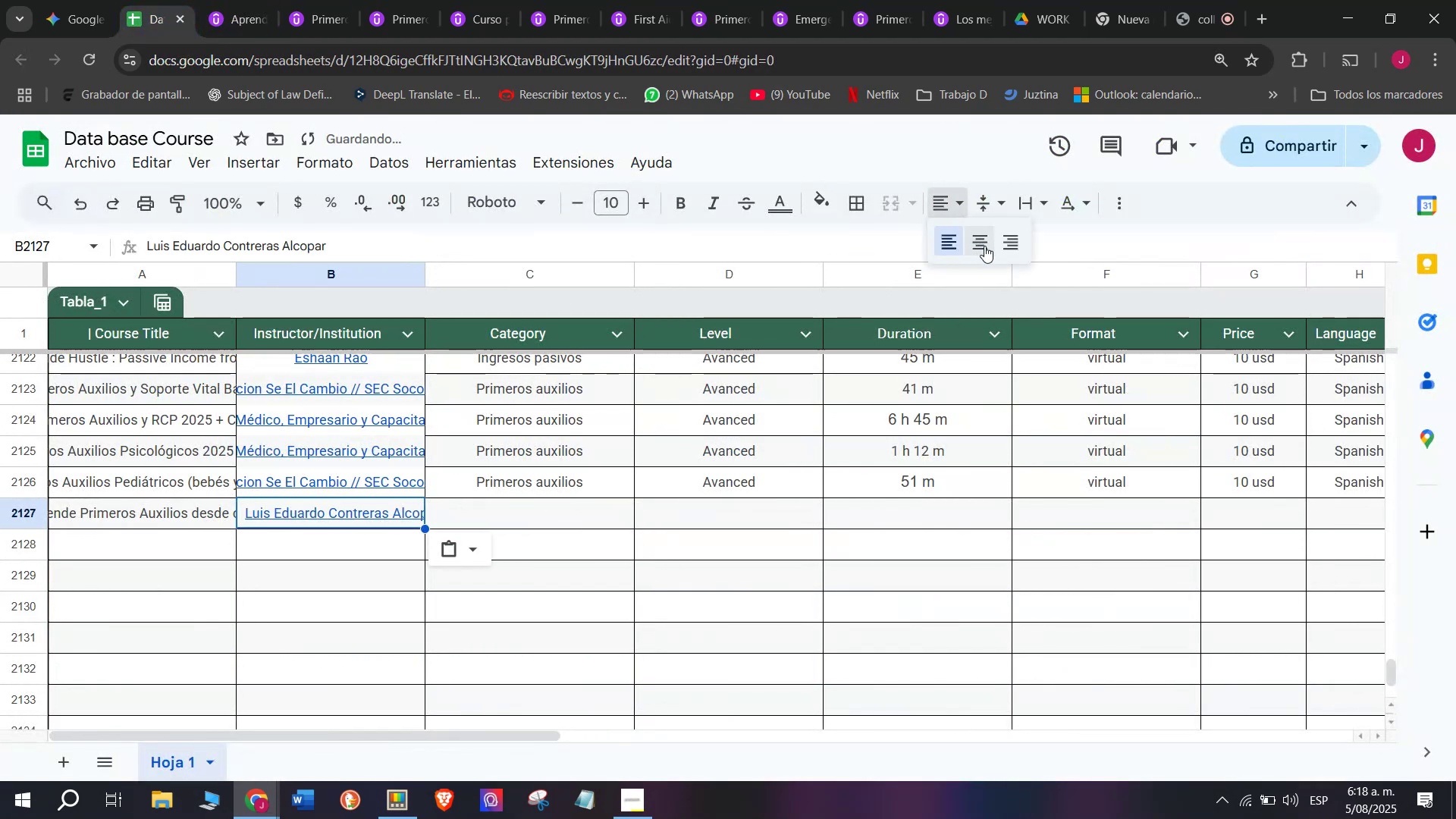 
left_click([984, 246])
 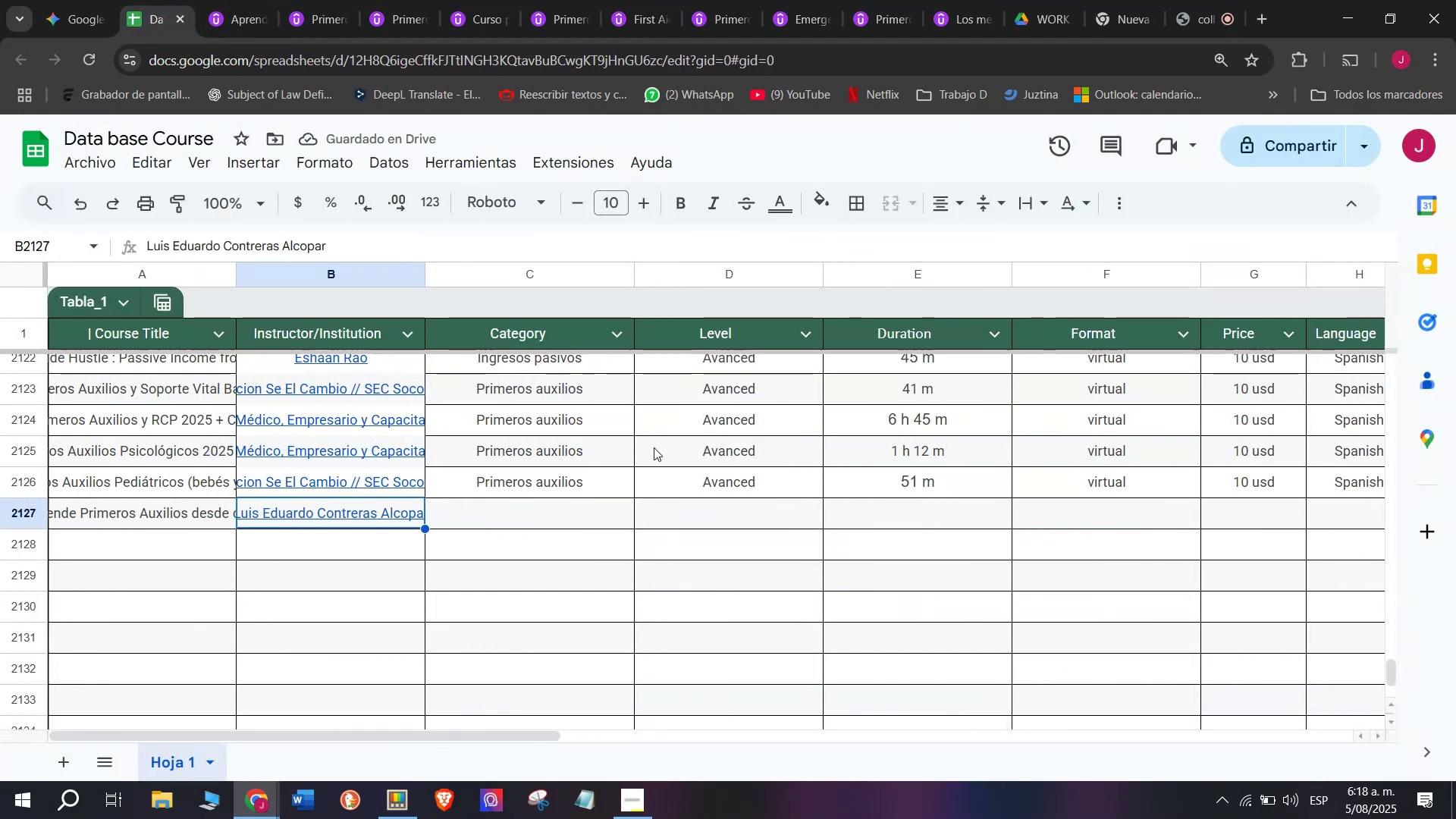 
left_click([560, 485])
 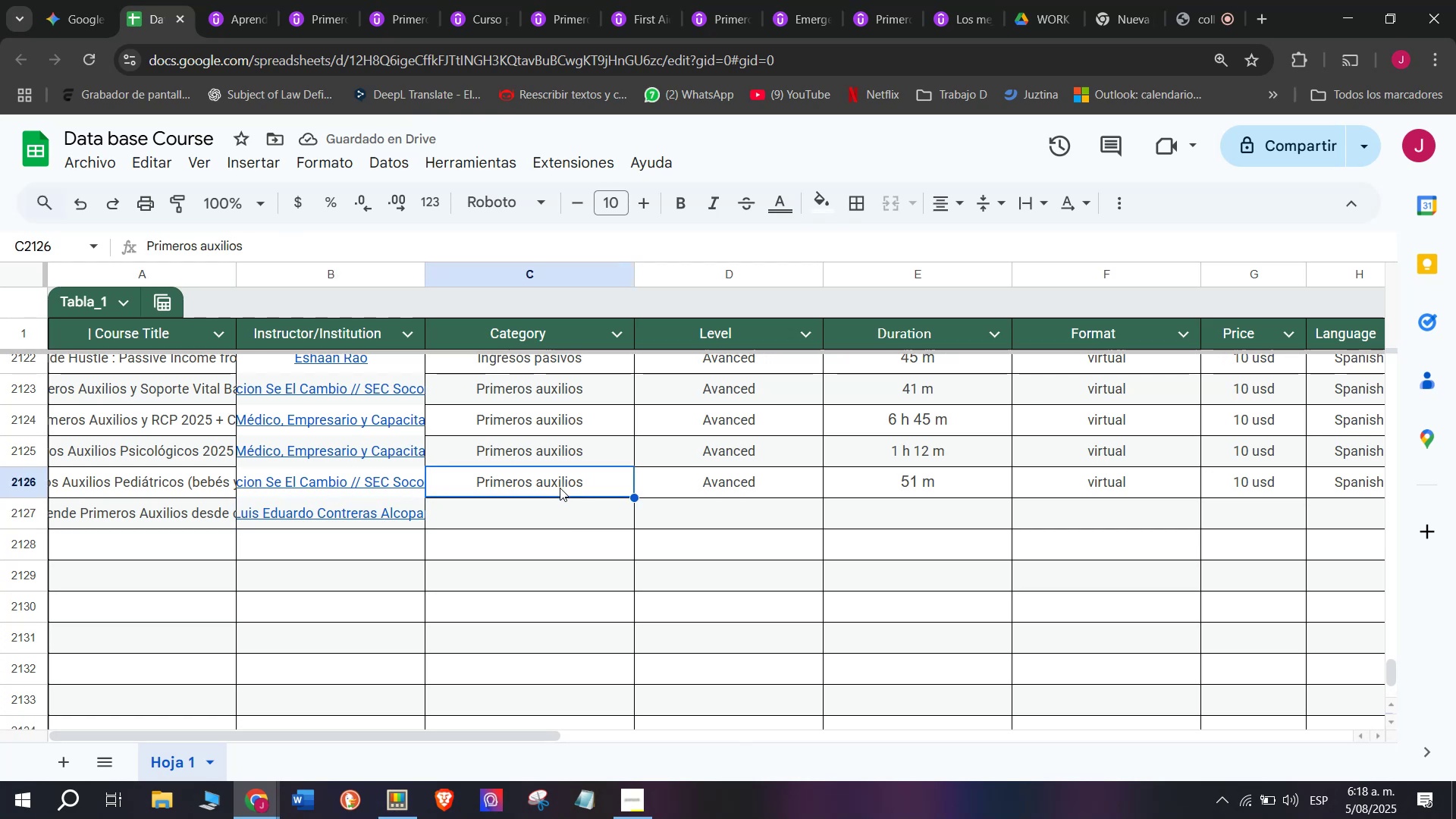 
key(Break)
 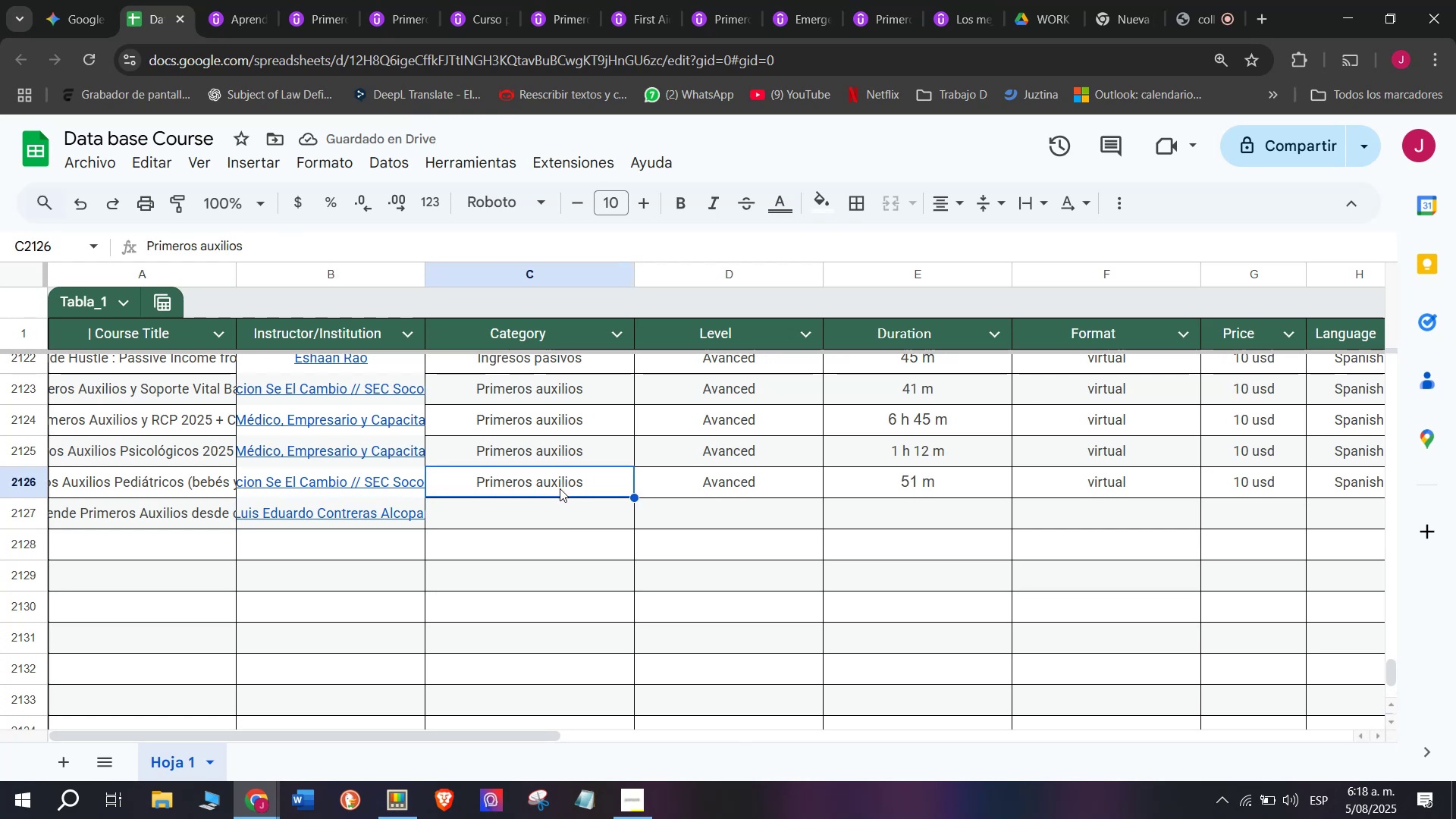 
key(Control+ControlLeft)
 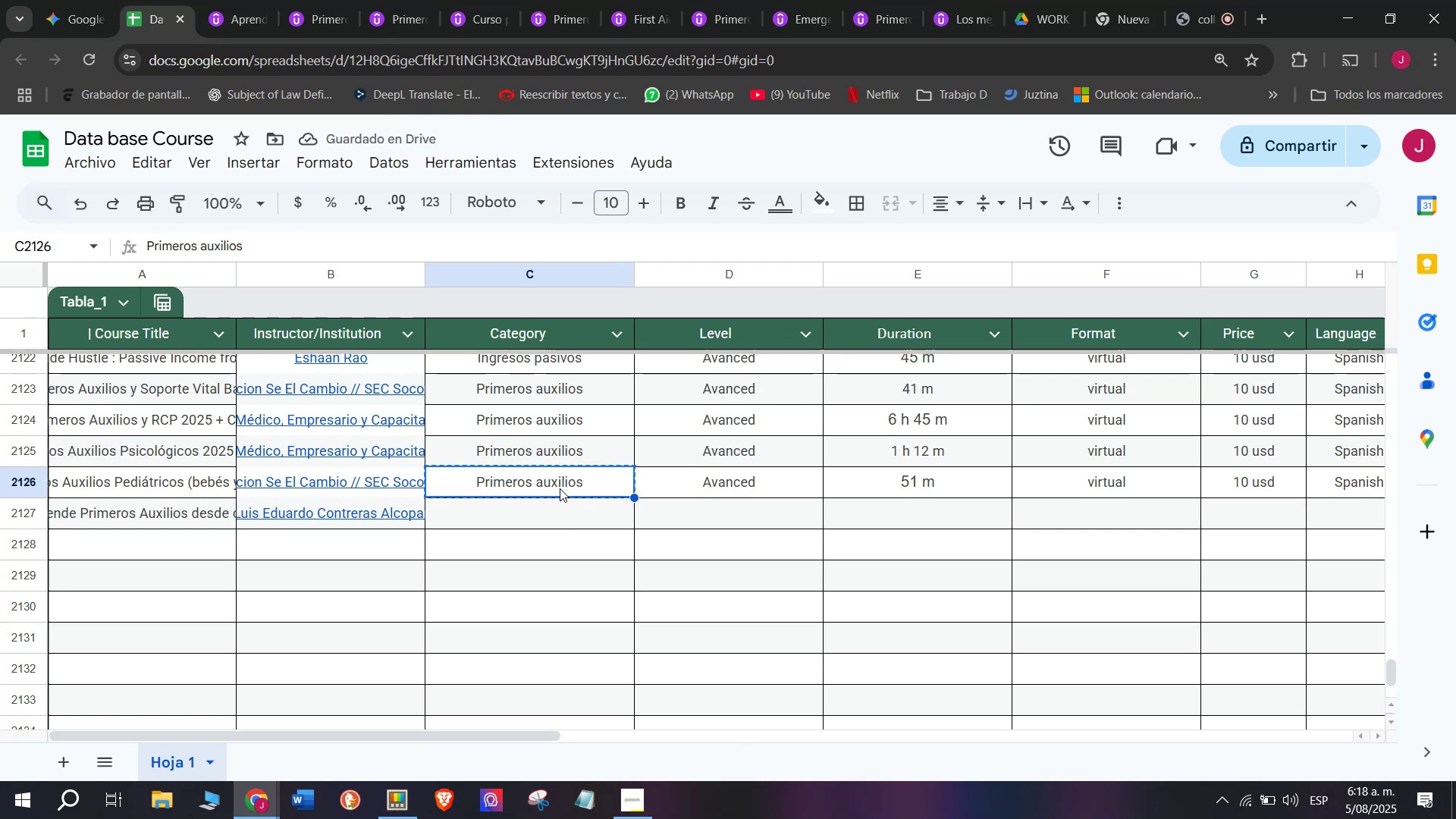 
key(Control+C)
 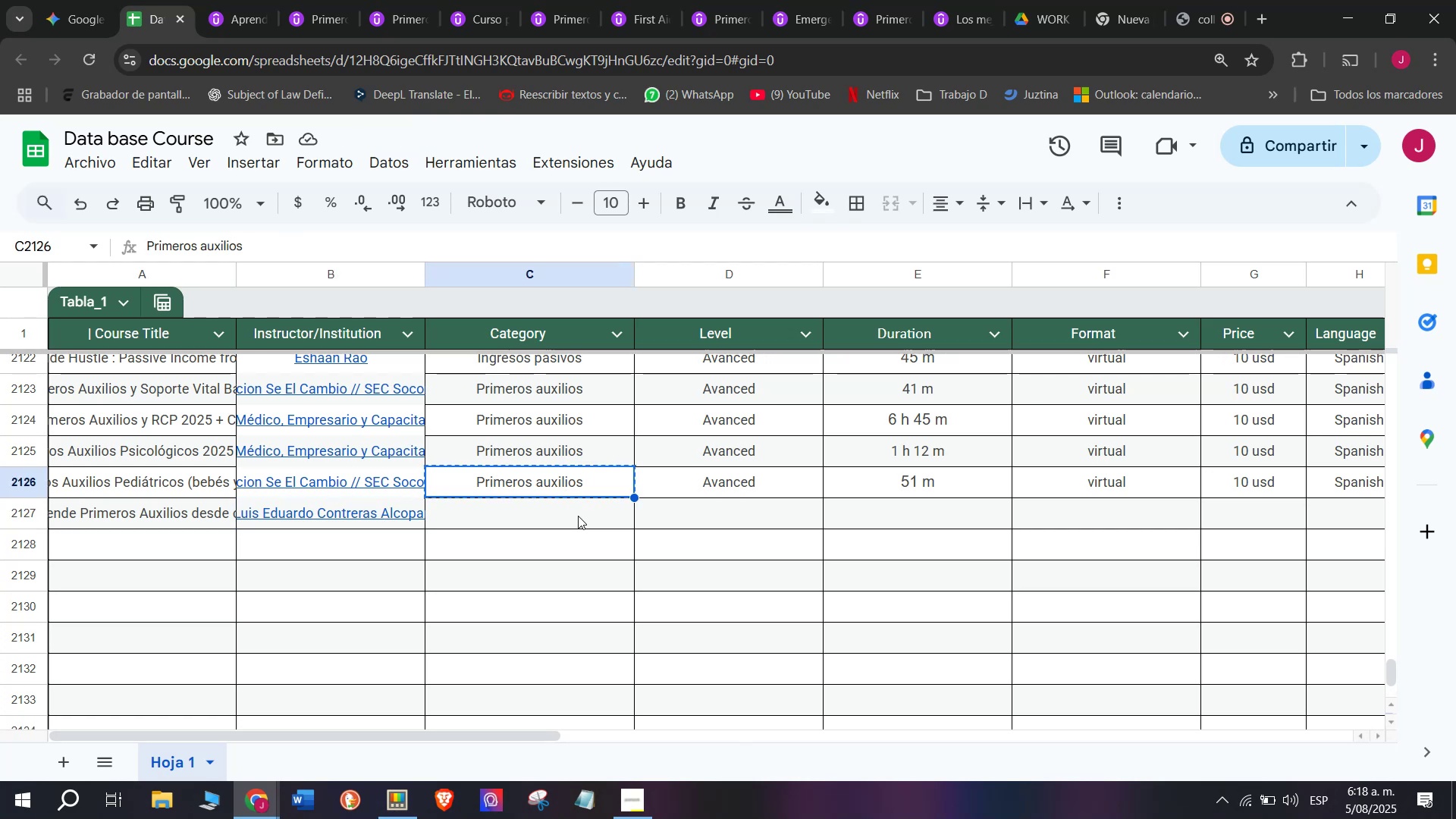 
left_click([578, 516])
 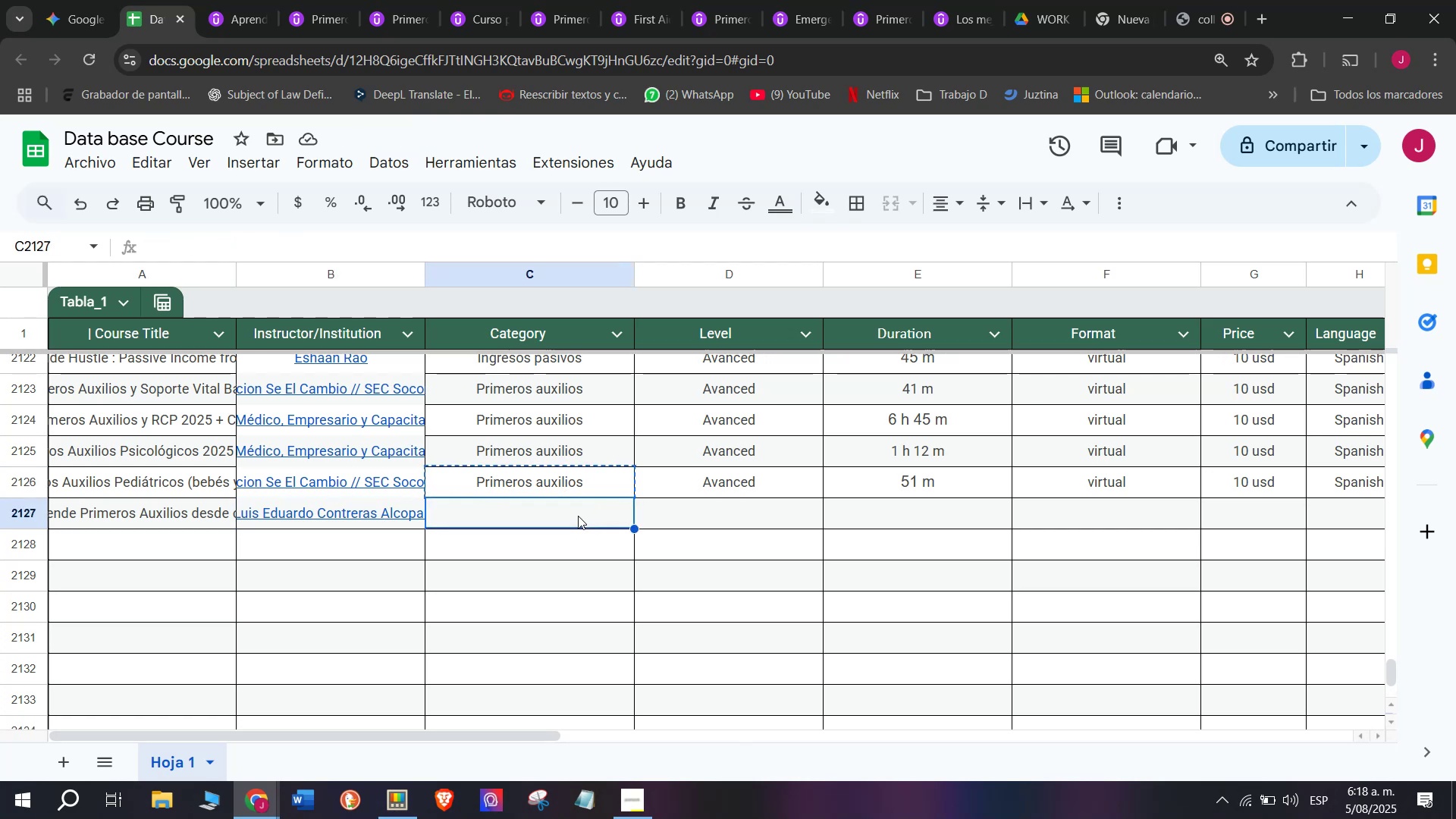 
key(Control+ControlLeft)
 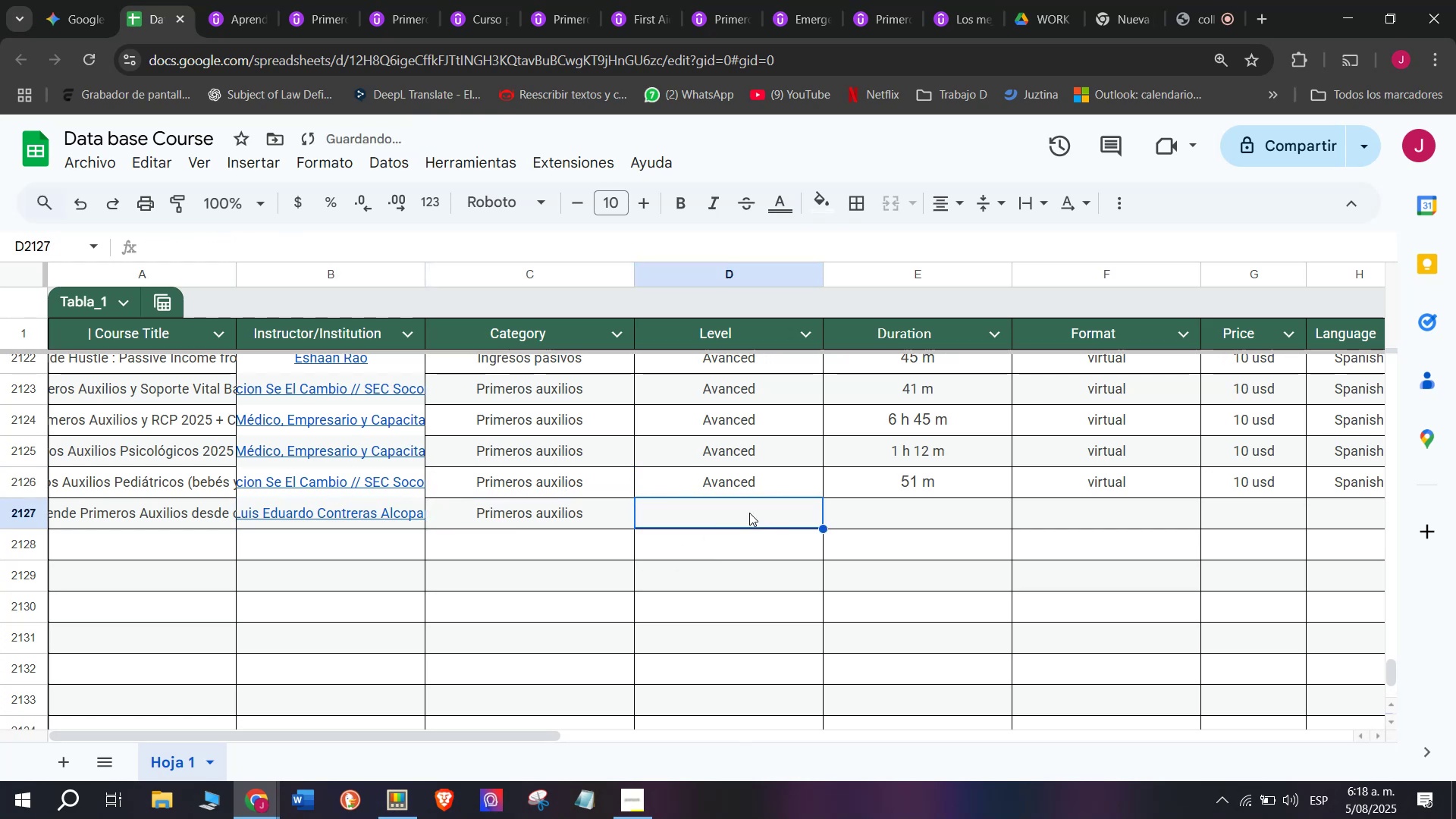 
key(Z)
 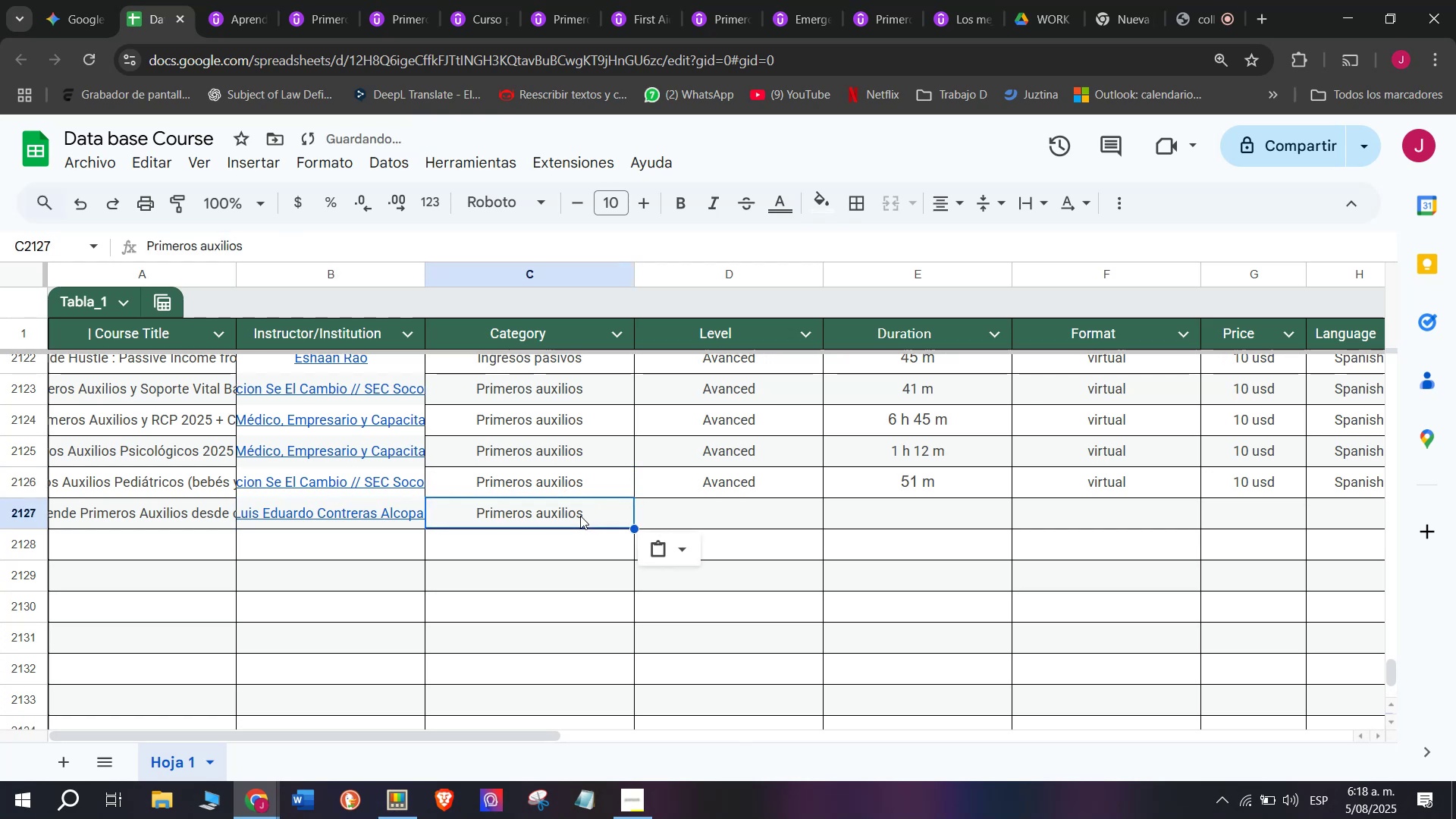 
key(Control+V)
 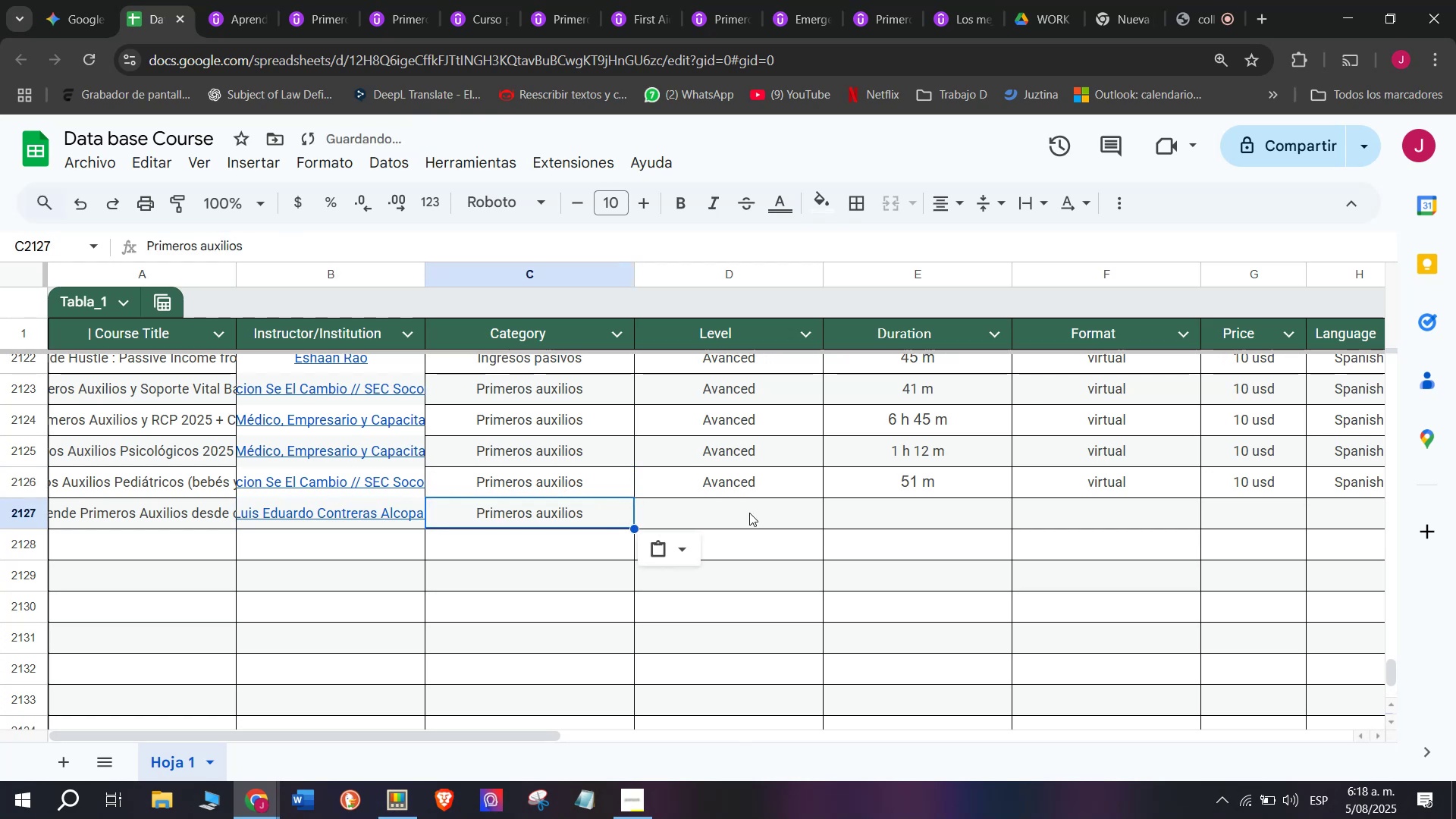 
double_click([749, 513])
 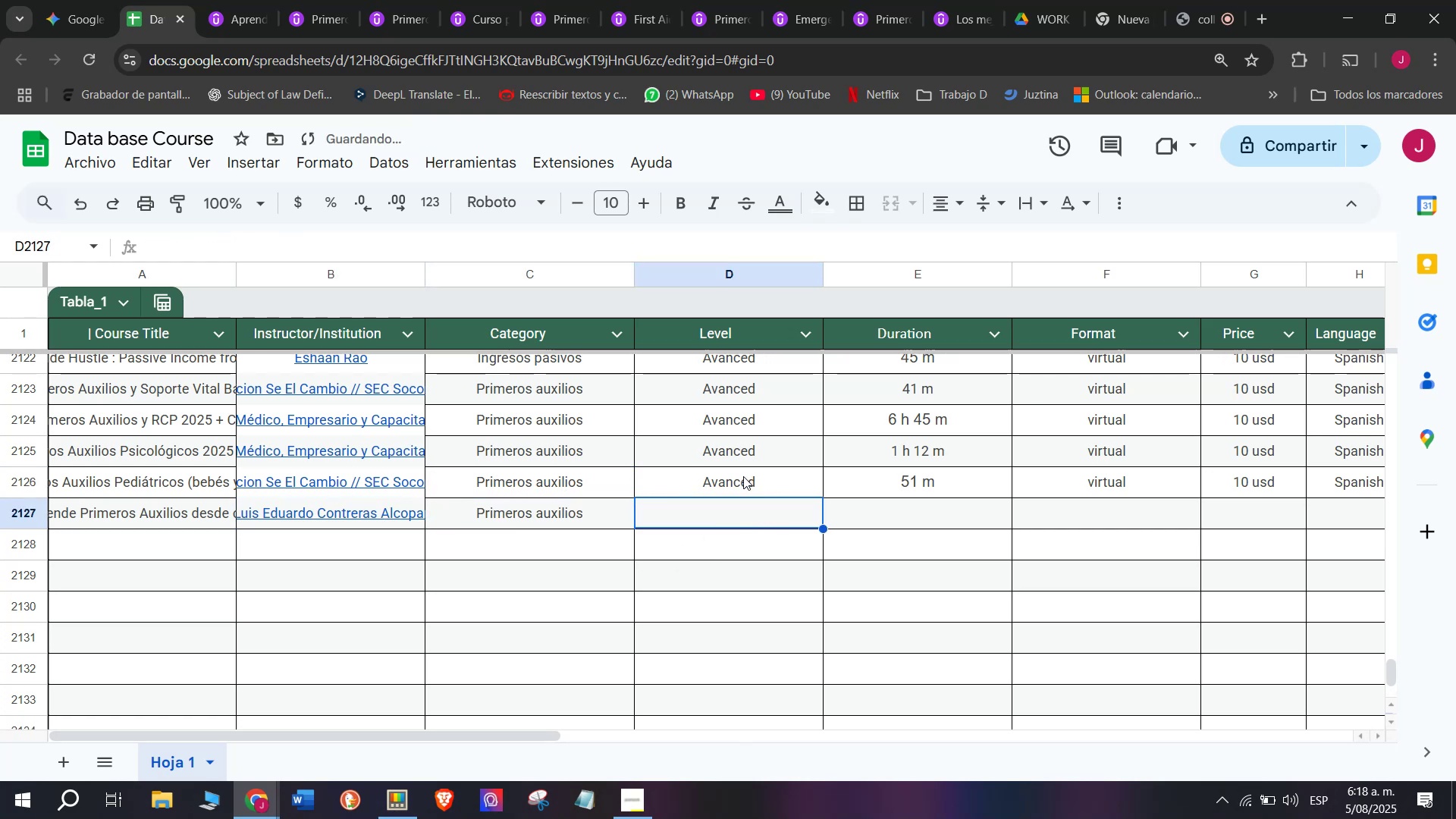 
triple_click([743, 476])
 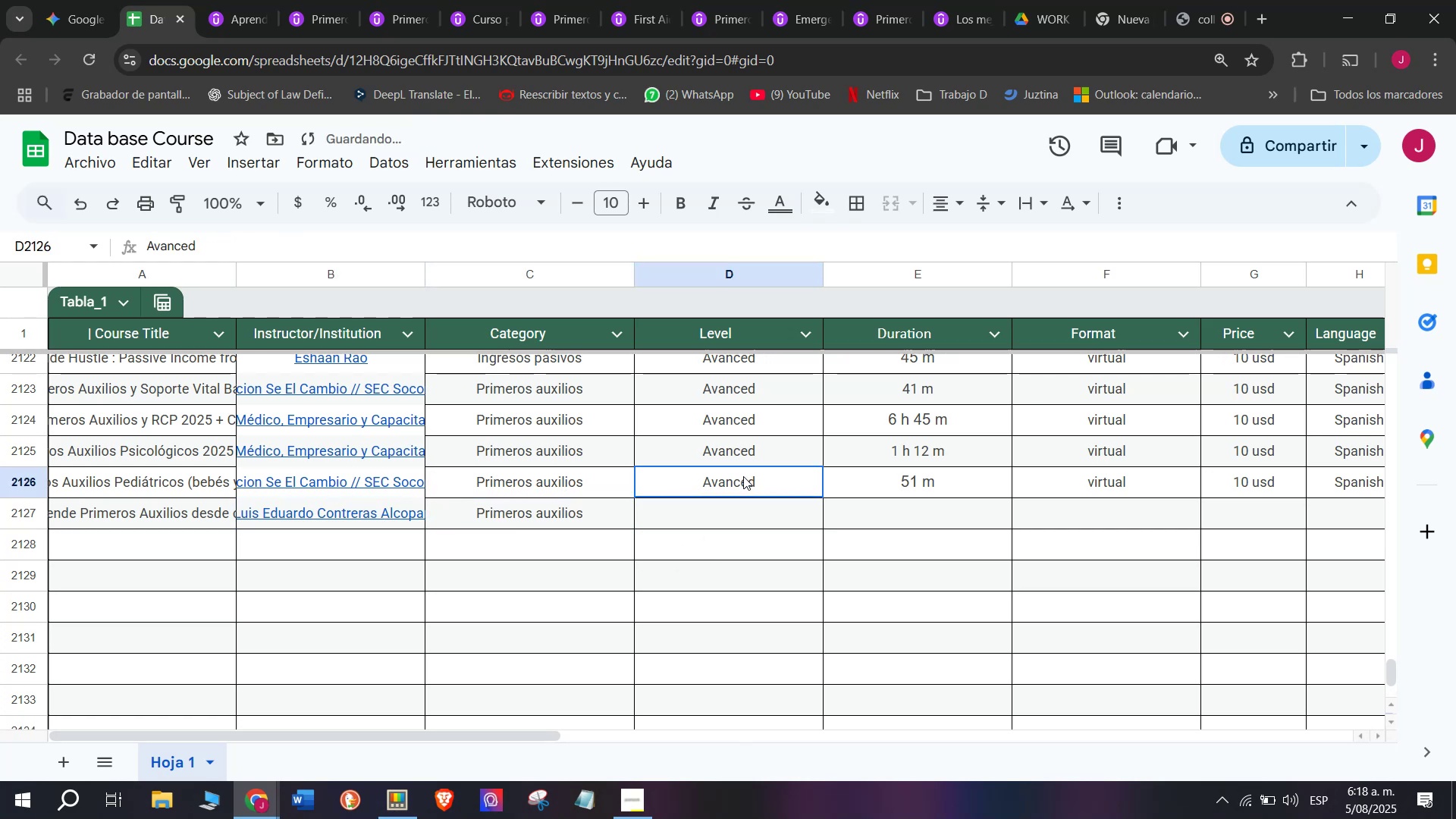 
key(Break)
 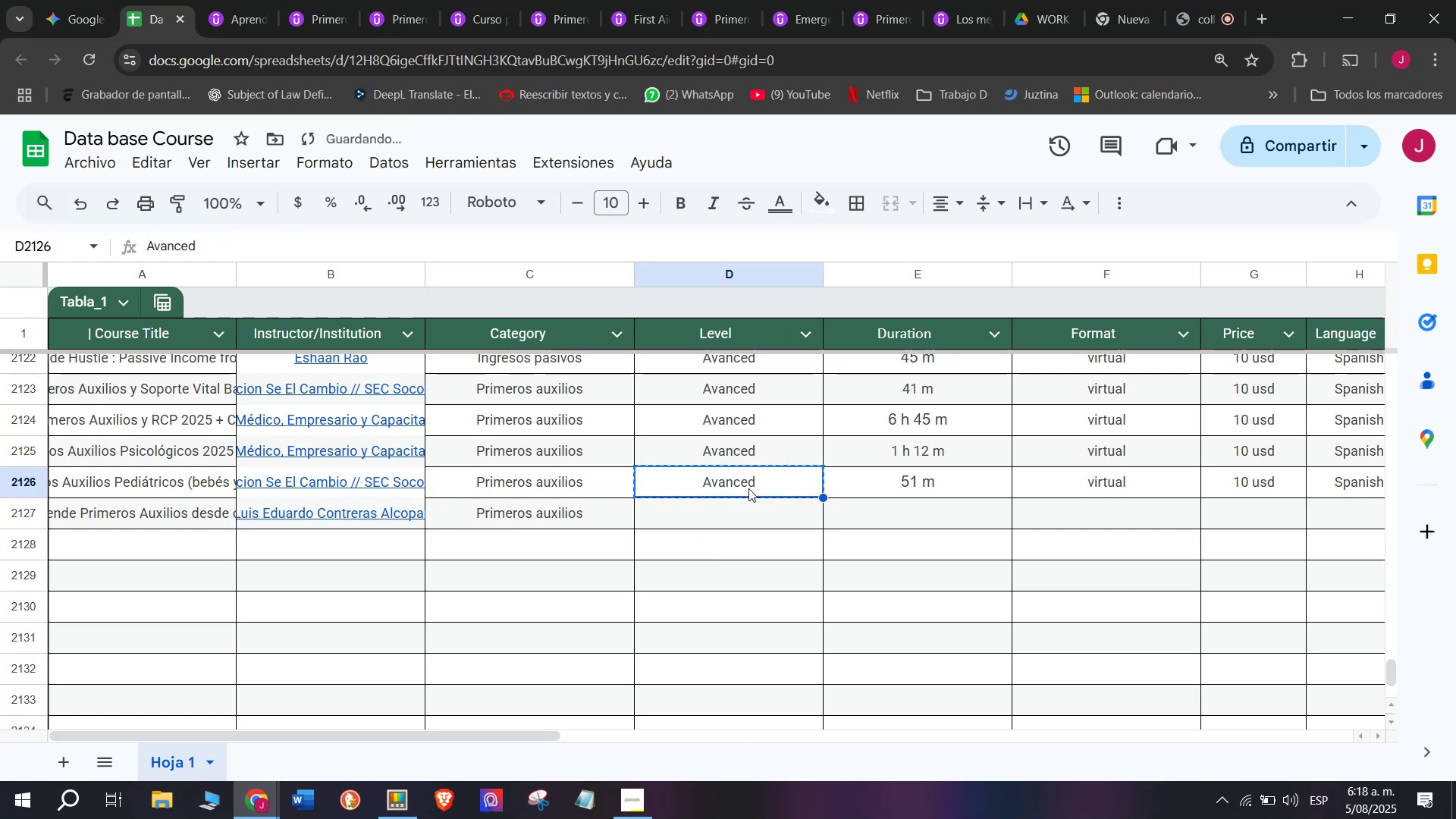 
key(Control+ControlLeft)
 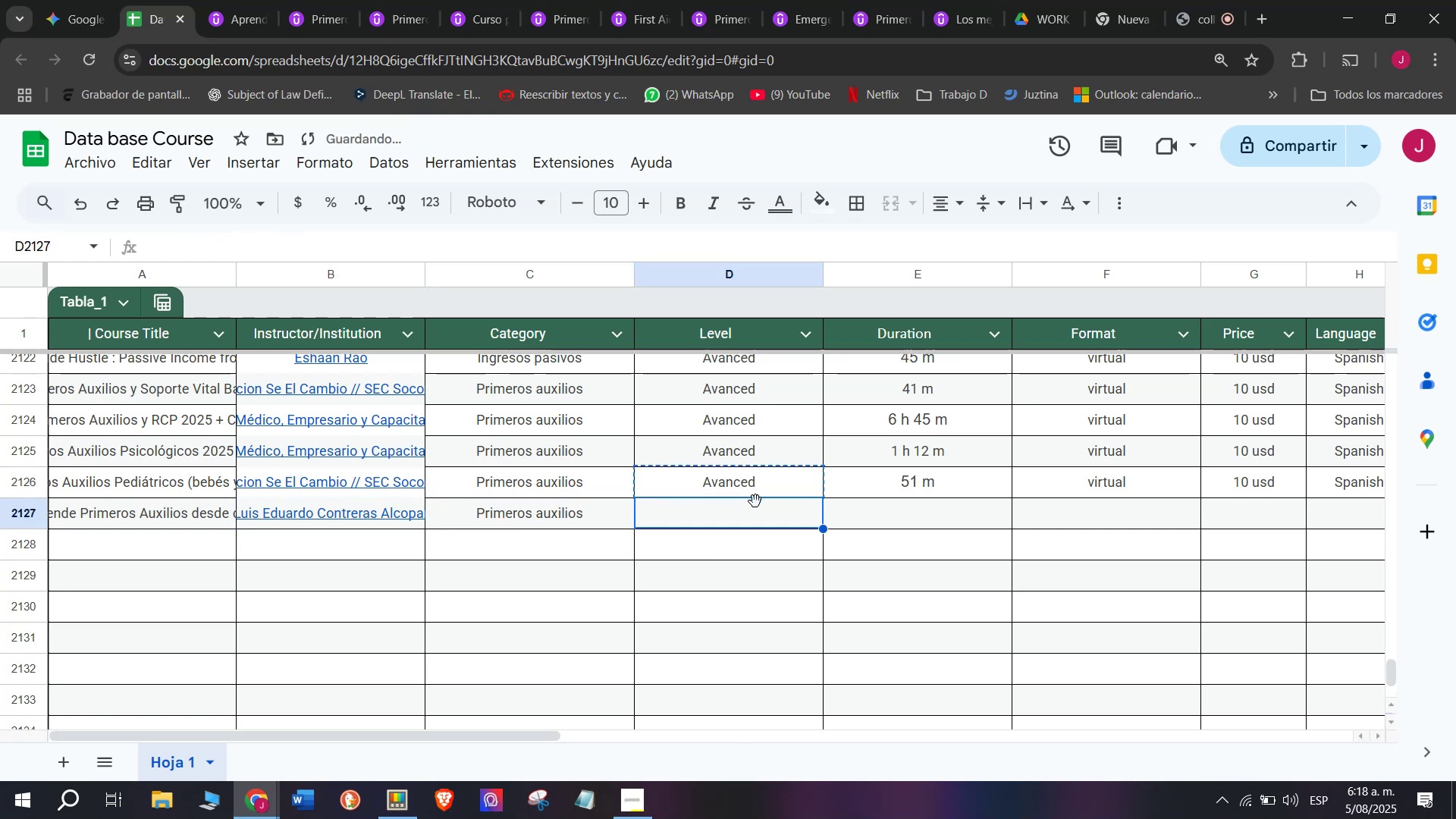 
key(Control+C)
 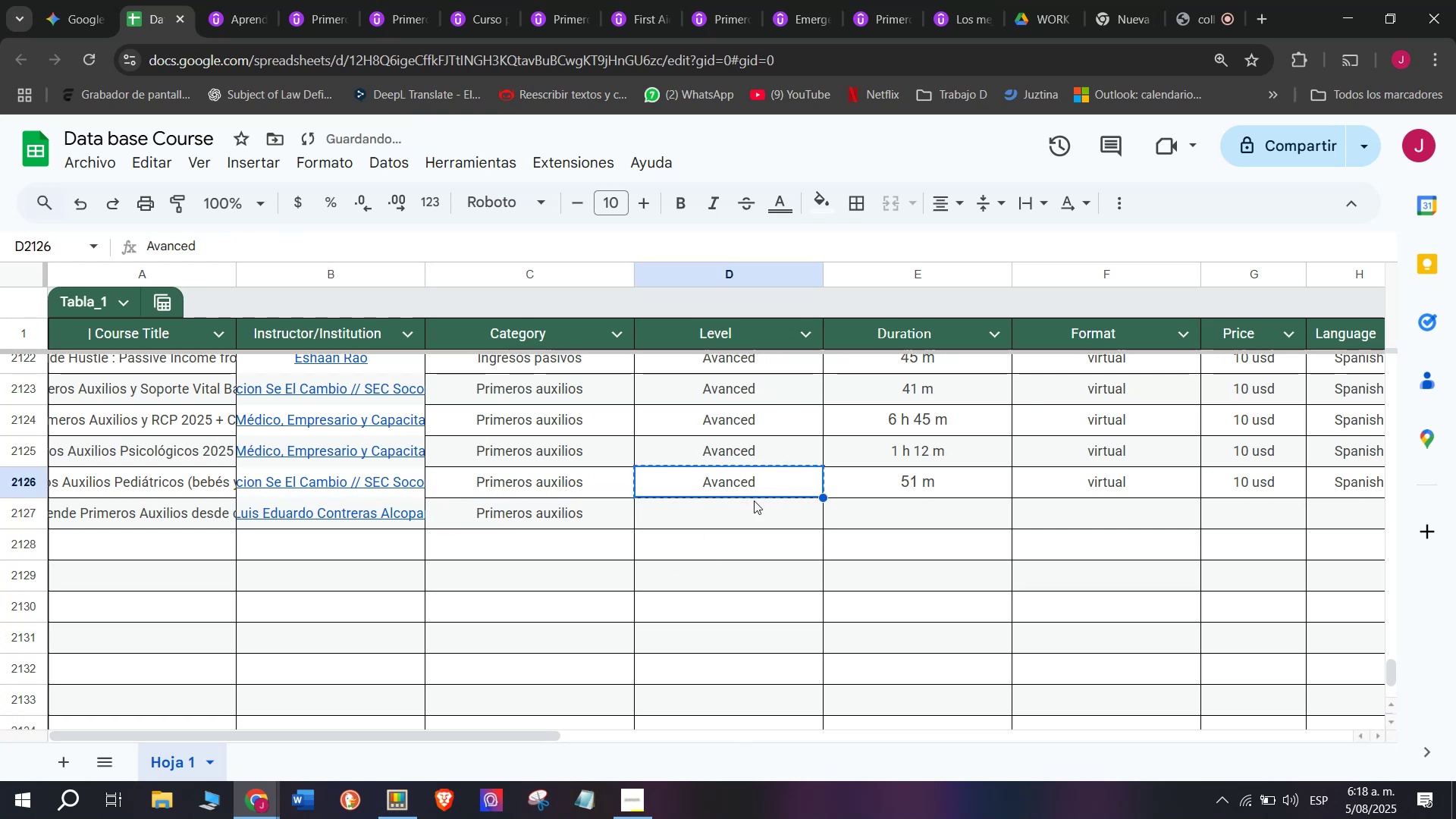 
triple_click([754, 500])
 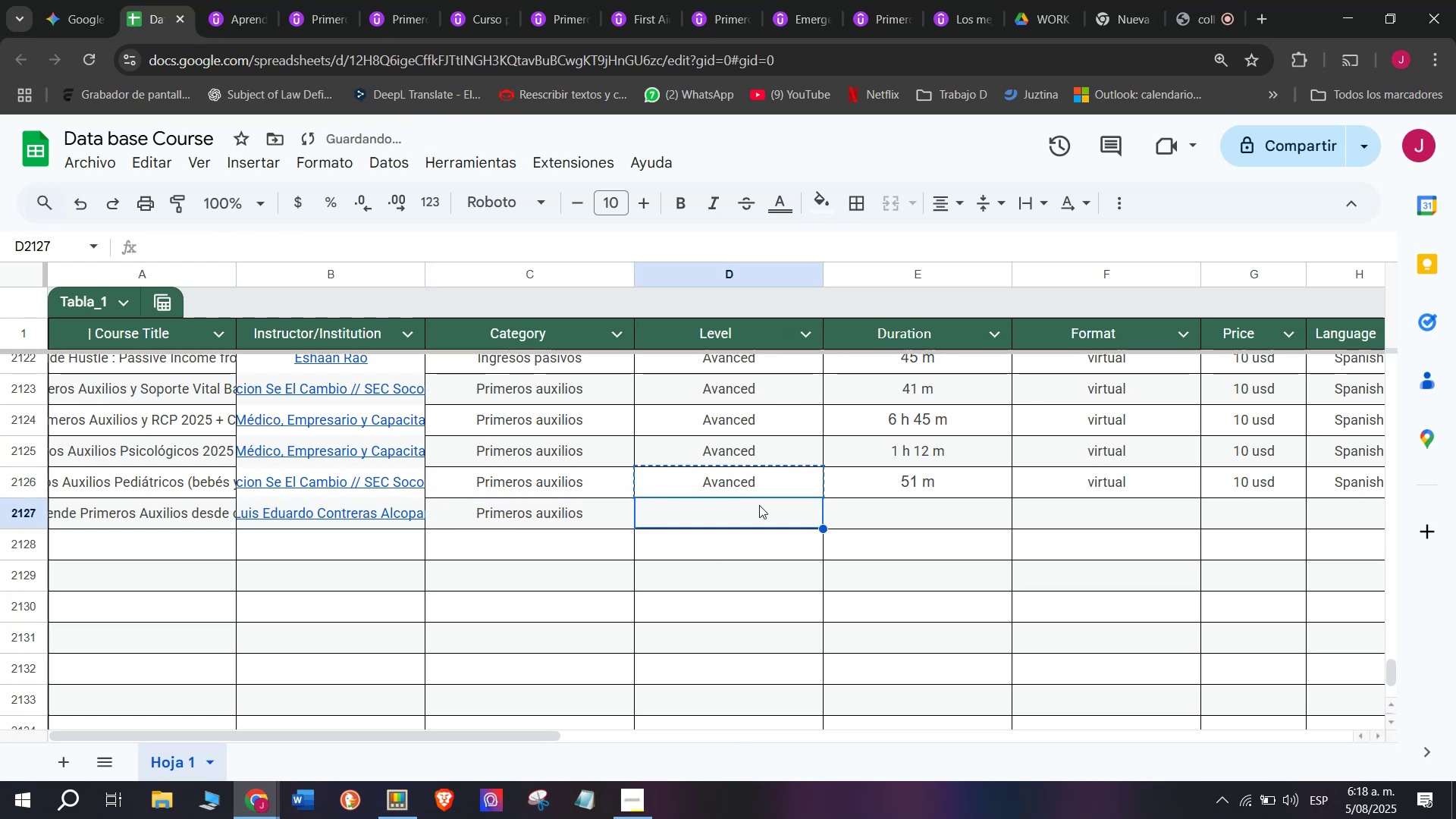 
key(Z)
 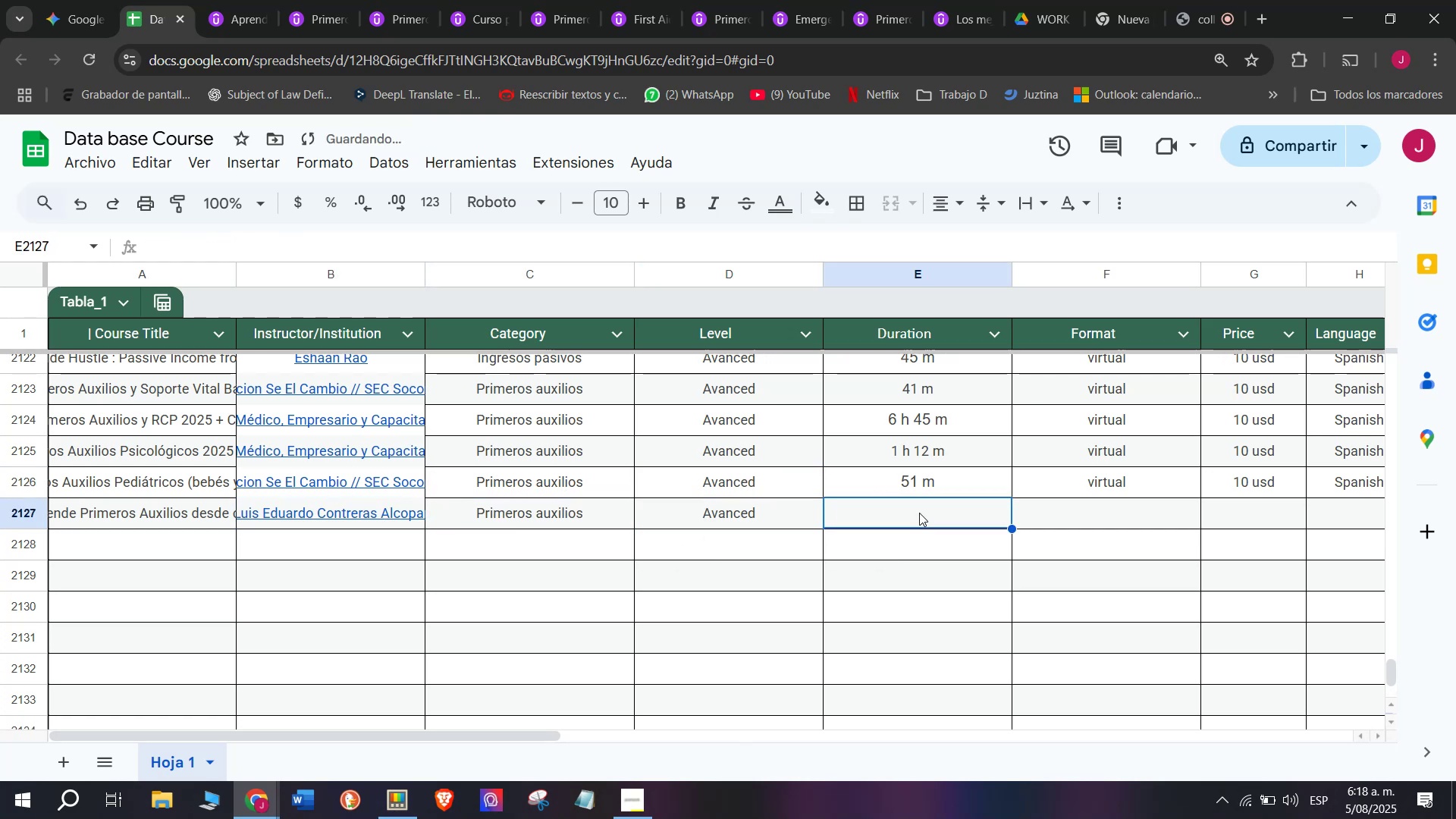 
key(Control+ControlLeft)
 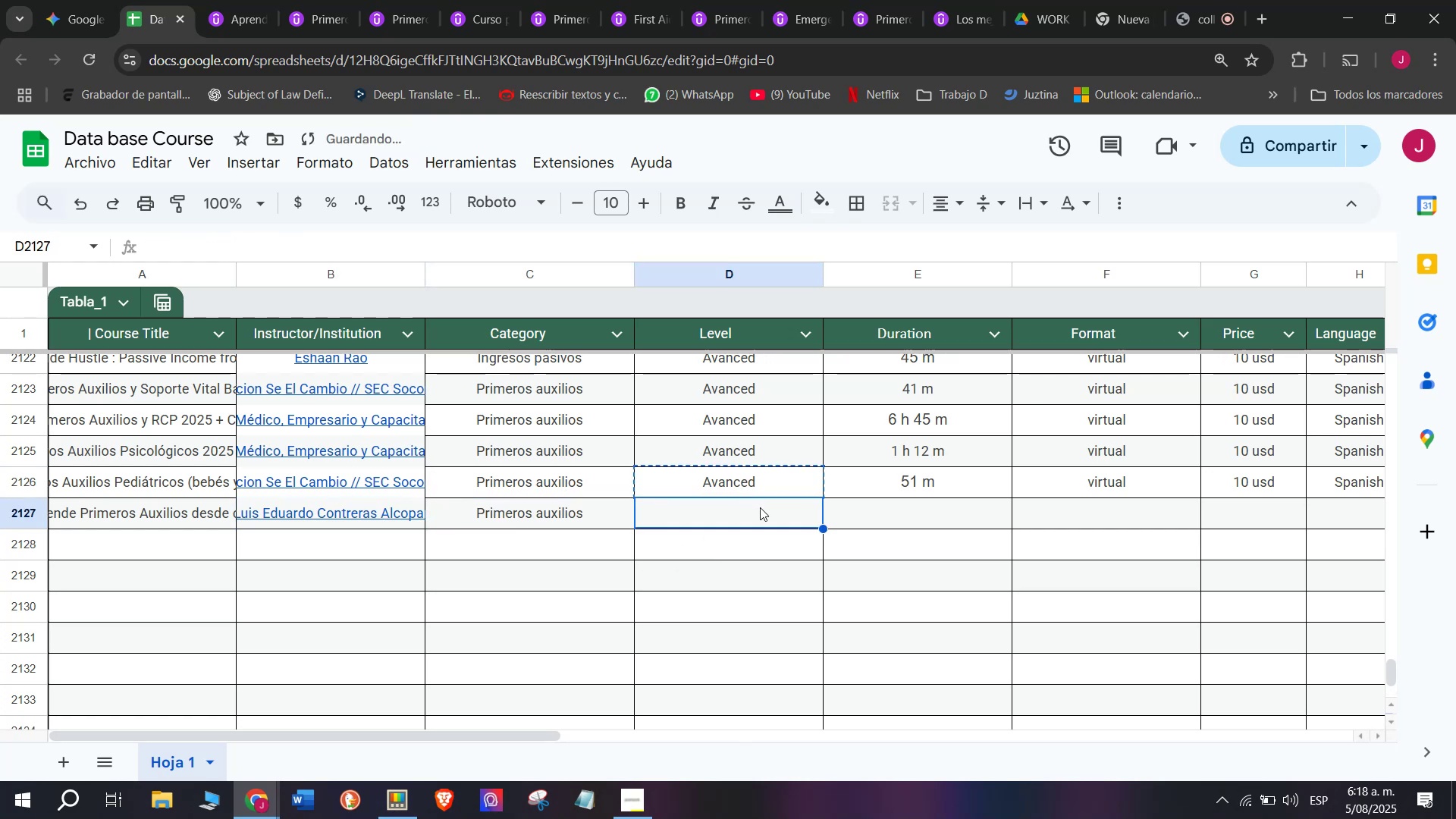 
key(Control+V)
 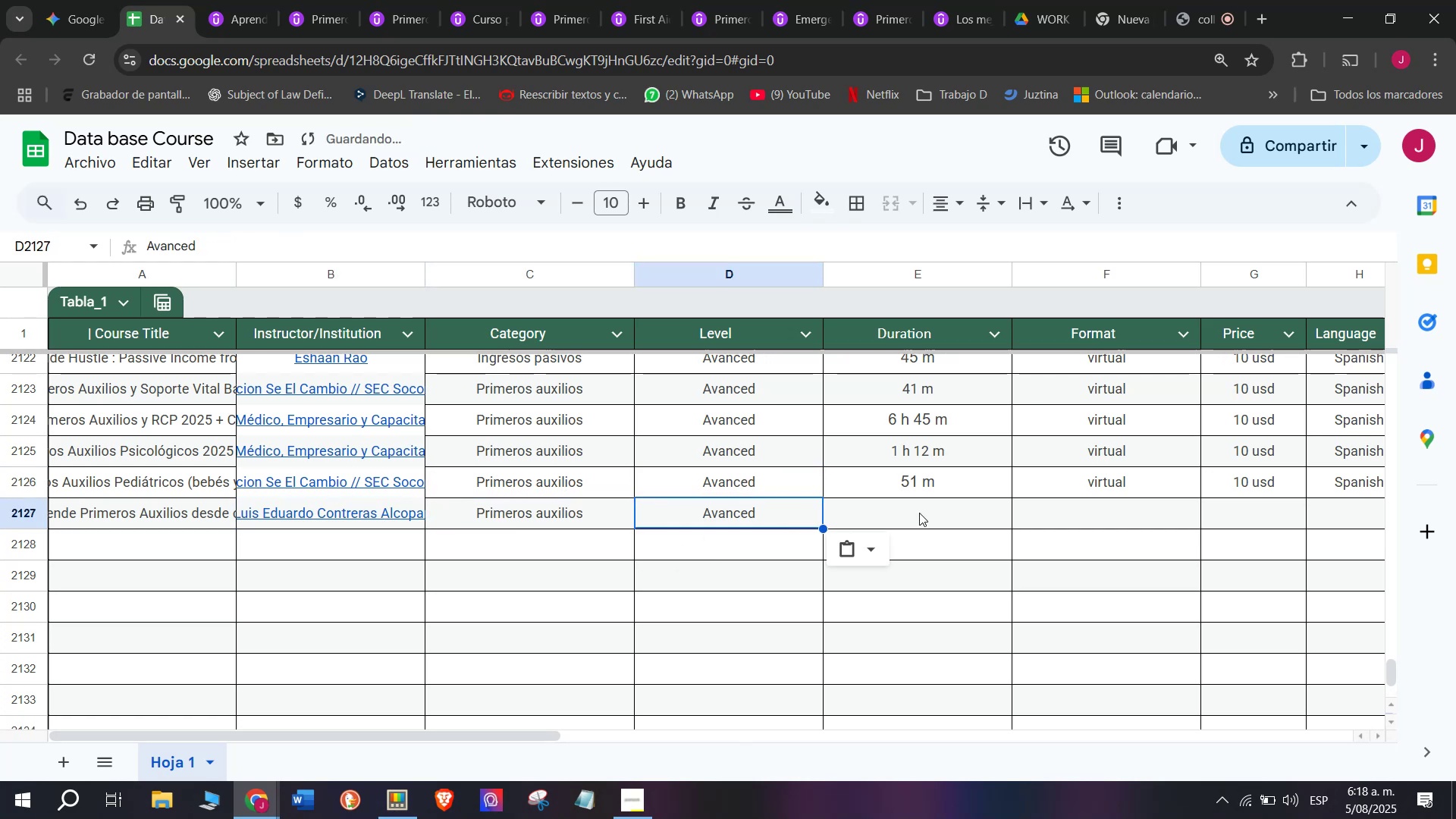 
left_click([919, 513])
 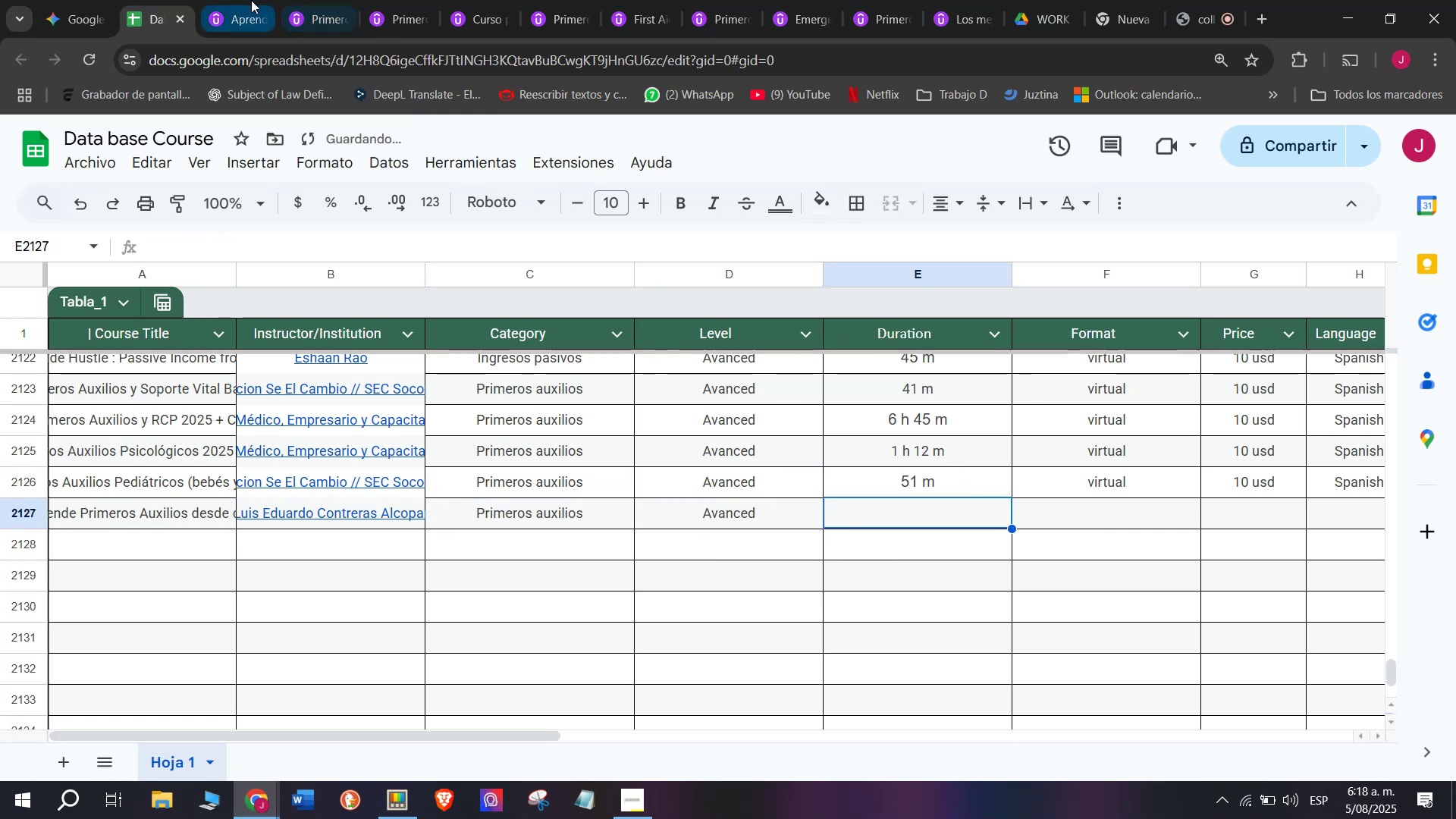 
scroll: coordinate [397, 349], scroll_direction: up, amount: 9.0
 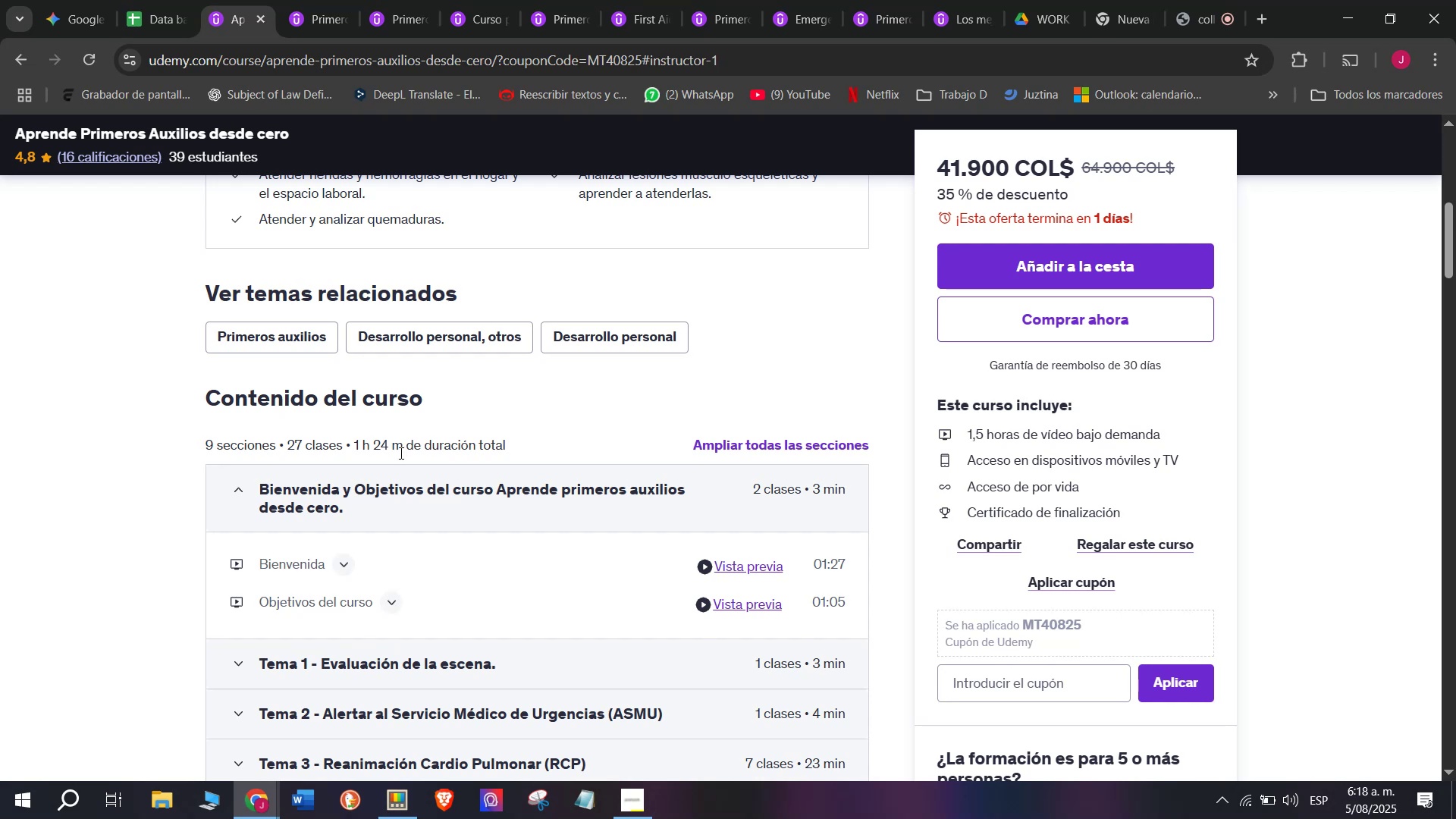 
left_click_drag(start_coordinate=[400, 453], to_coordinate=[354, 441])
 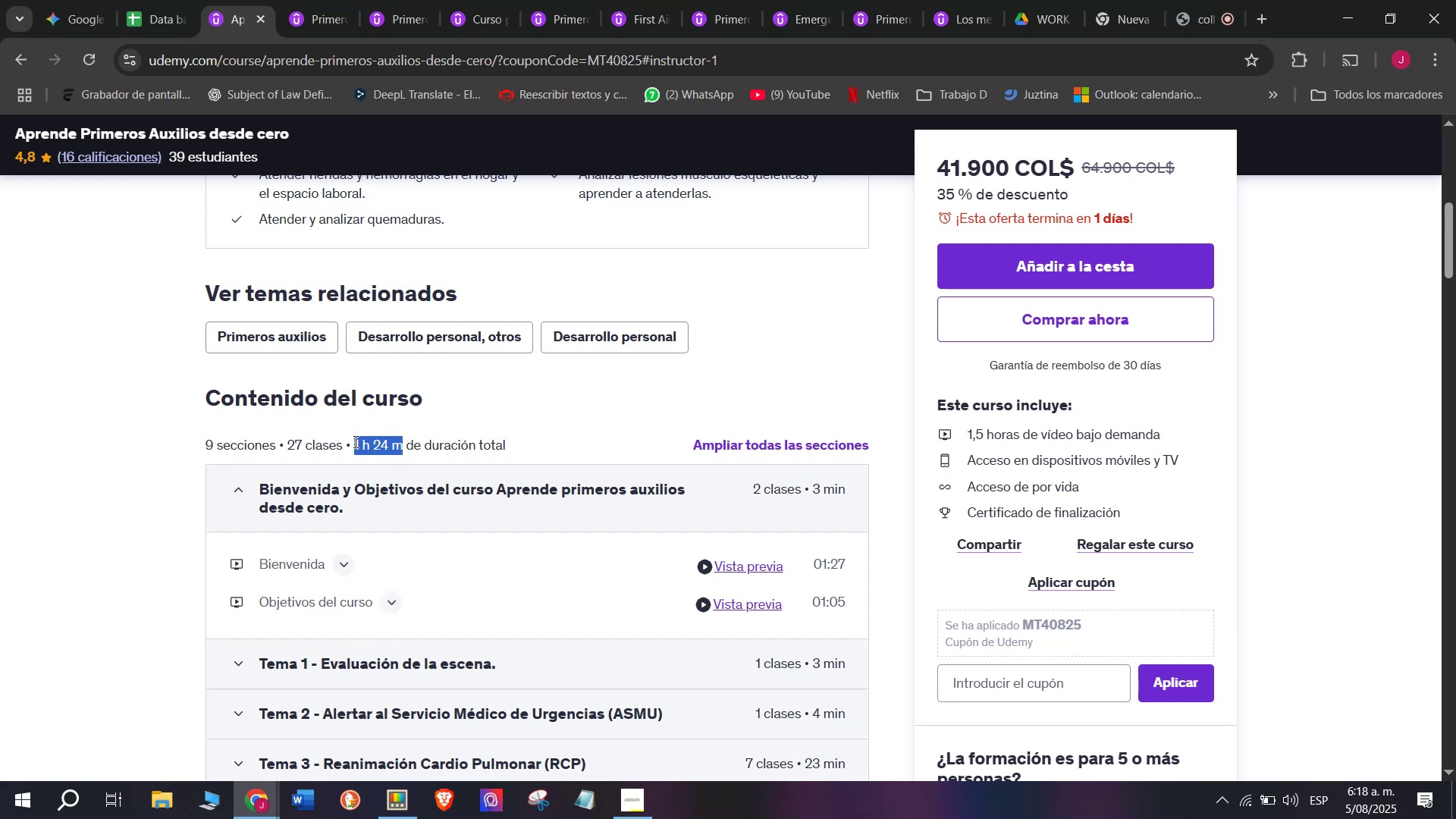 
key(Break)
 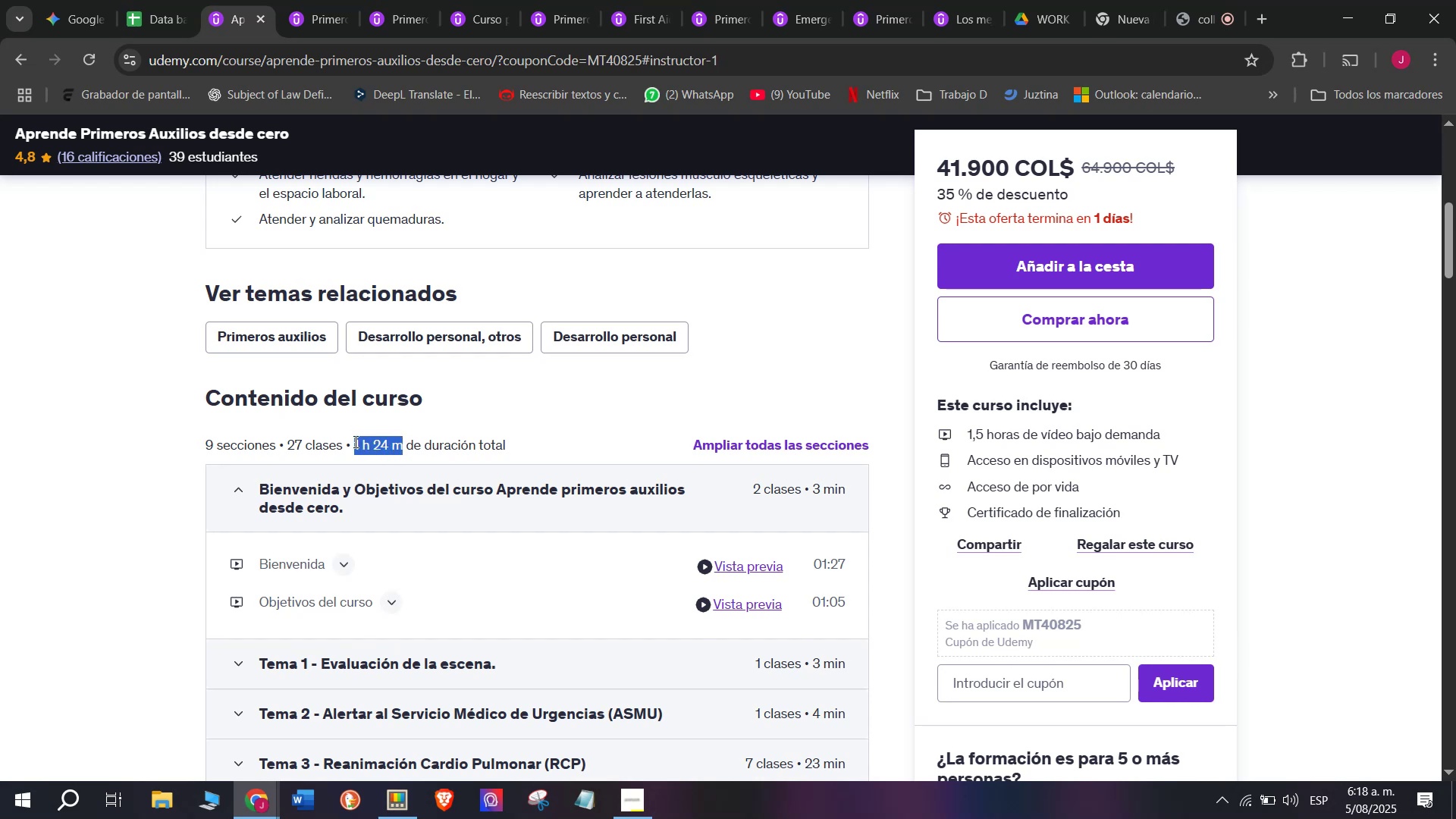 
key(Control+ControlLeft)
 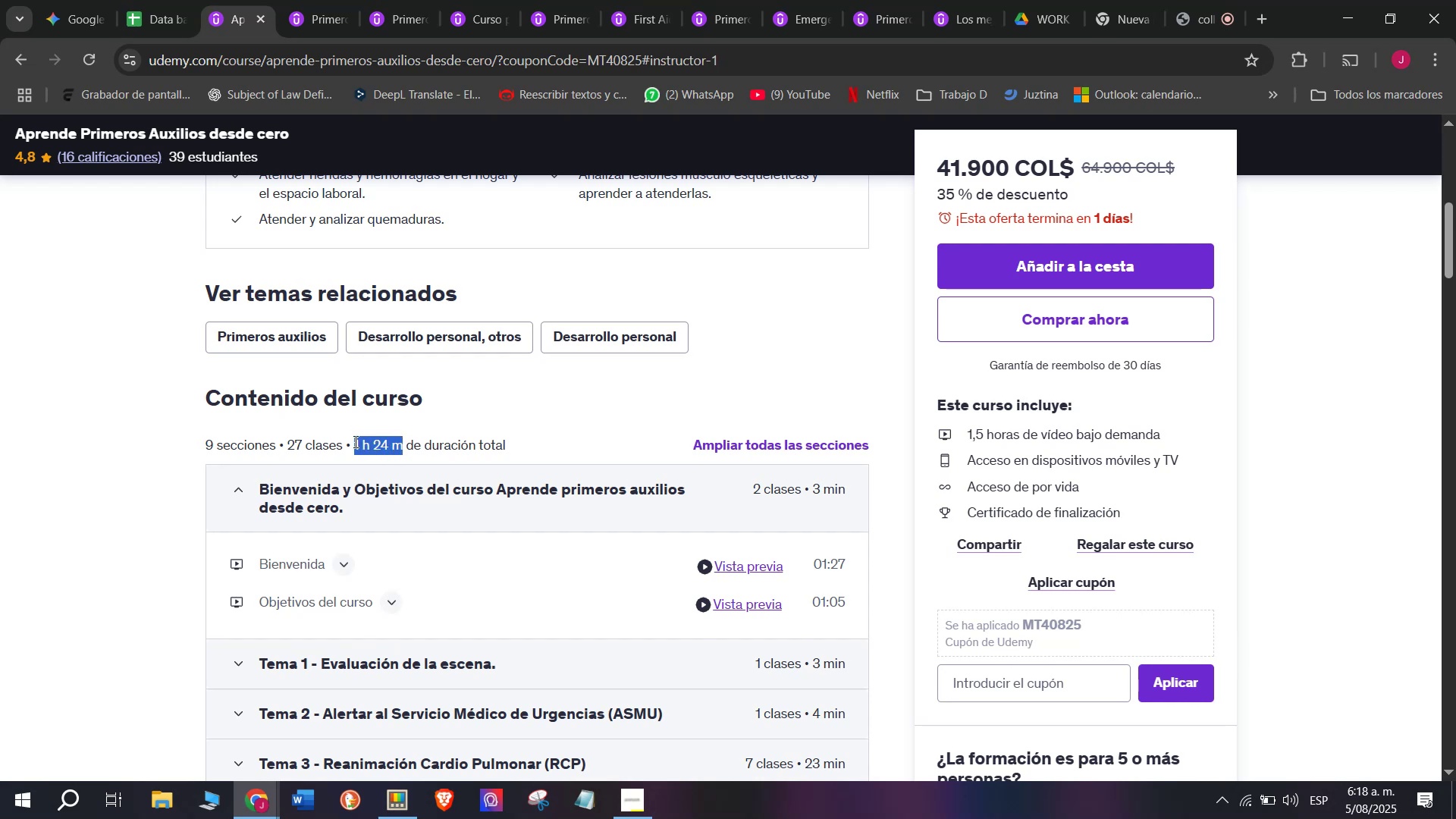 
key(Control+C)
 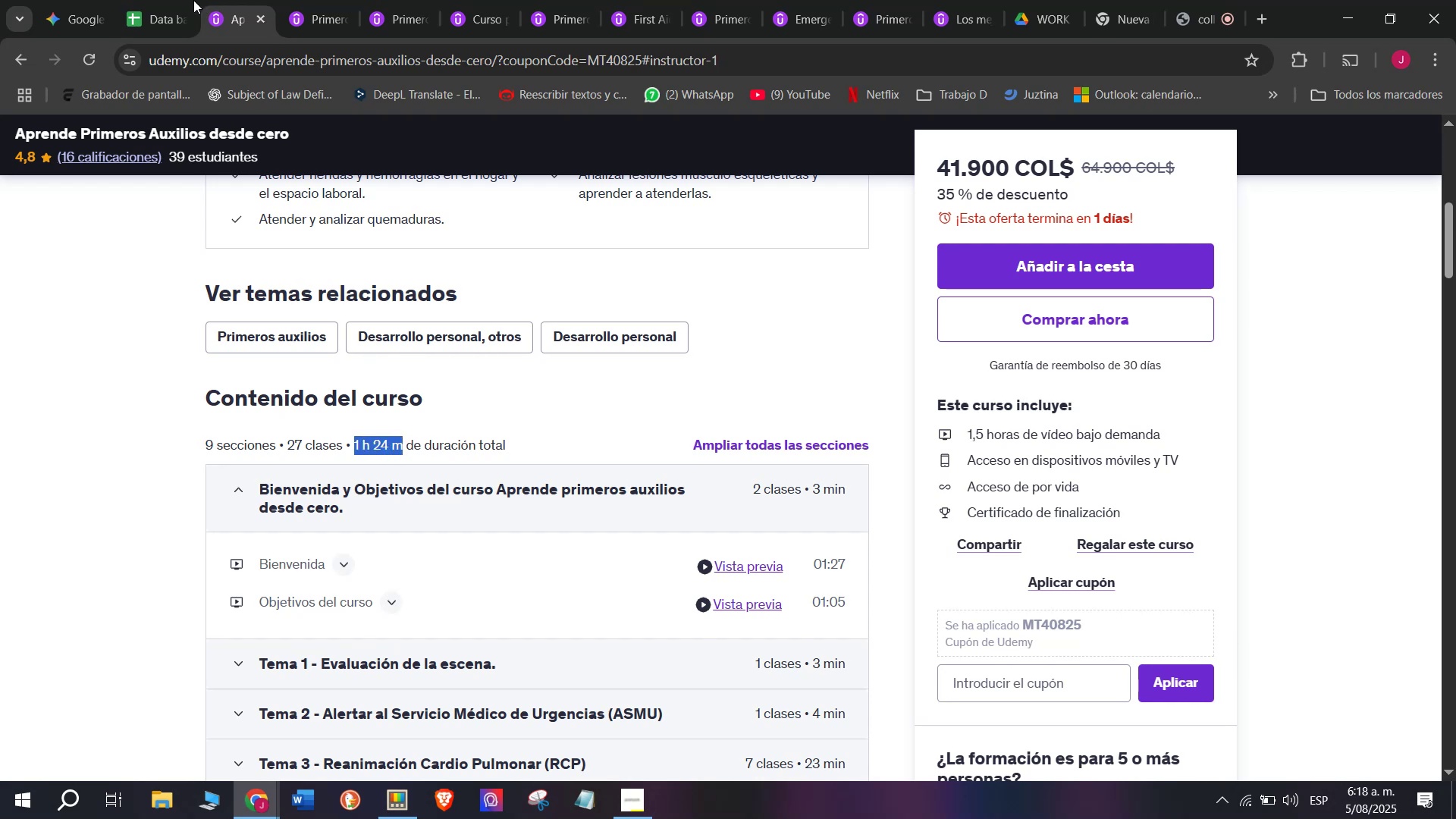 
left_click([177, 0])
 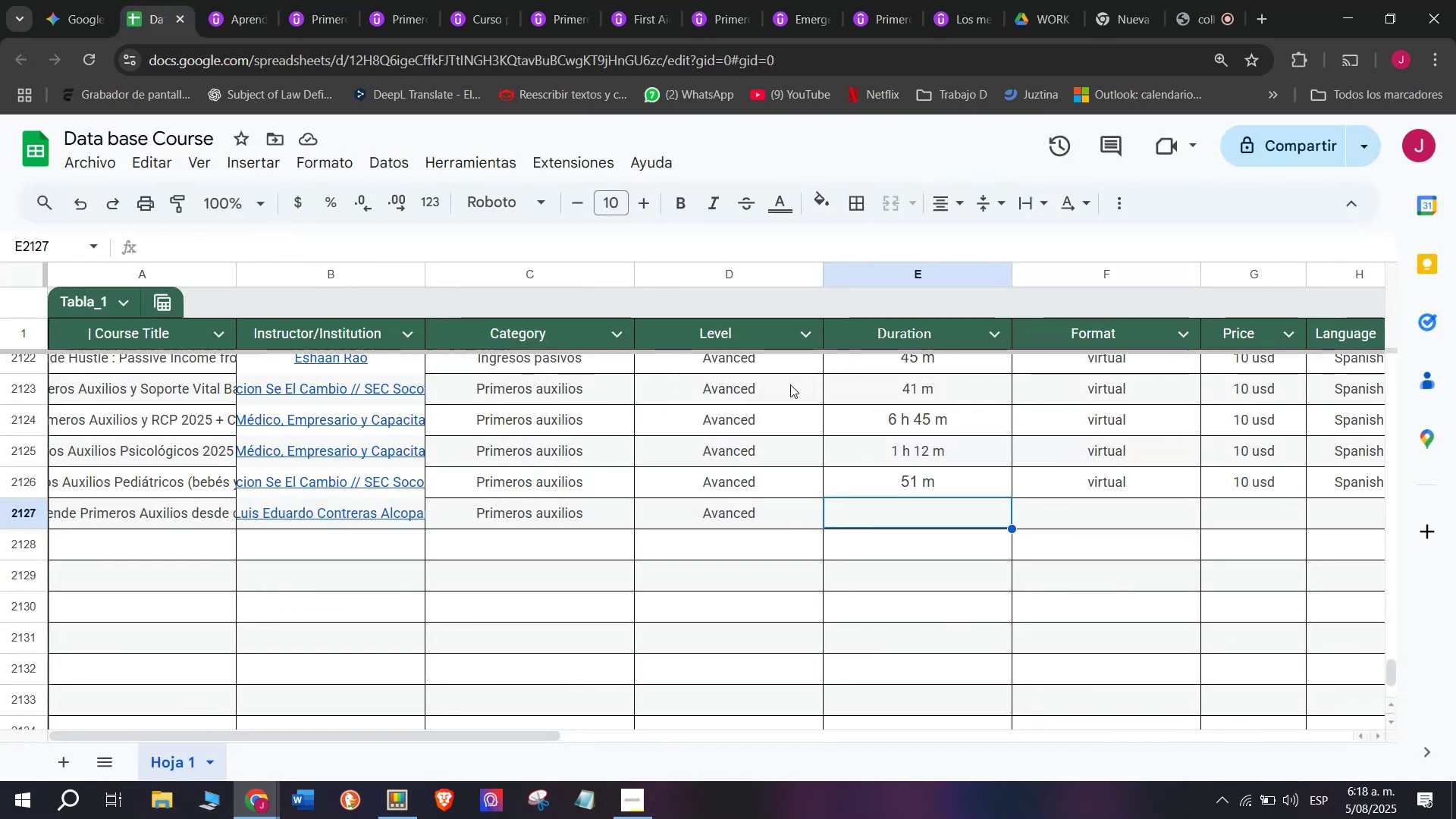 
key(Z)
 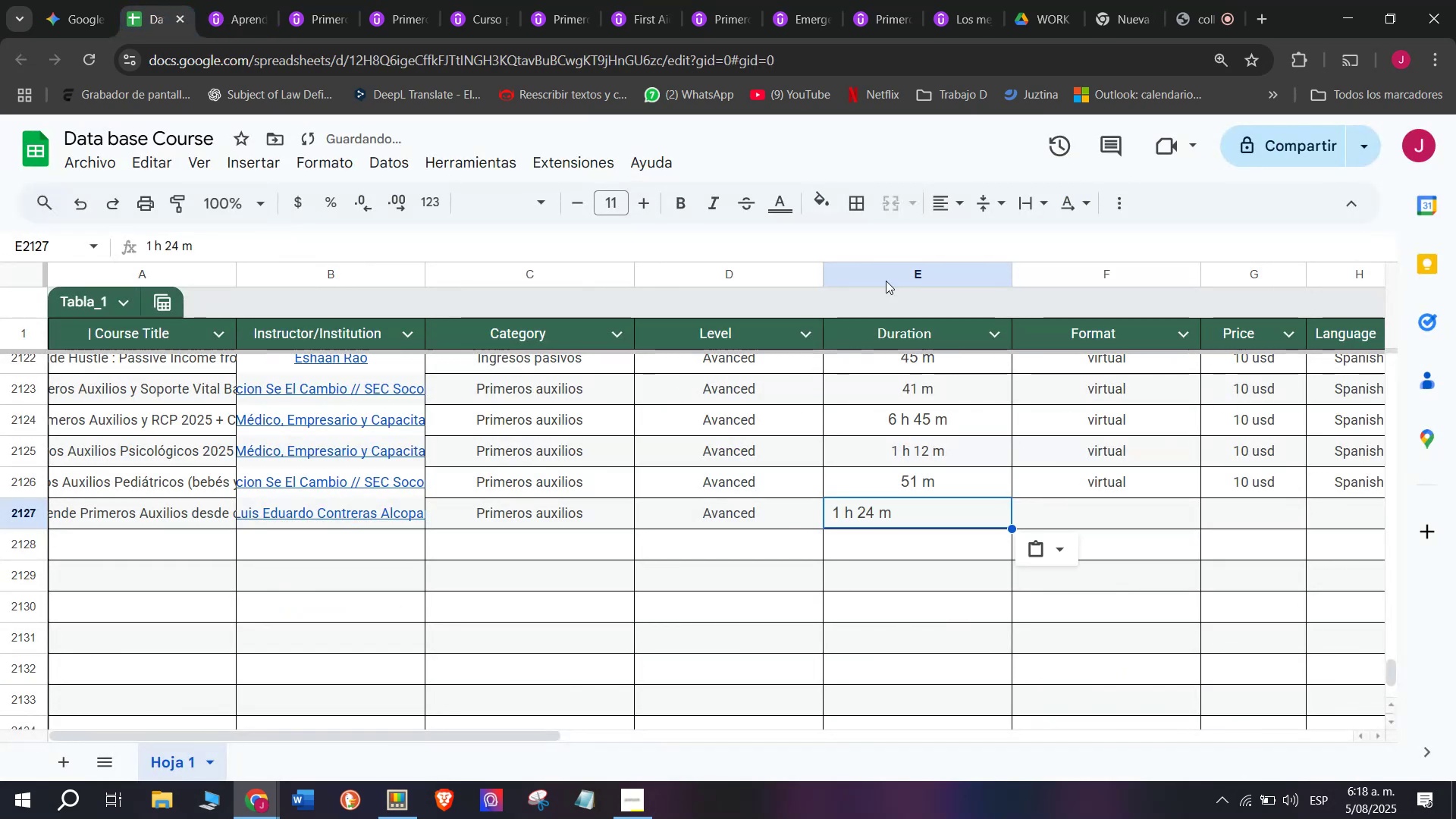 
key(Control+ControlLeft)
 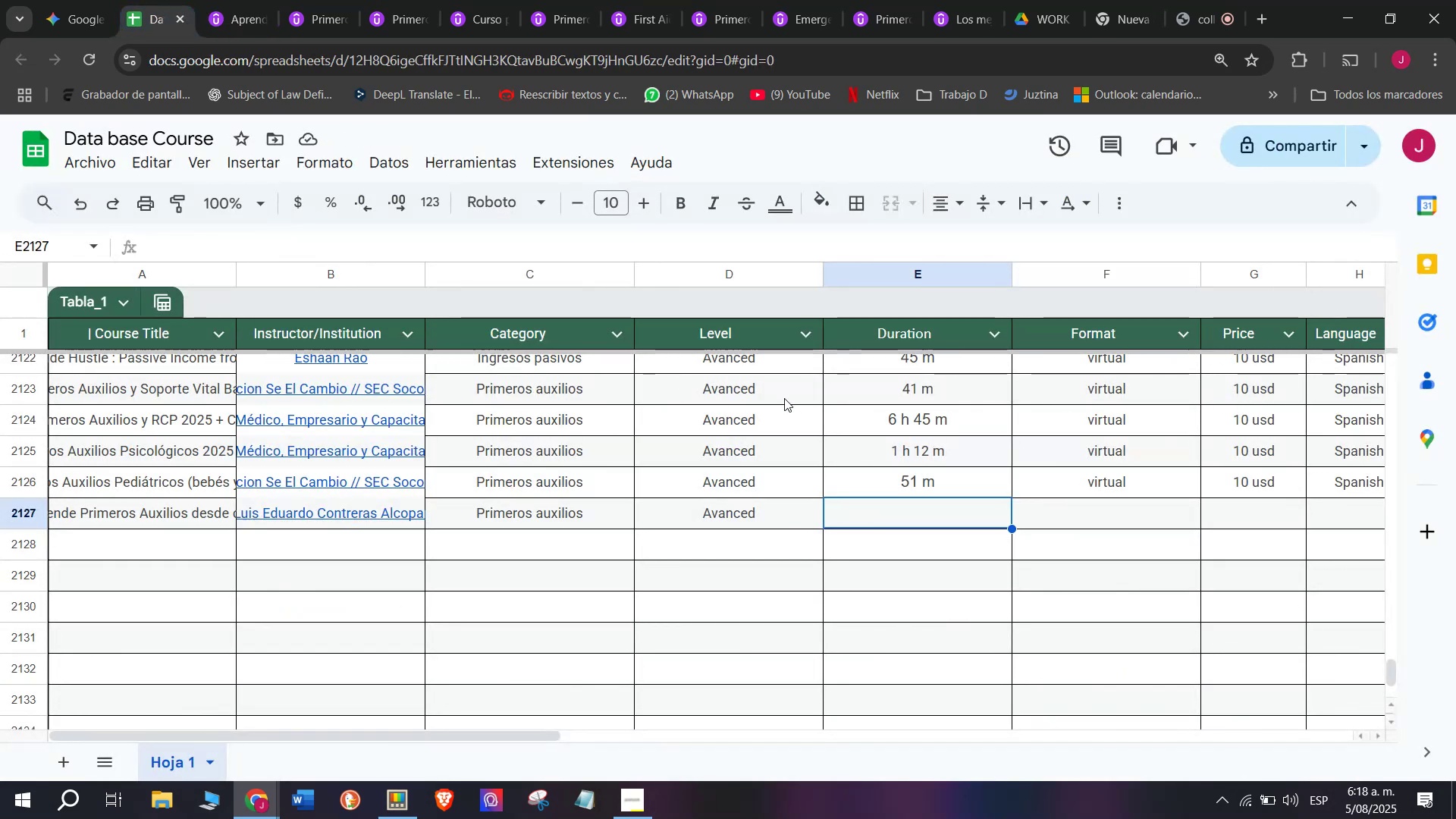 
key(Control+V)
 